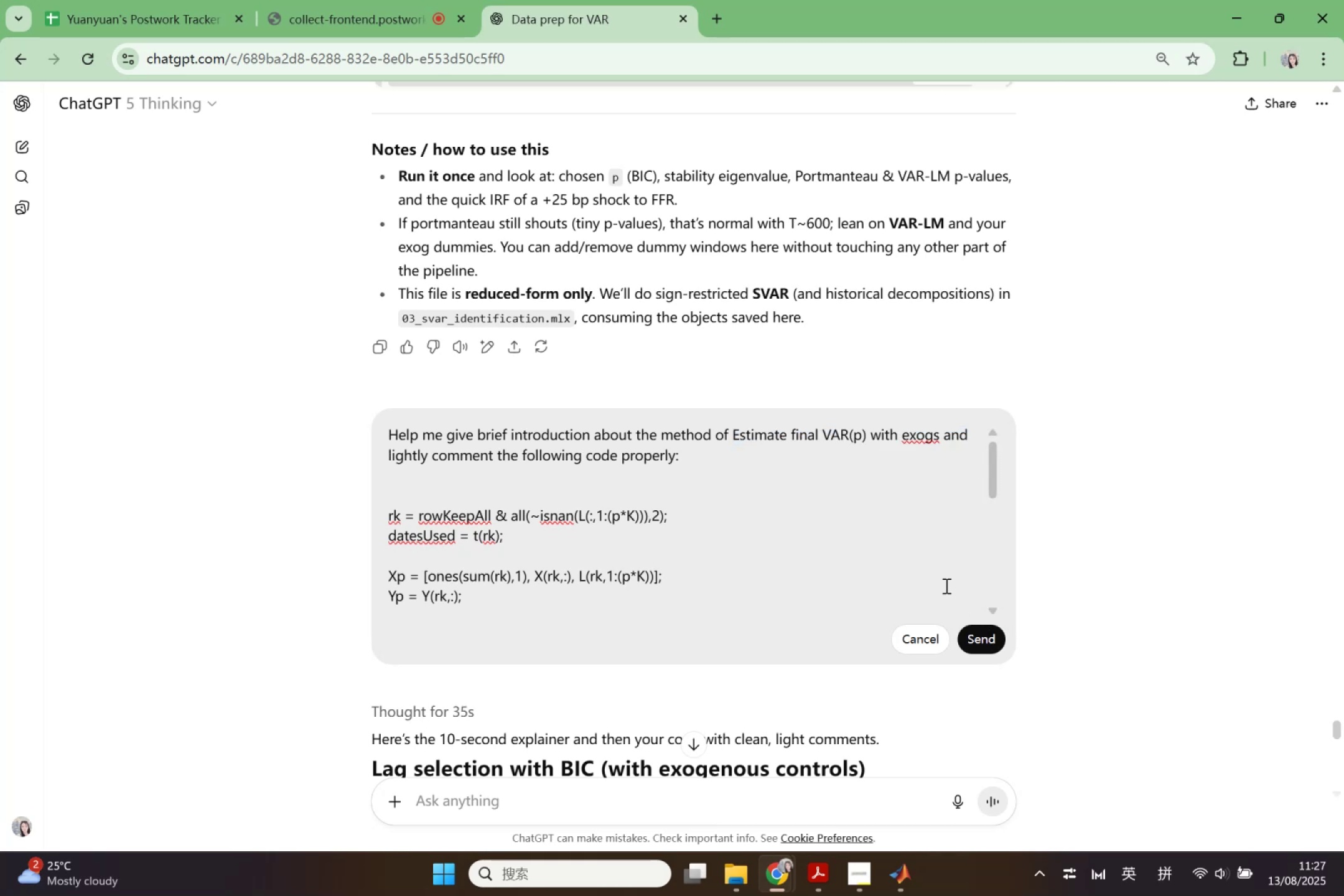 
left_click([996, 635])
 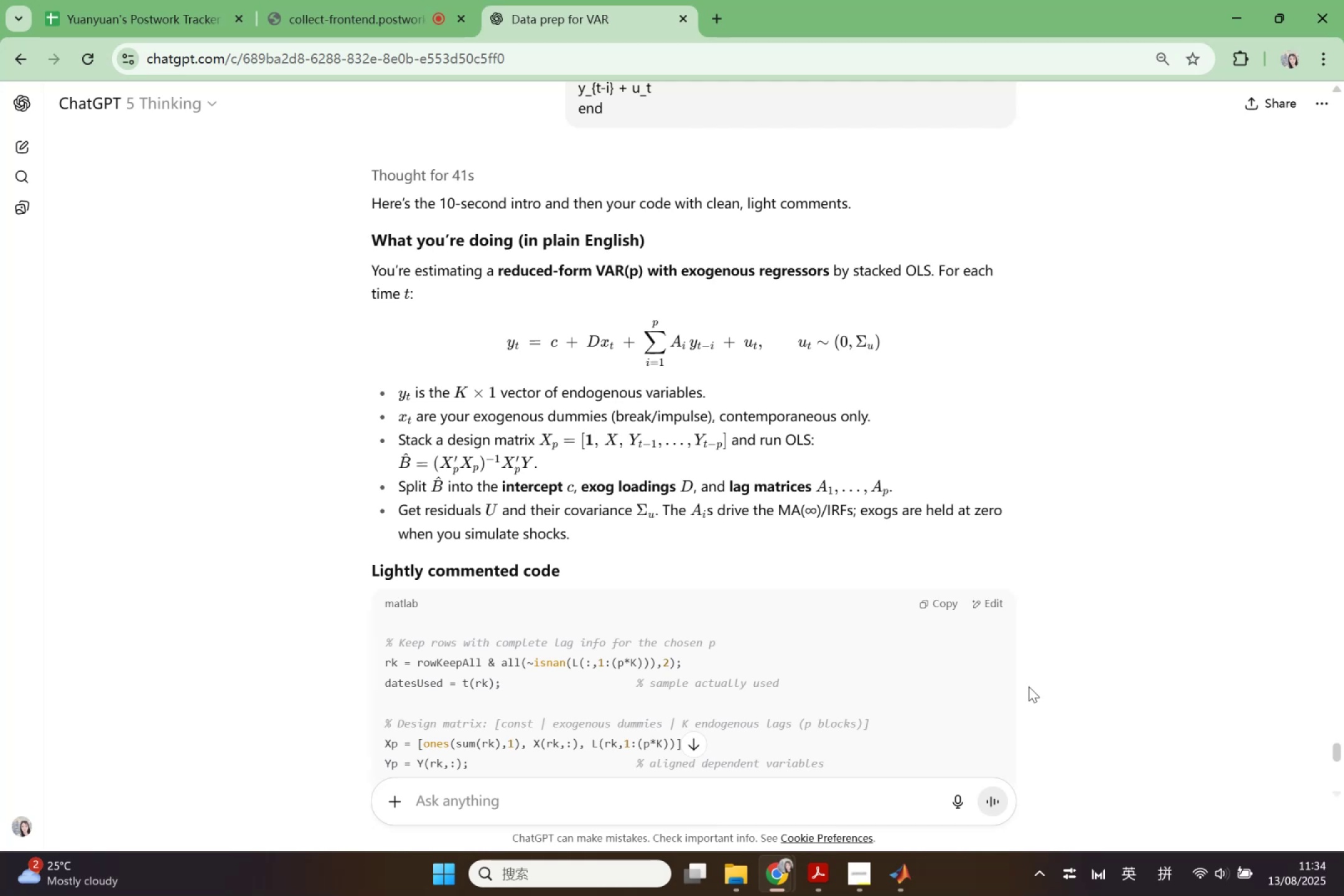 
wait(362.21)
 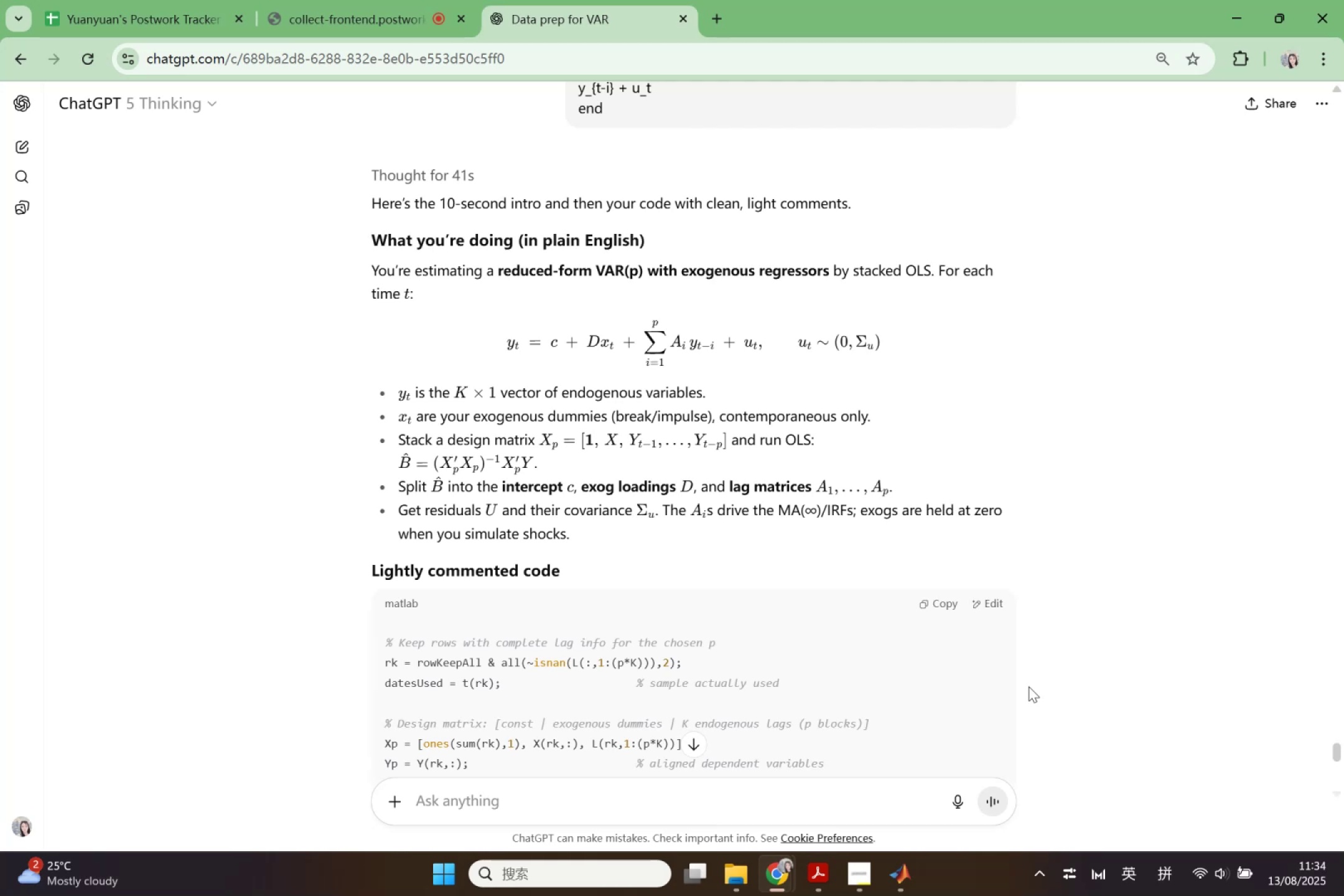 
scroll: coordinate [724, 408], scroll_direction: down, amount: 2.0
 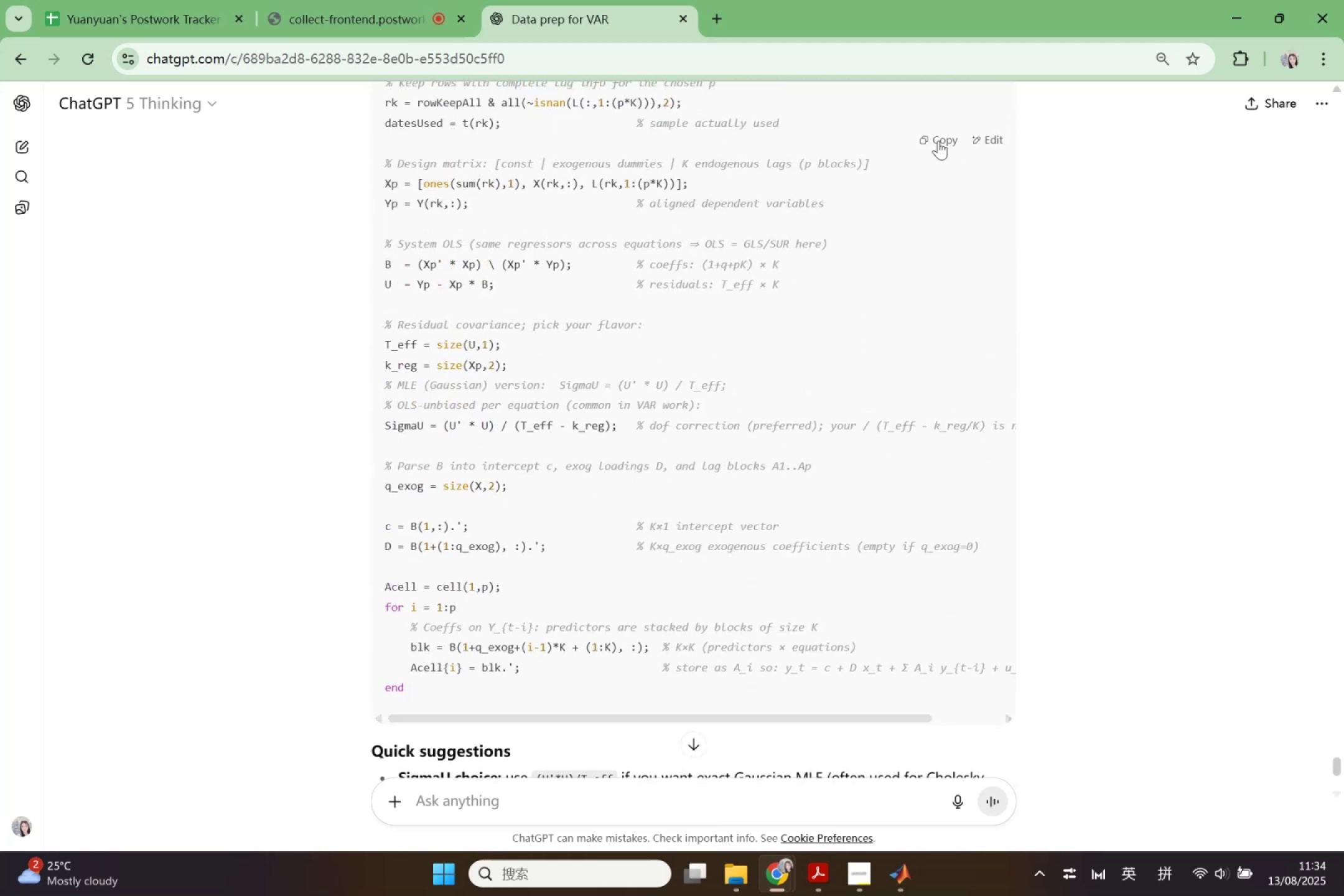 
scroll: coordinate [850, 561], scroll_direction: up, amount: 3.0
 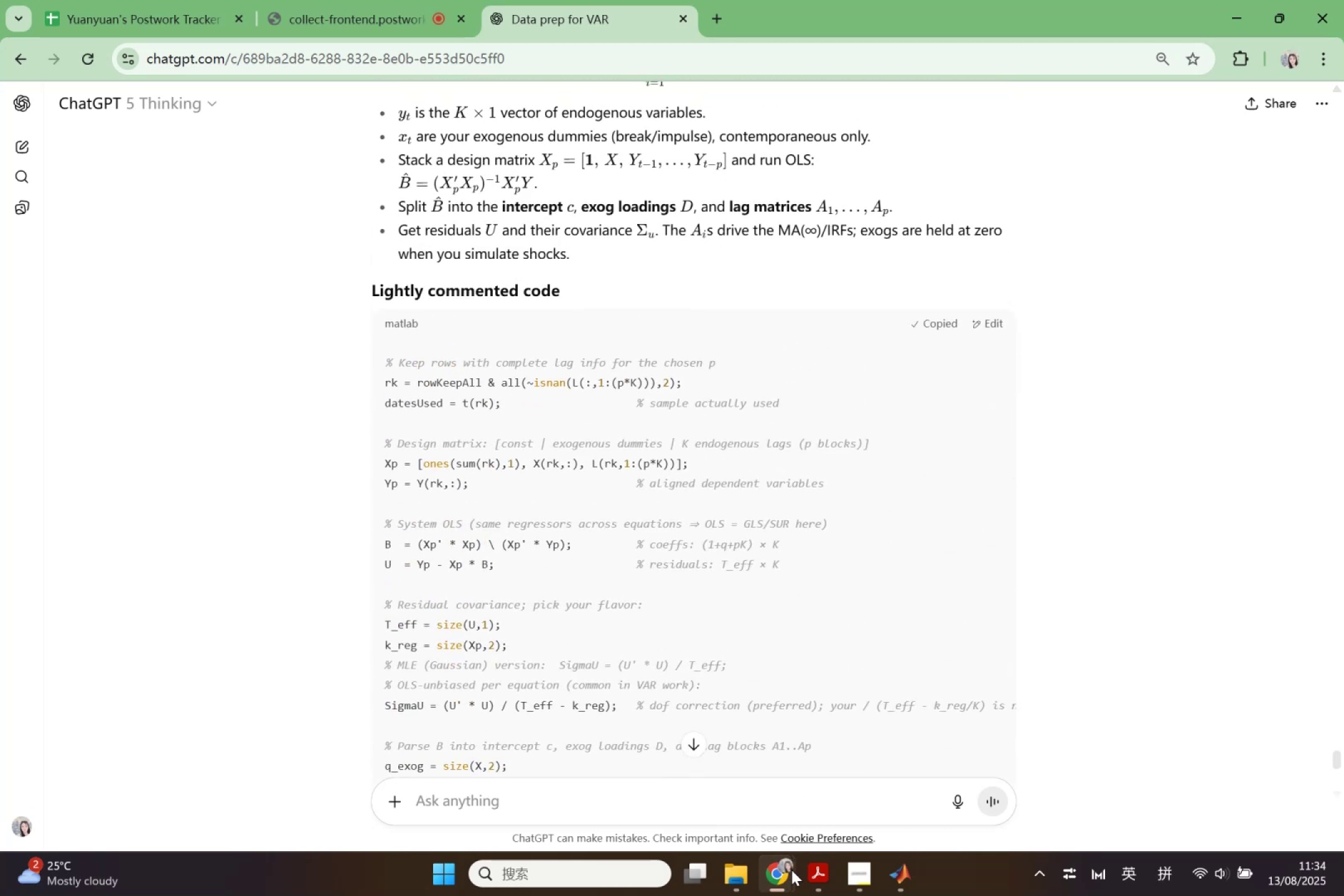 
left_click([901, 869])
 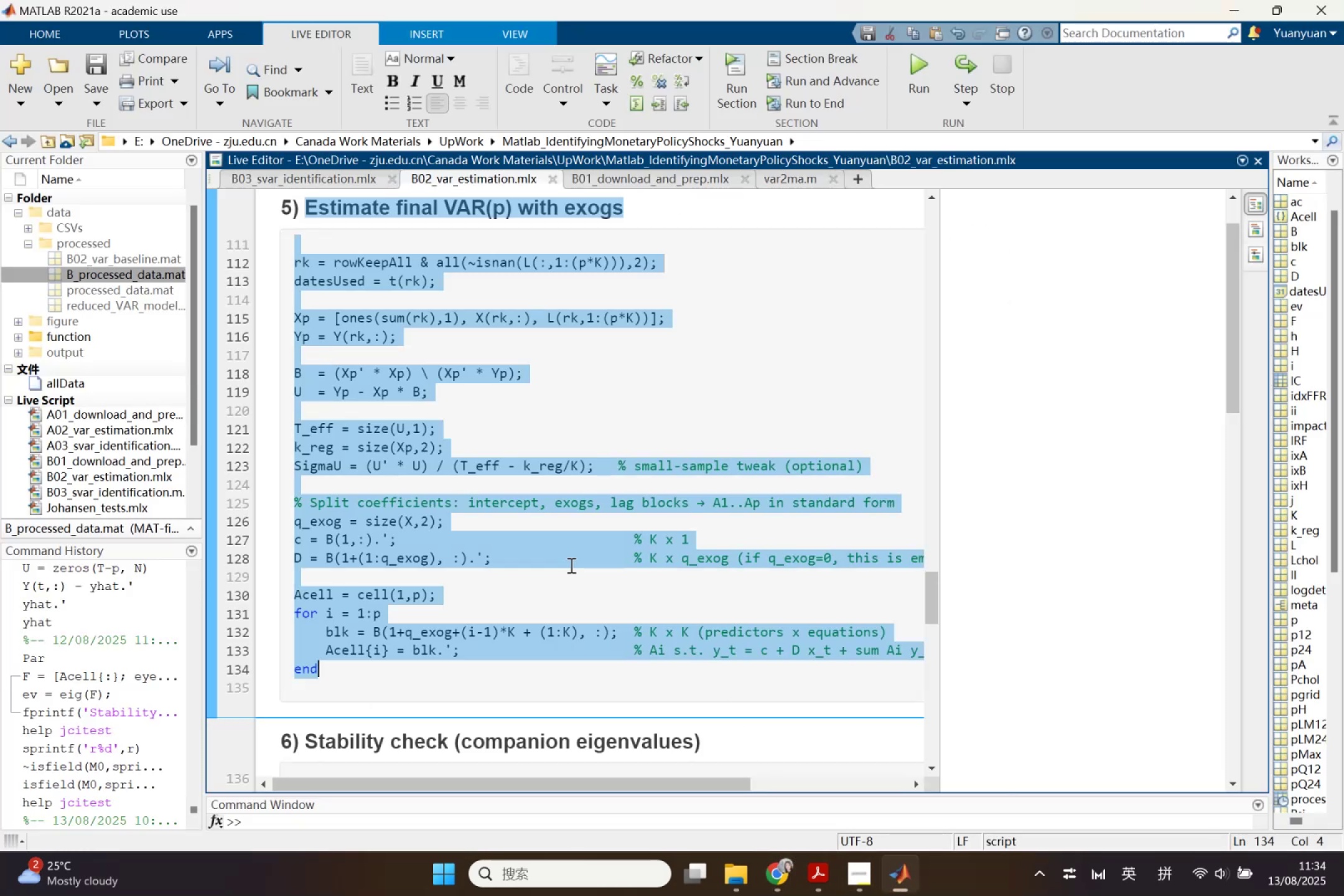 
right_click([570, 565])
 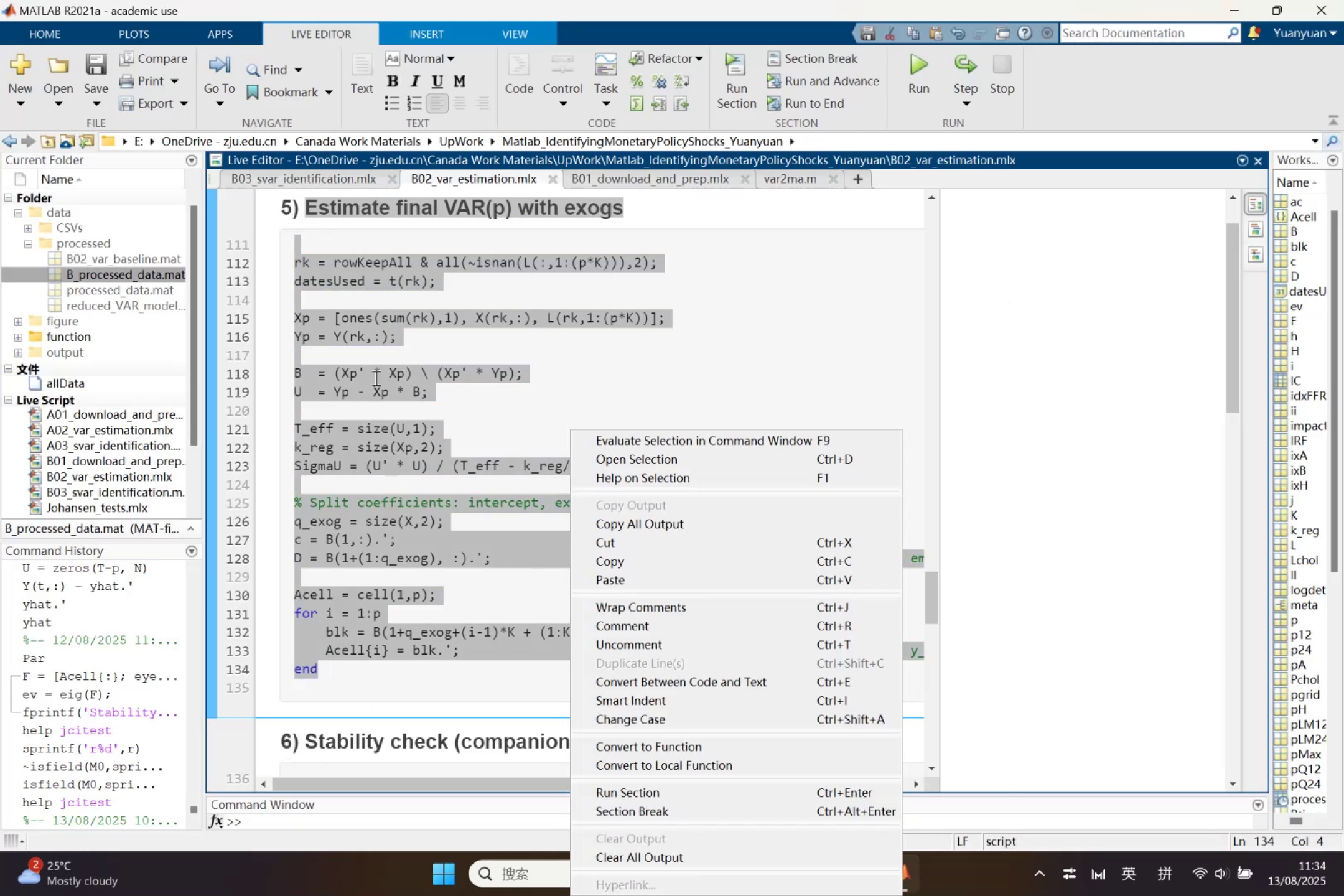 
double_click([355, 338])
 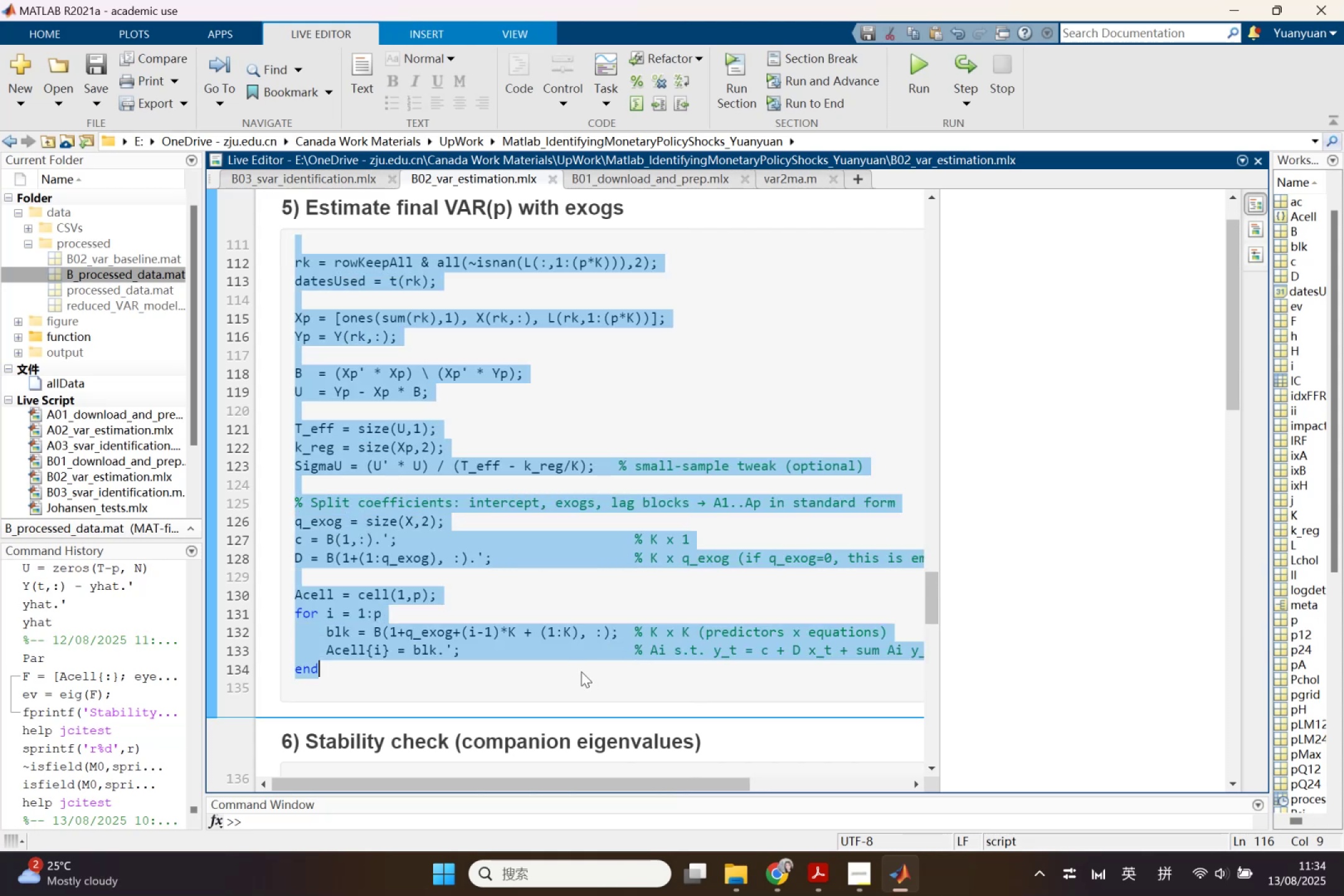 
key(Control+V)
 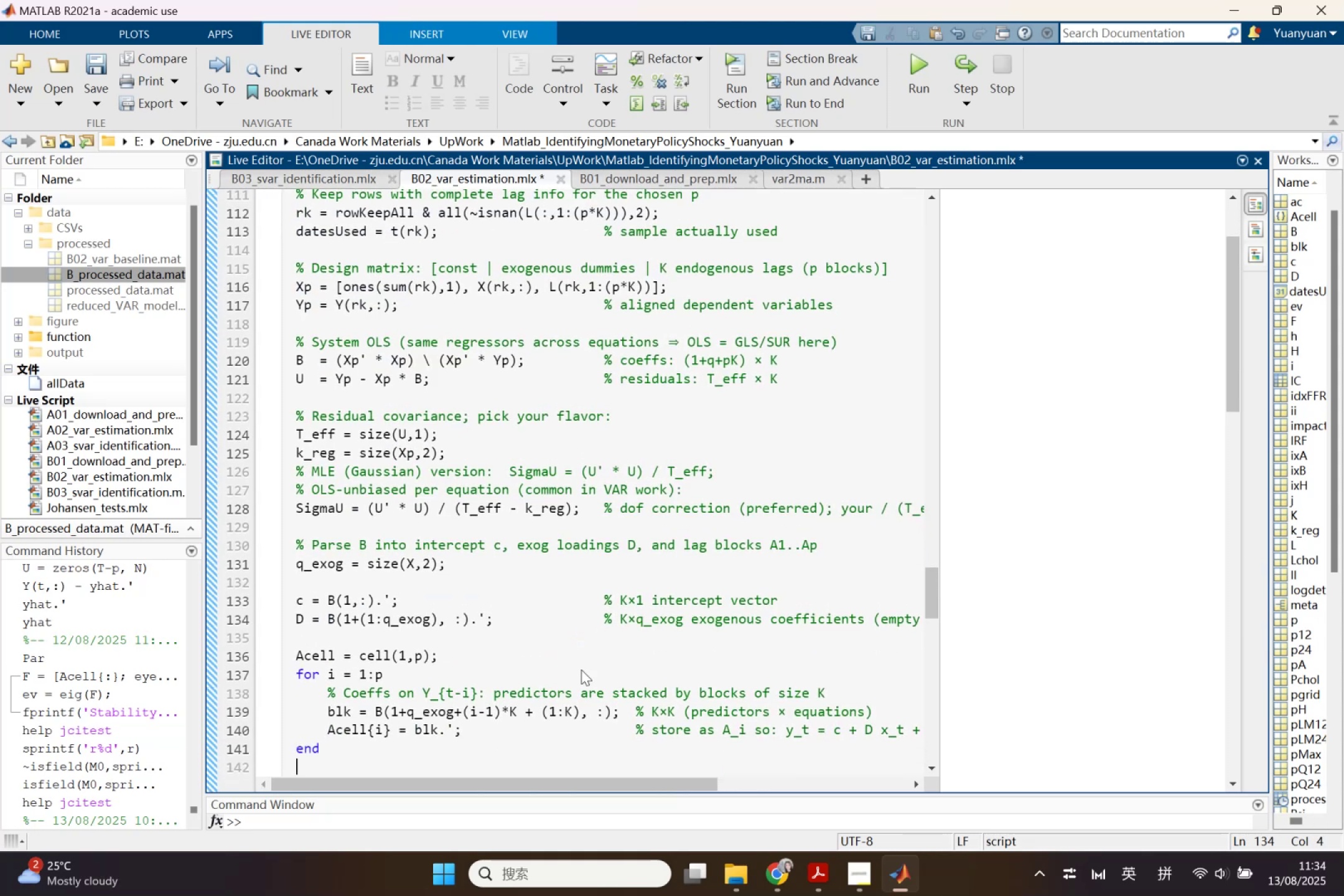 
scroll: coordinate [579, 663], scroll_direction: up, amount: 3.0
 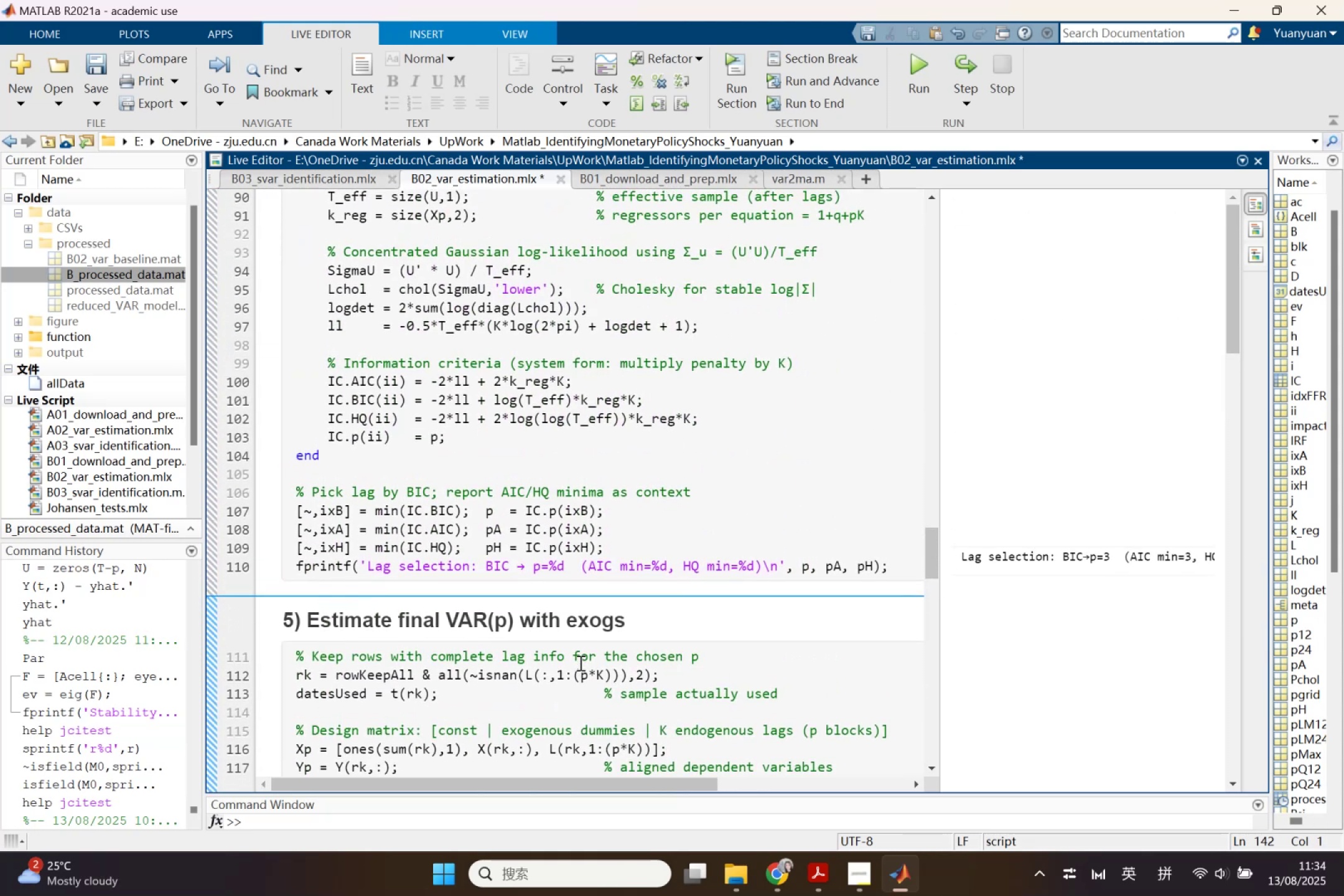 
scroll: coordinate [579, 663], scroll_direction: down, amount: 1.0
 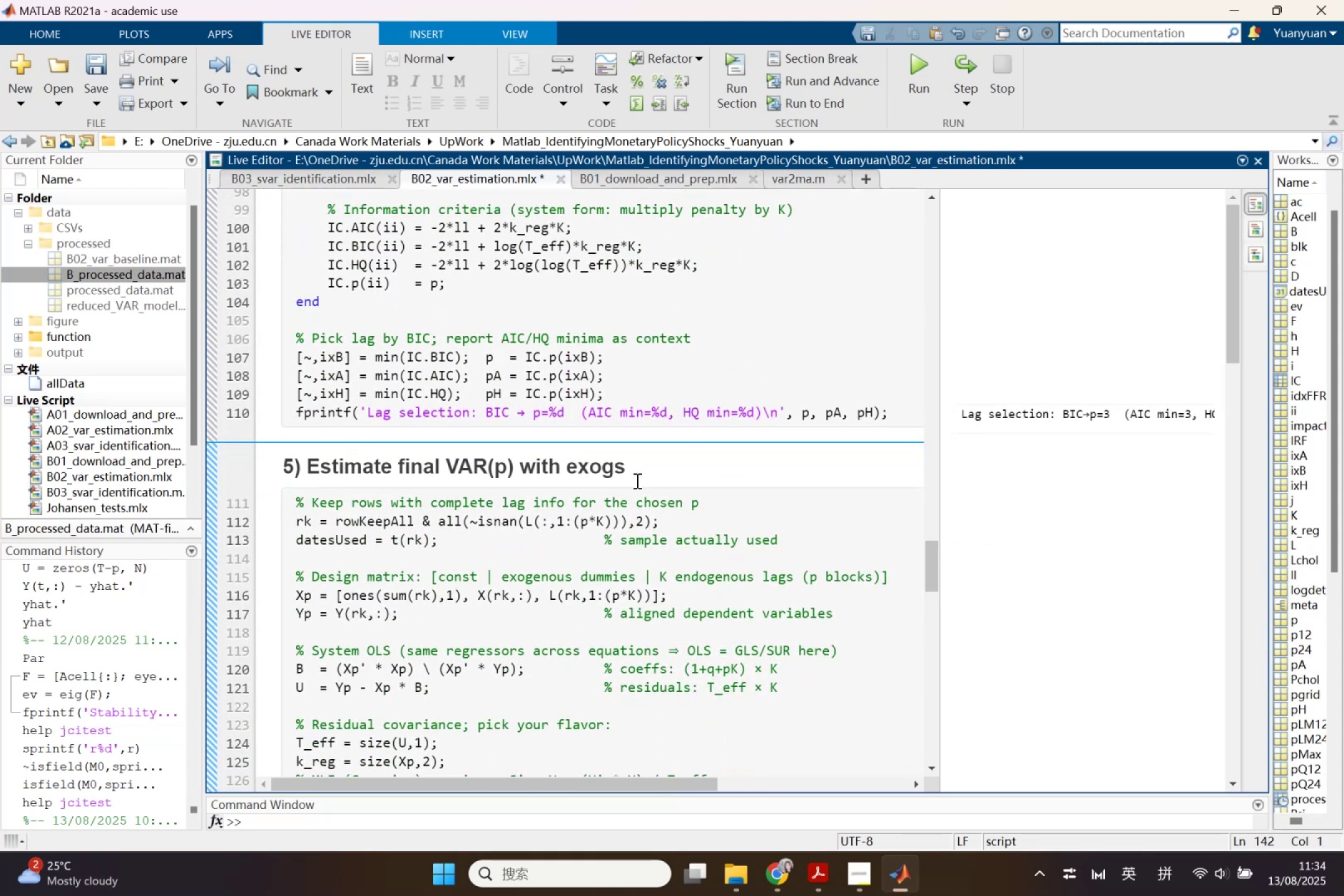 
left_click([648, 460])
 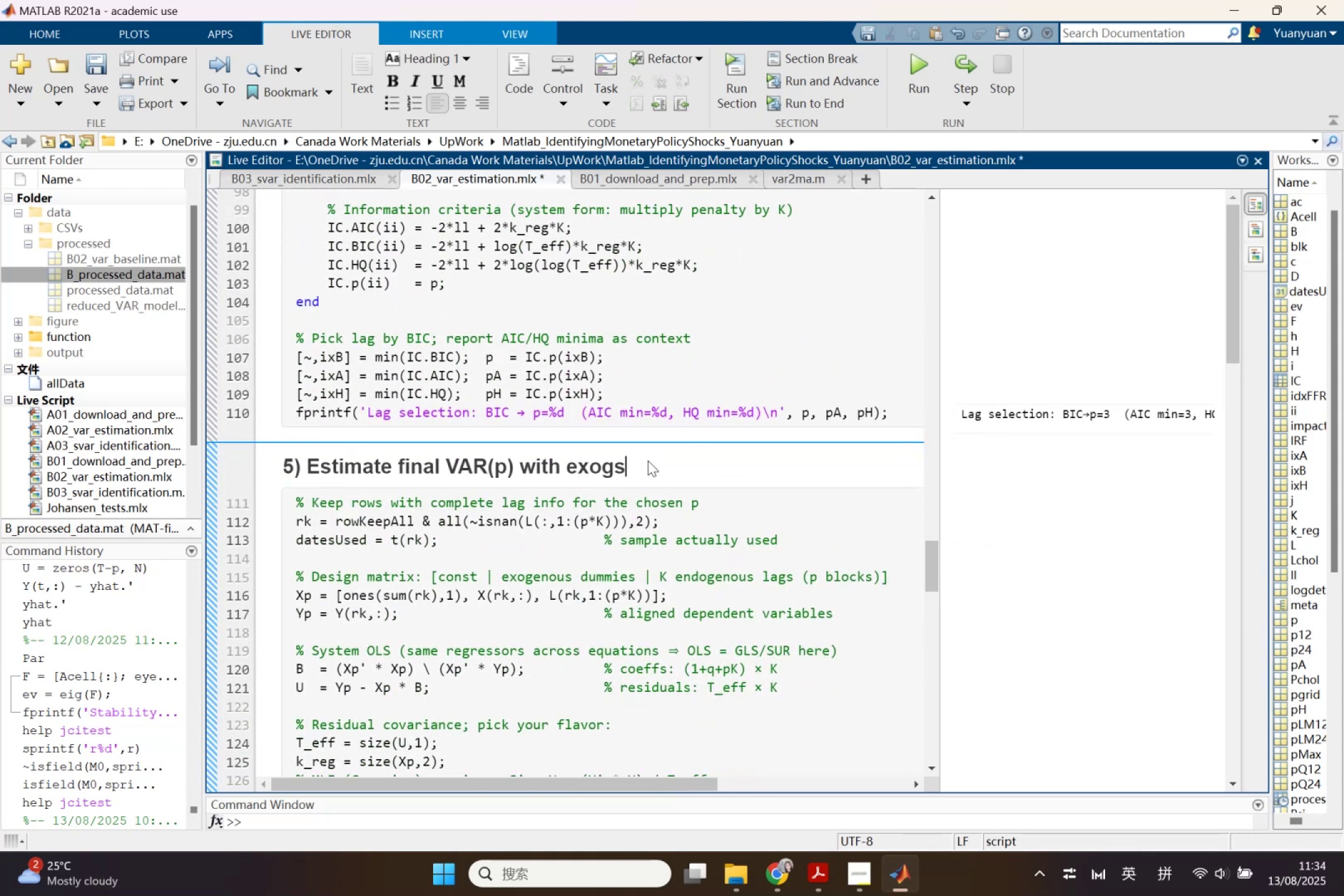 
key(Enter)
 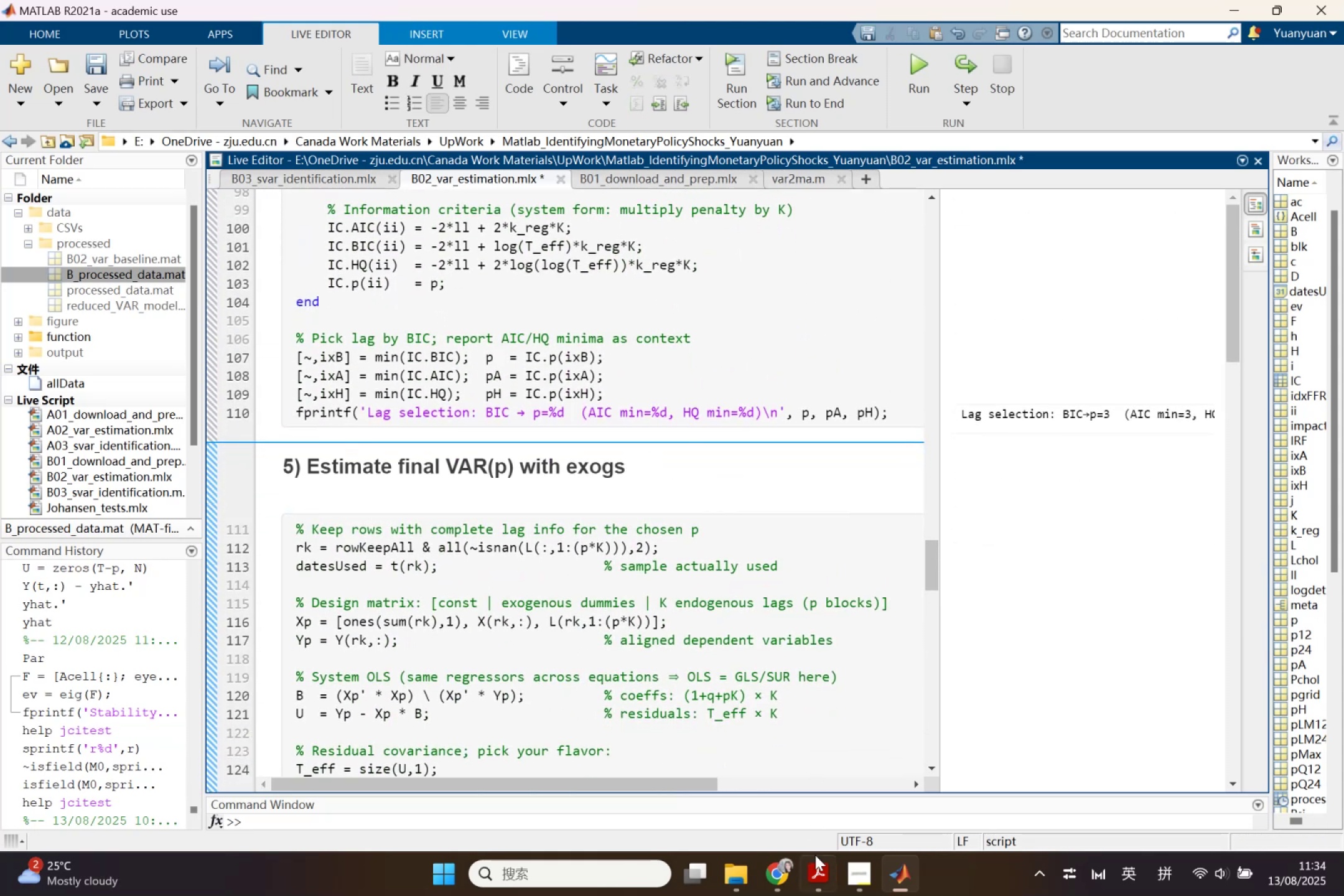 
left_click([818, 861])
 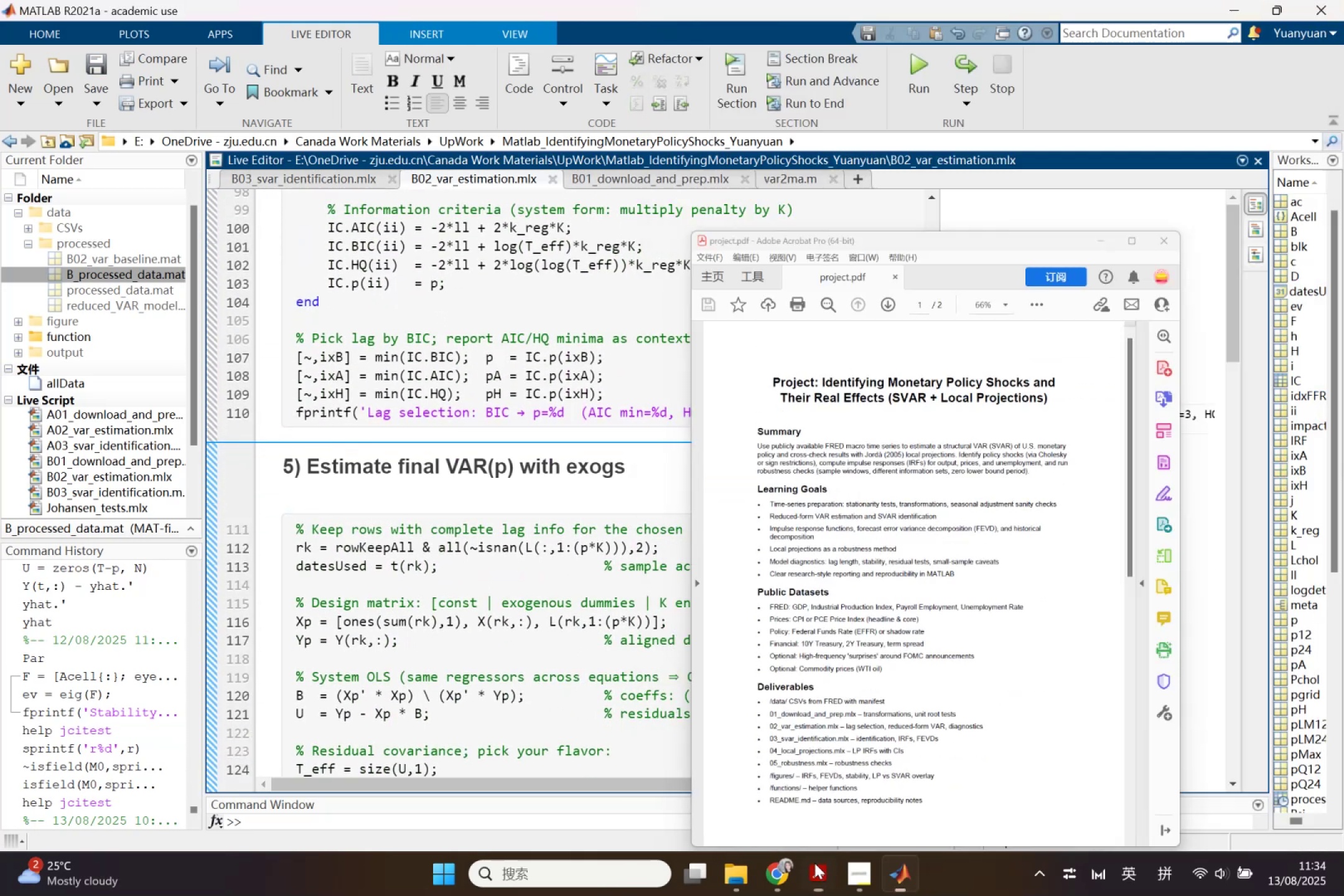 
double_click([775, 870])
 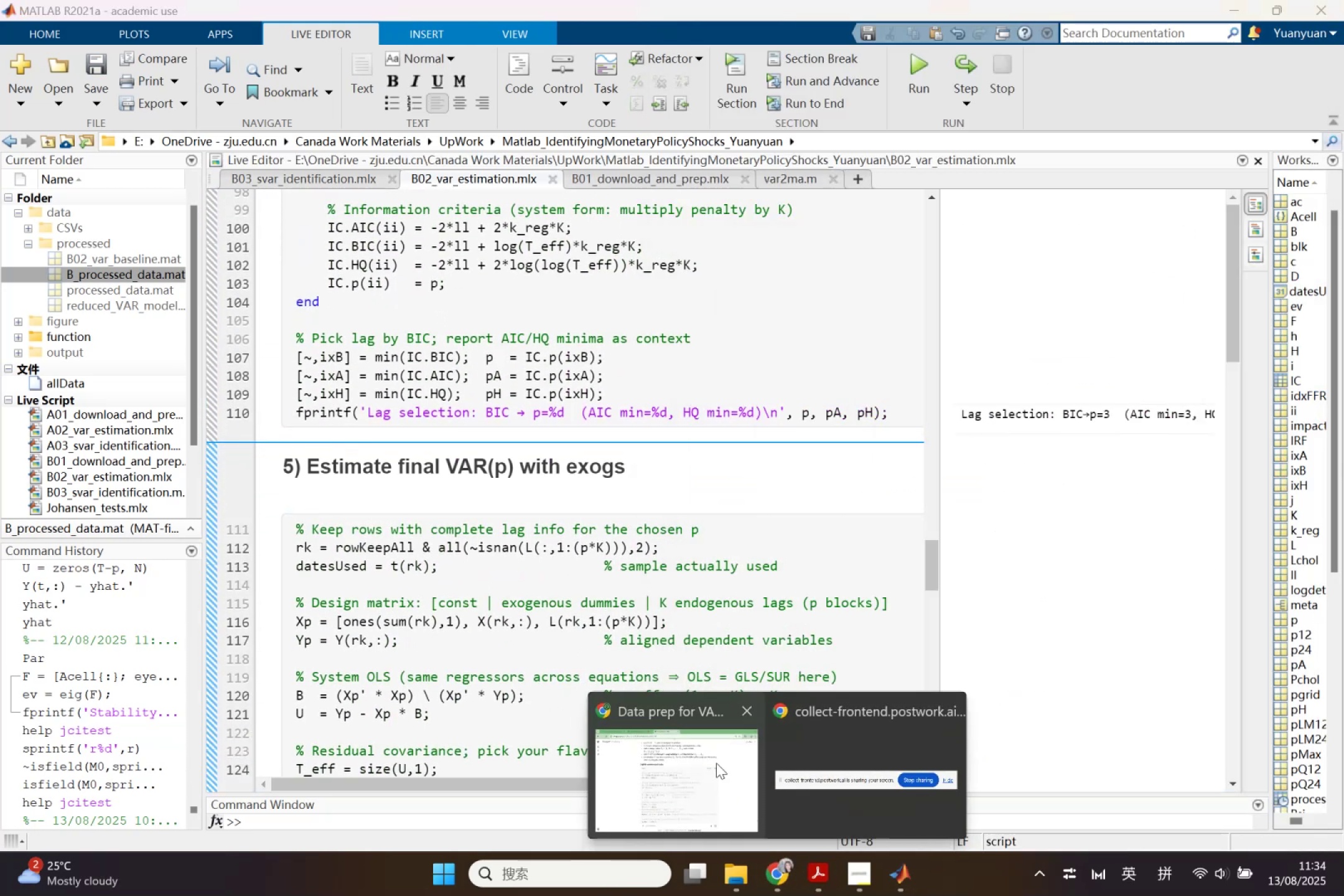 
triple_click([716, 763])
 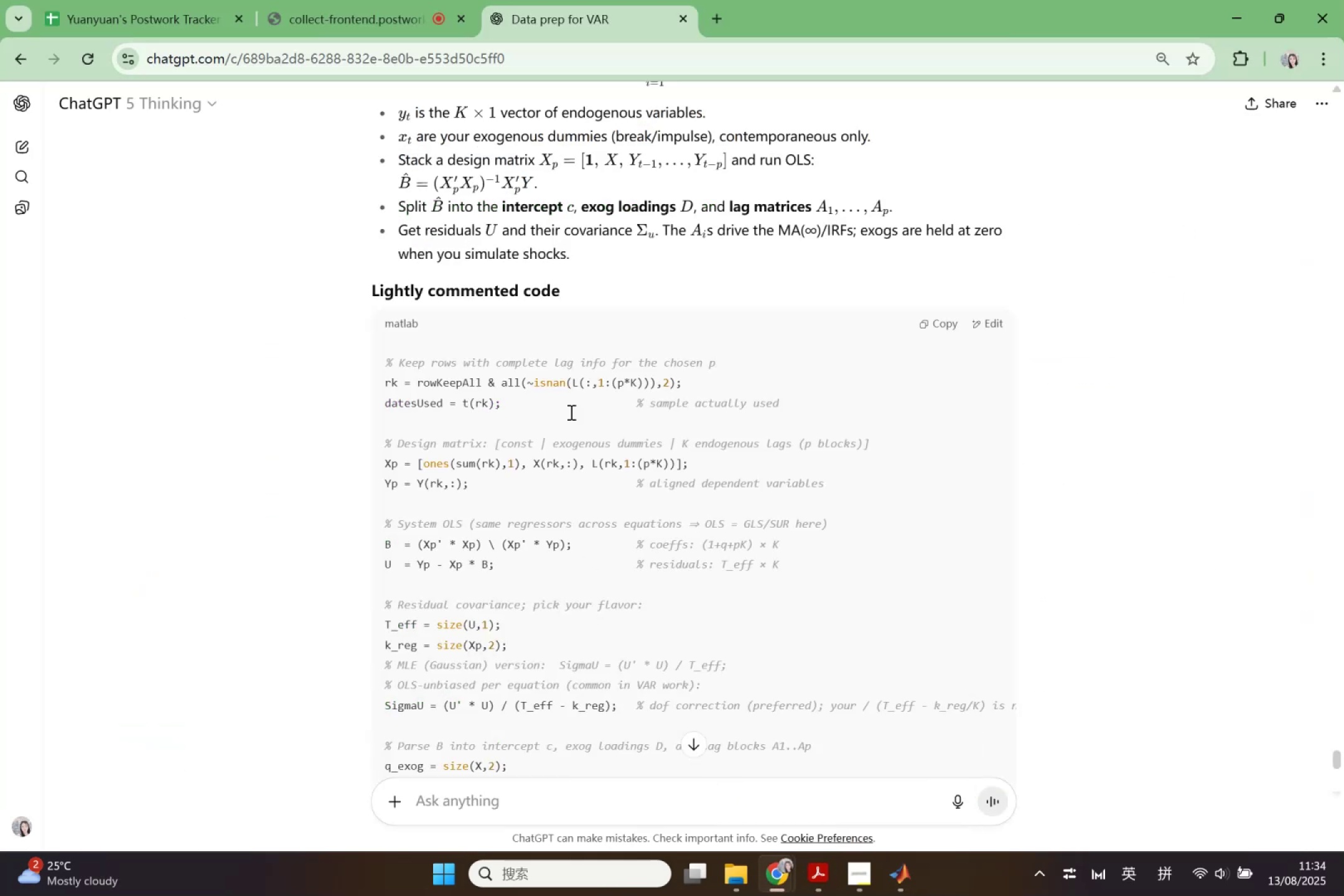 
left_click([576, 366])
 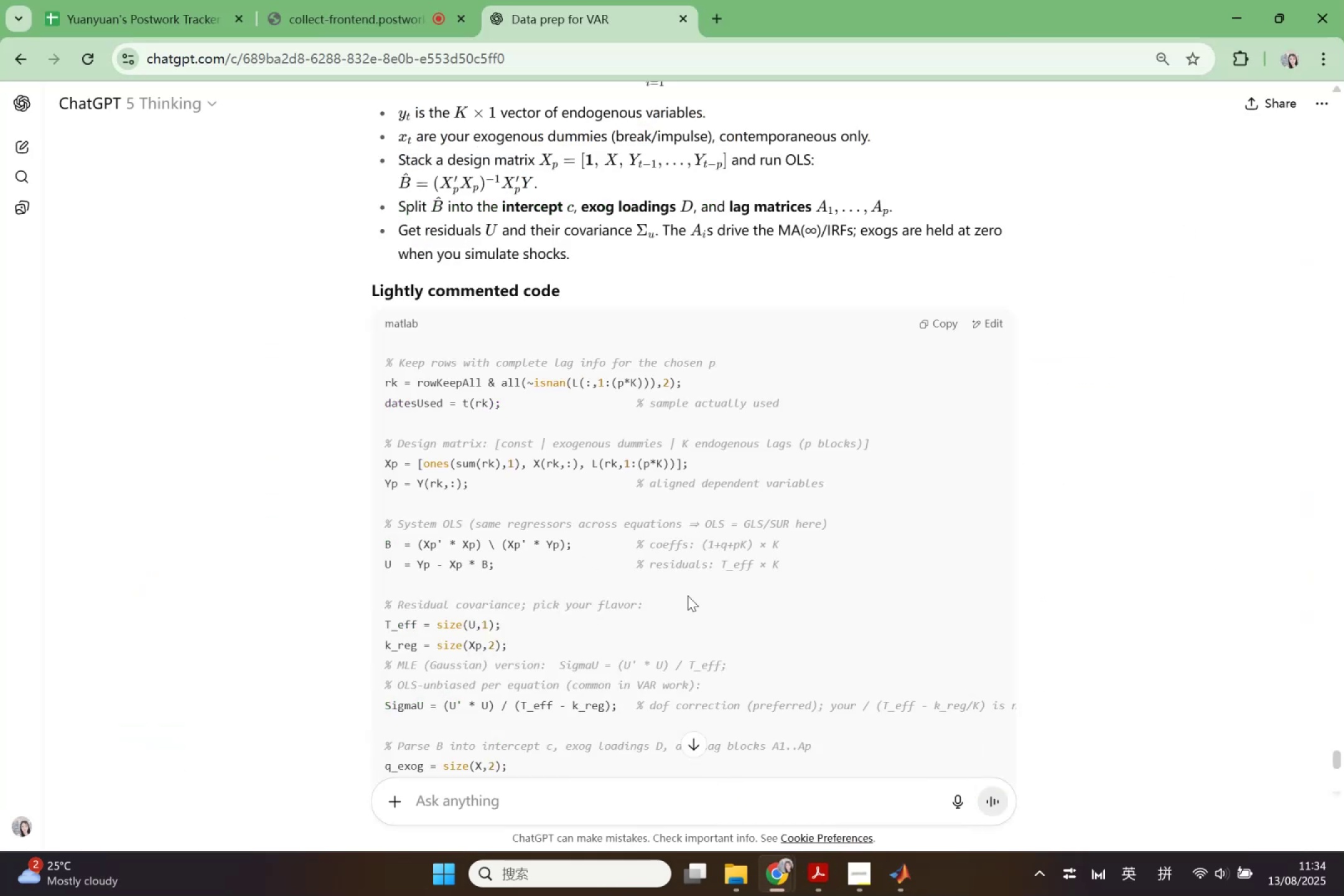 
scroll: coordinate [573, 553], scroll_direction: up, amount: 4.0
 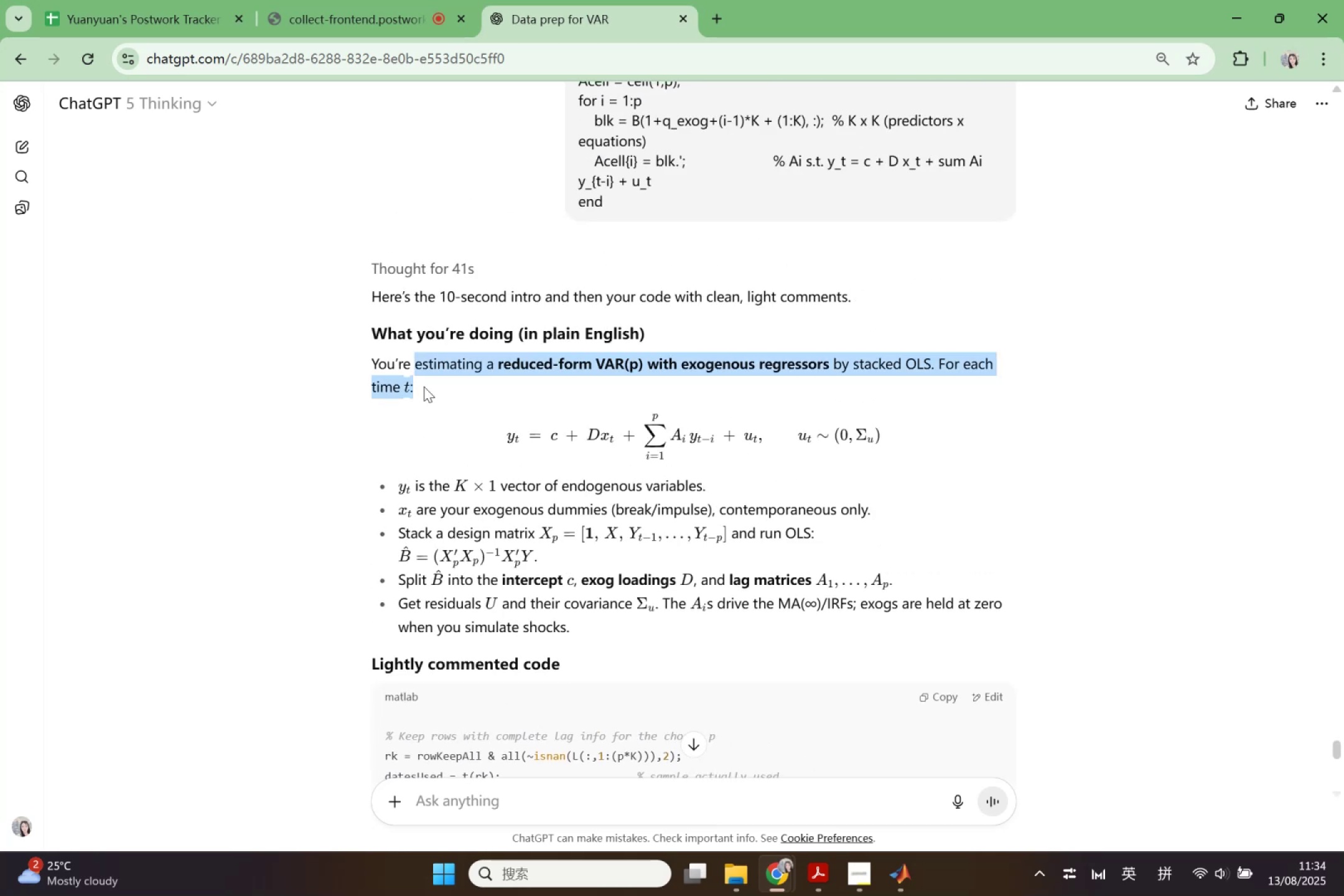 
wait(5.37)
 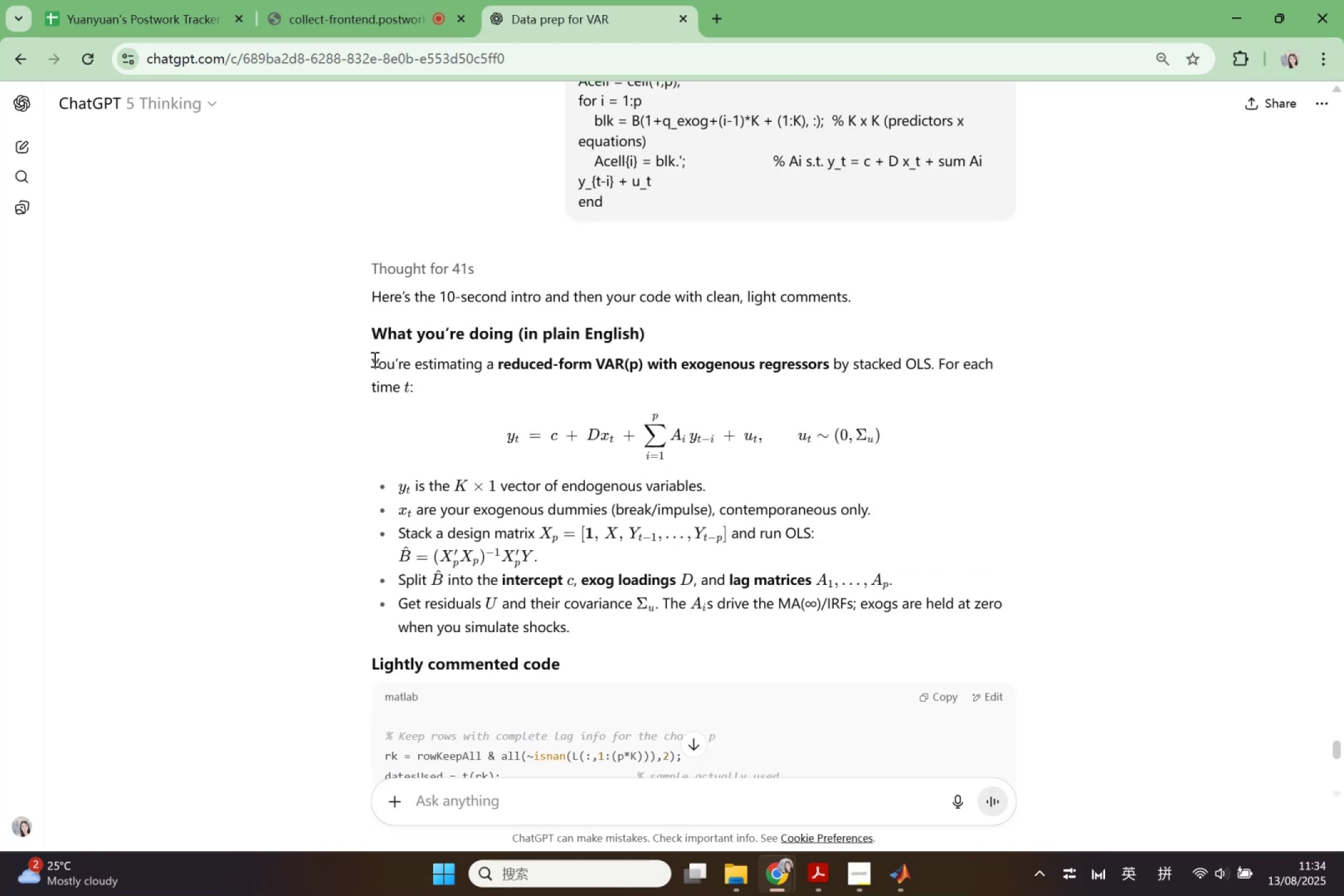 
key(Control+C)
 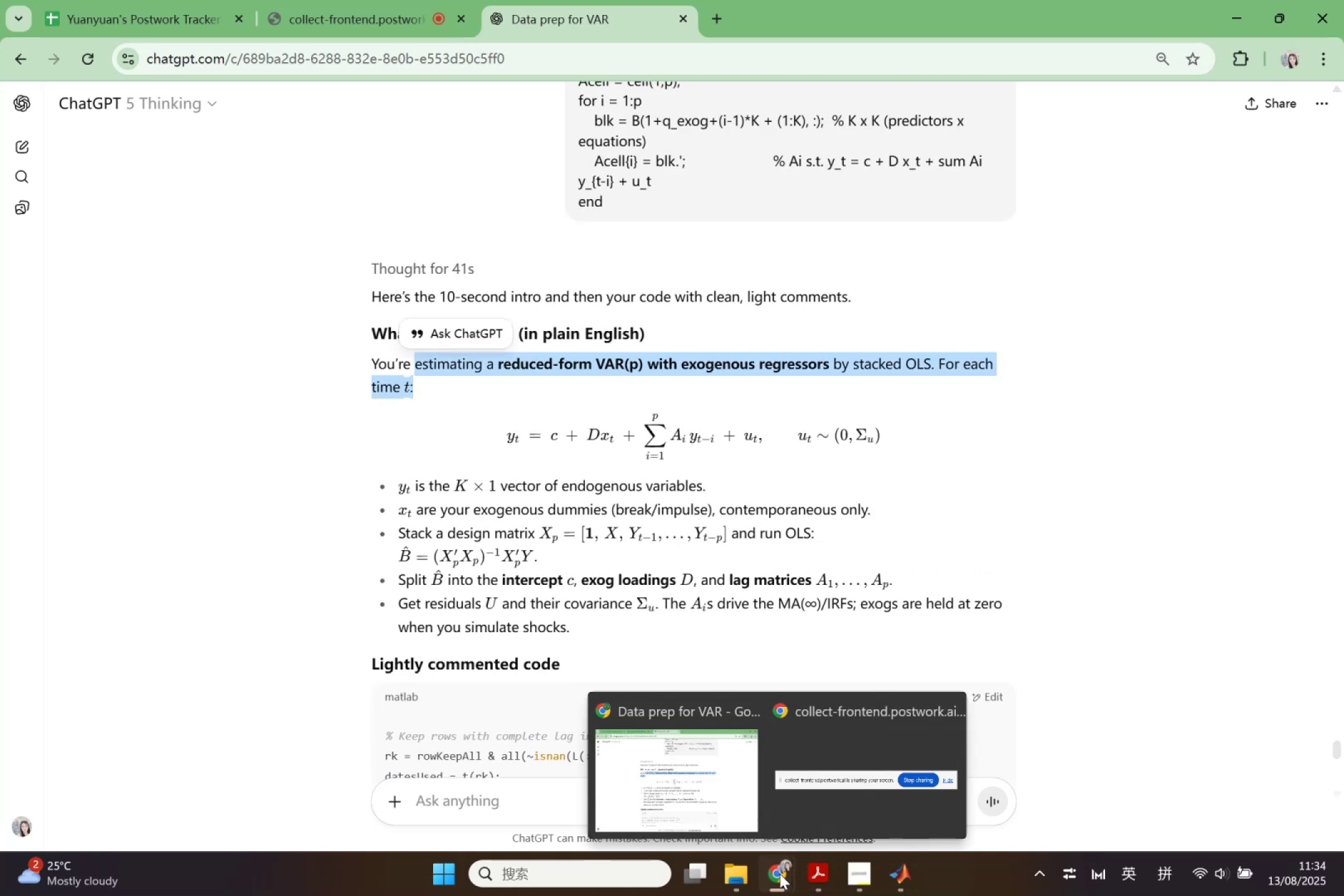 
left_click([645, 785])
 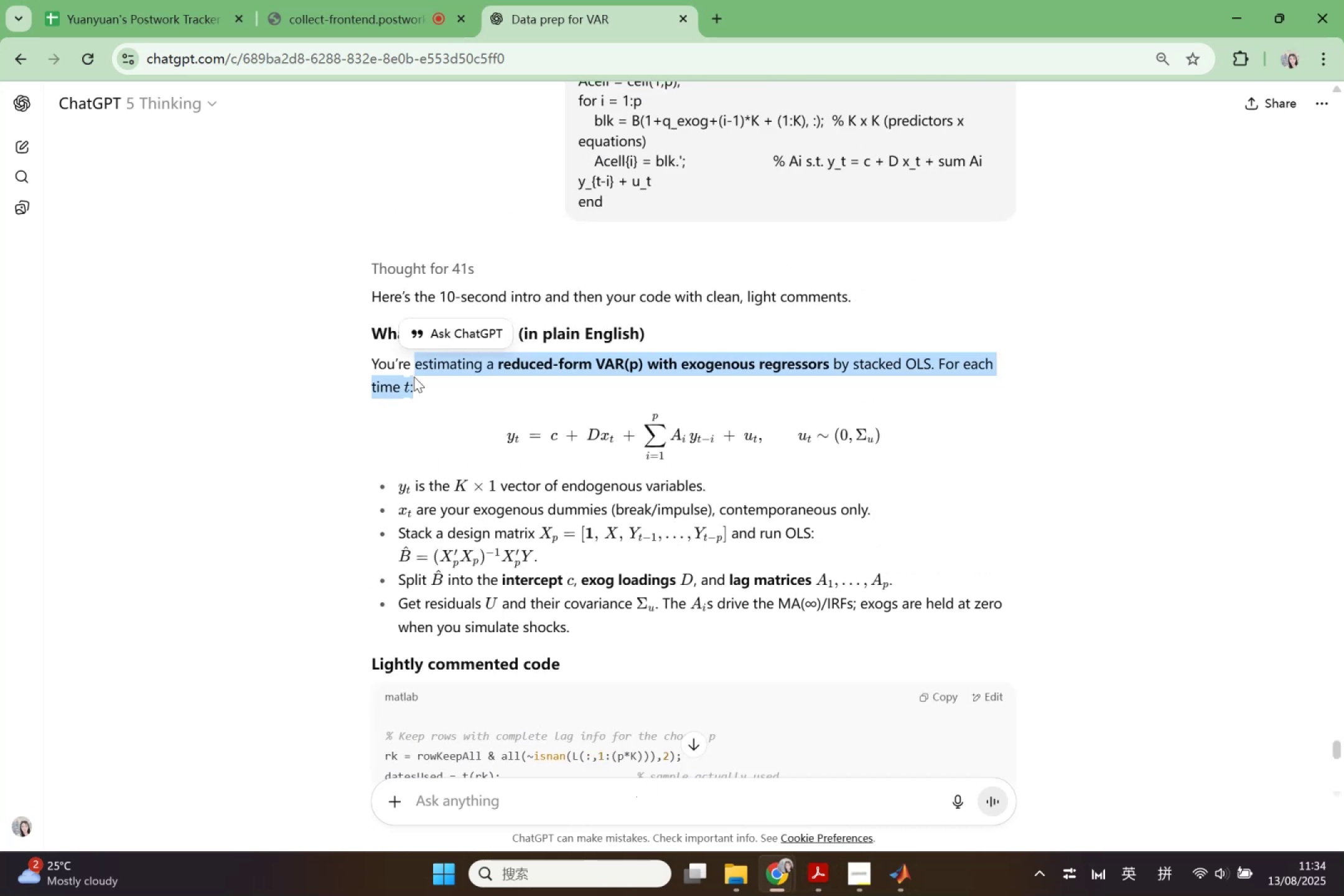 
left_click([413, 376])
 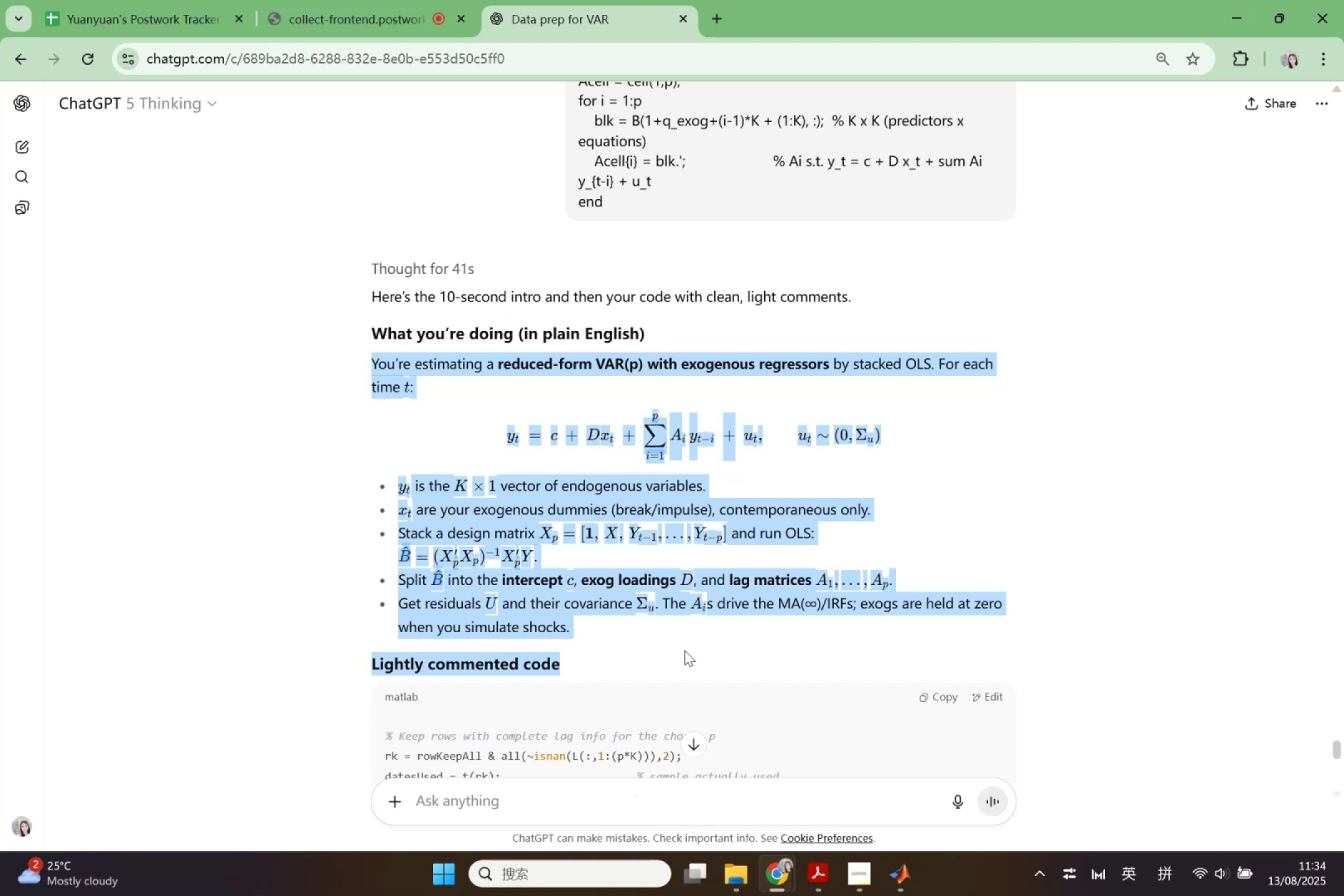 
key(Control+C)
 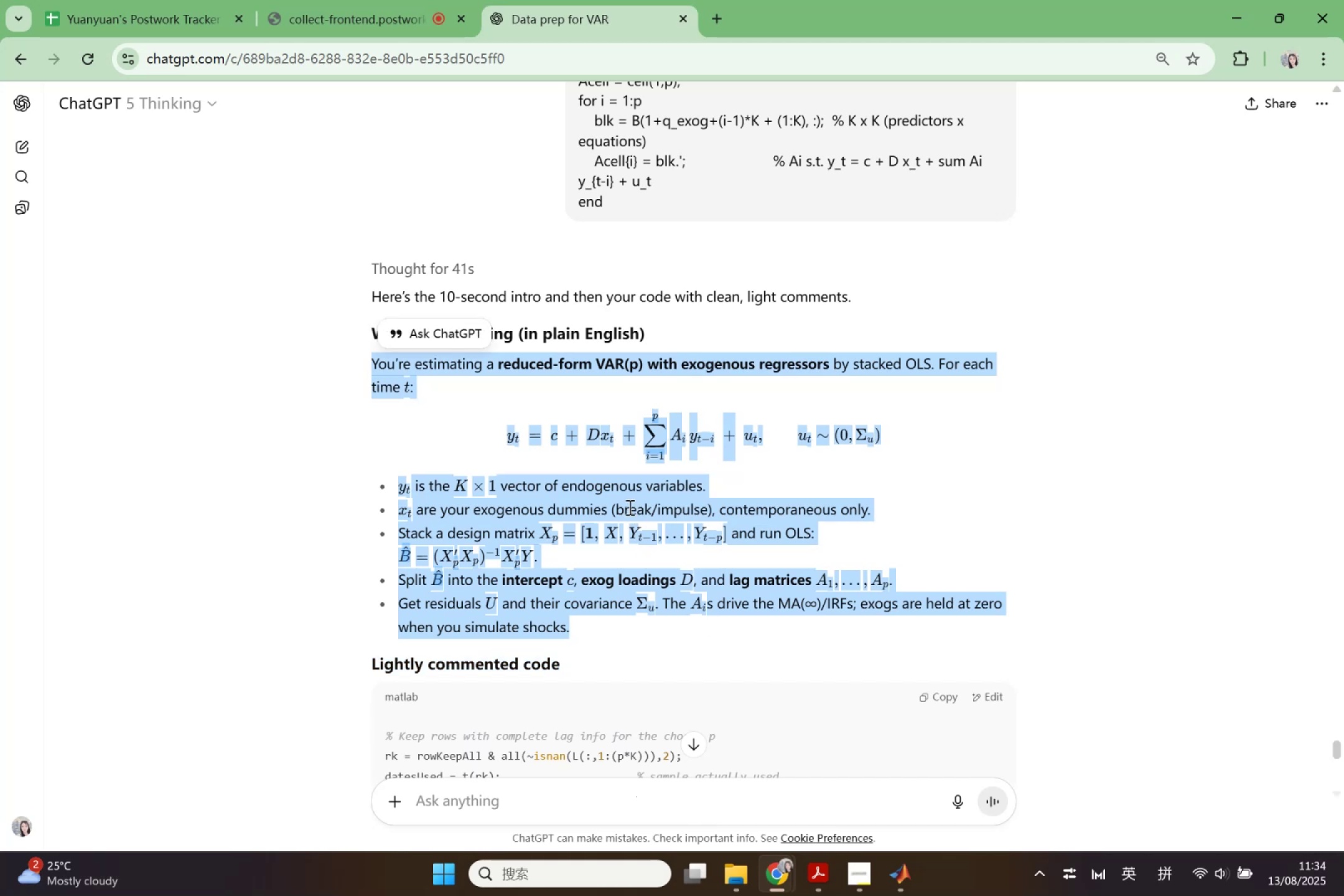 
right_click([628, 505])
 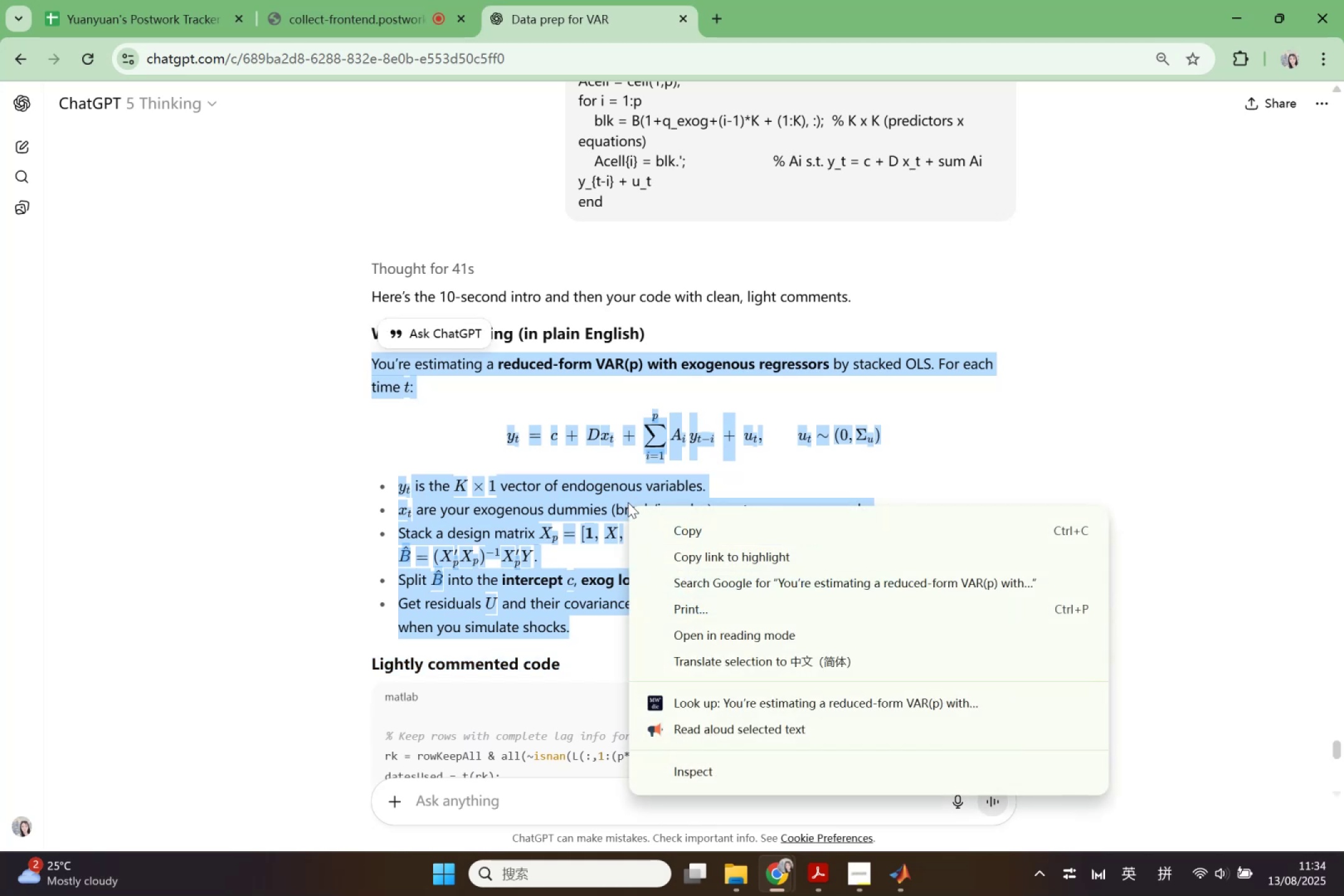 
wait(6.62)
 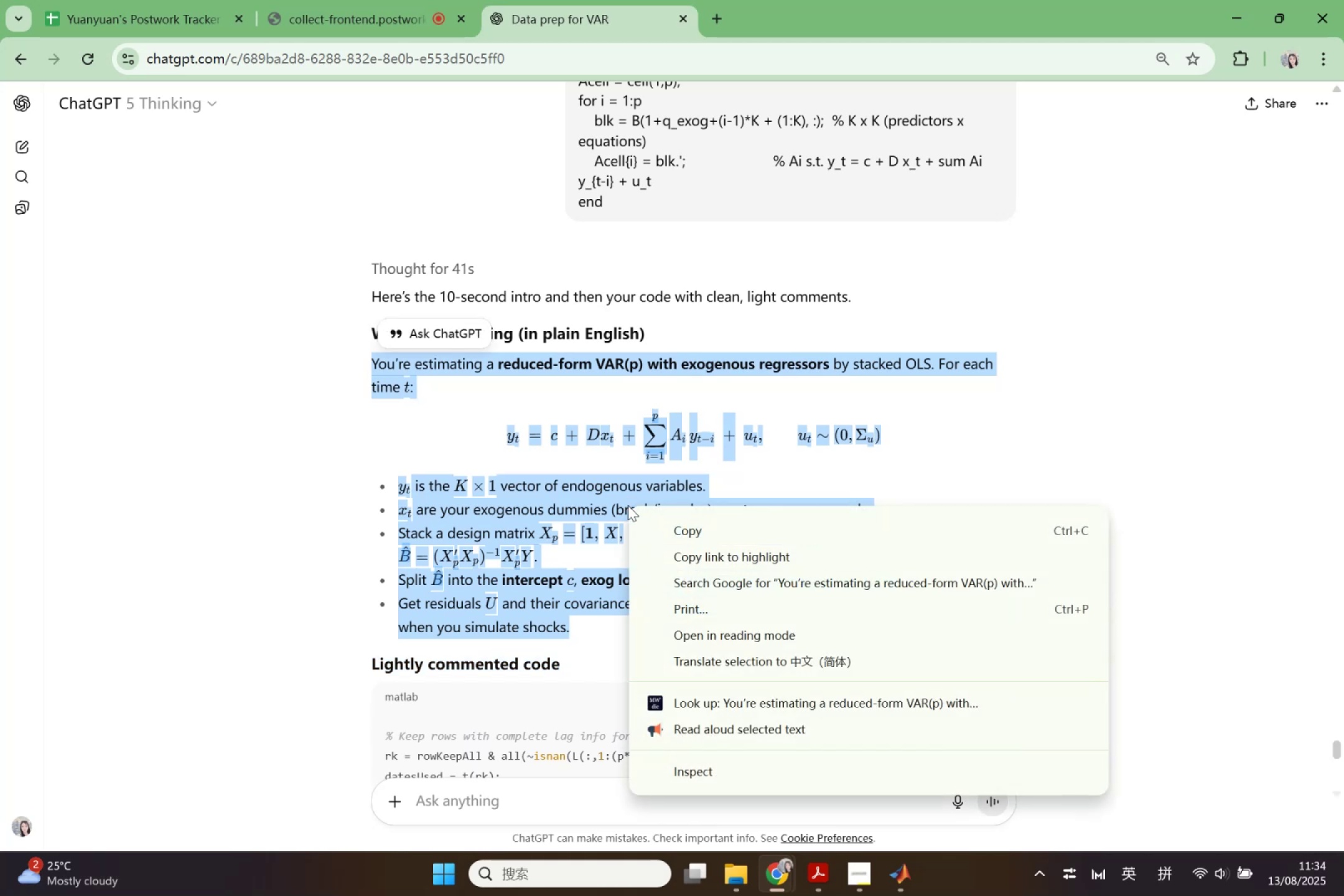 
left_click([594, 495])
 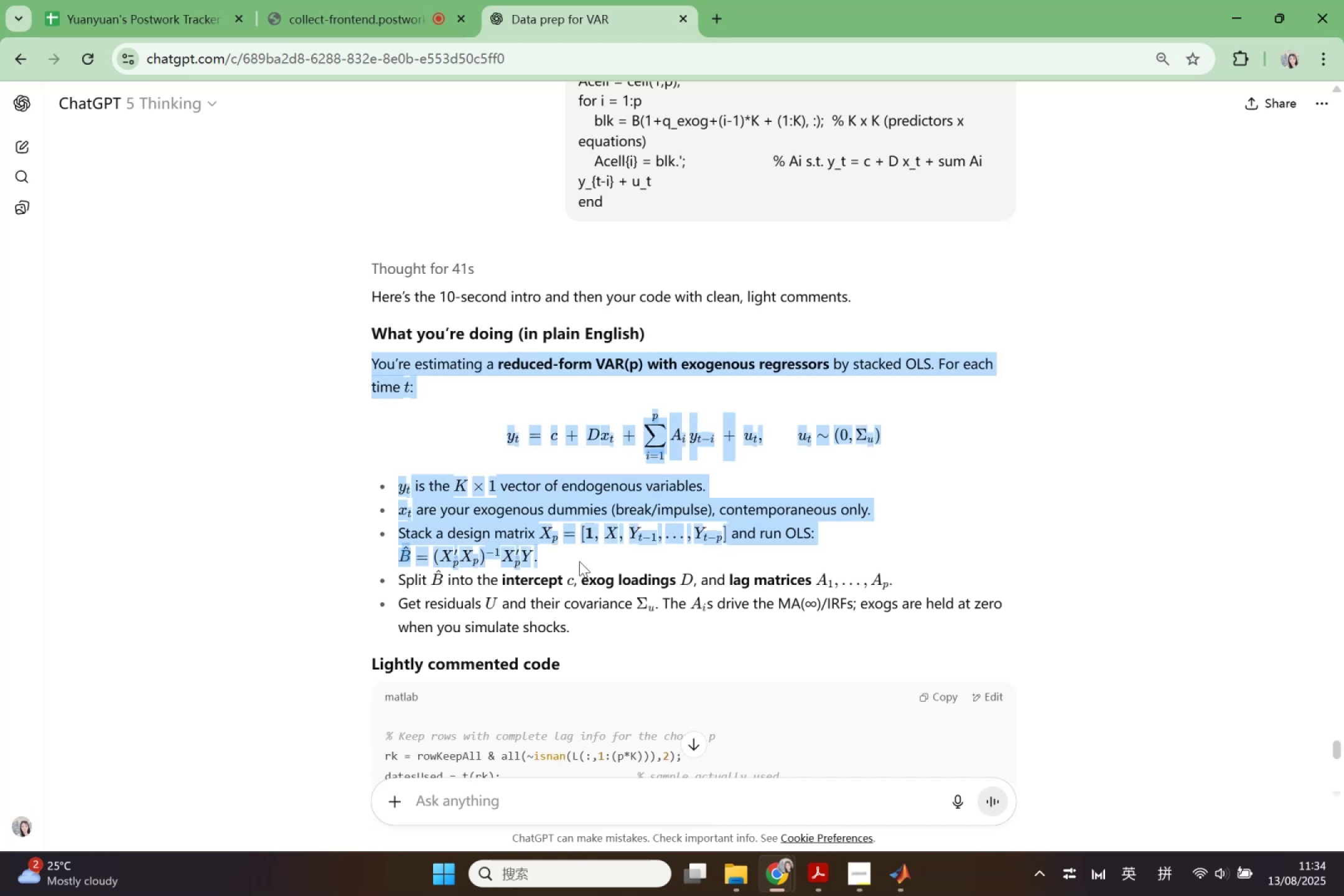 
key(Control+ControlLeft)
 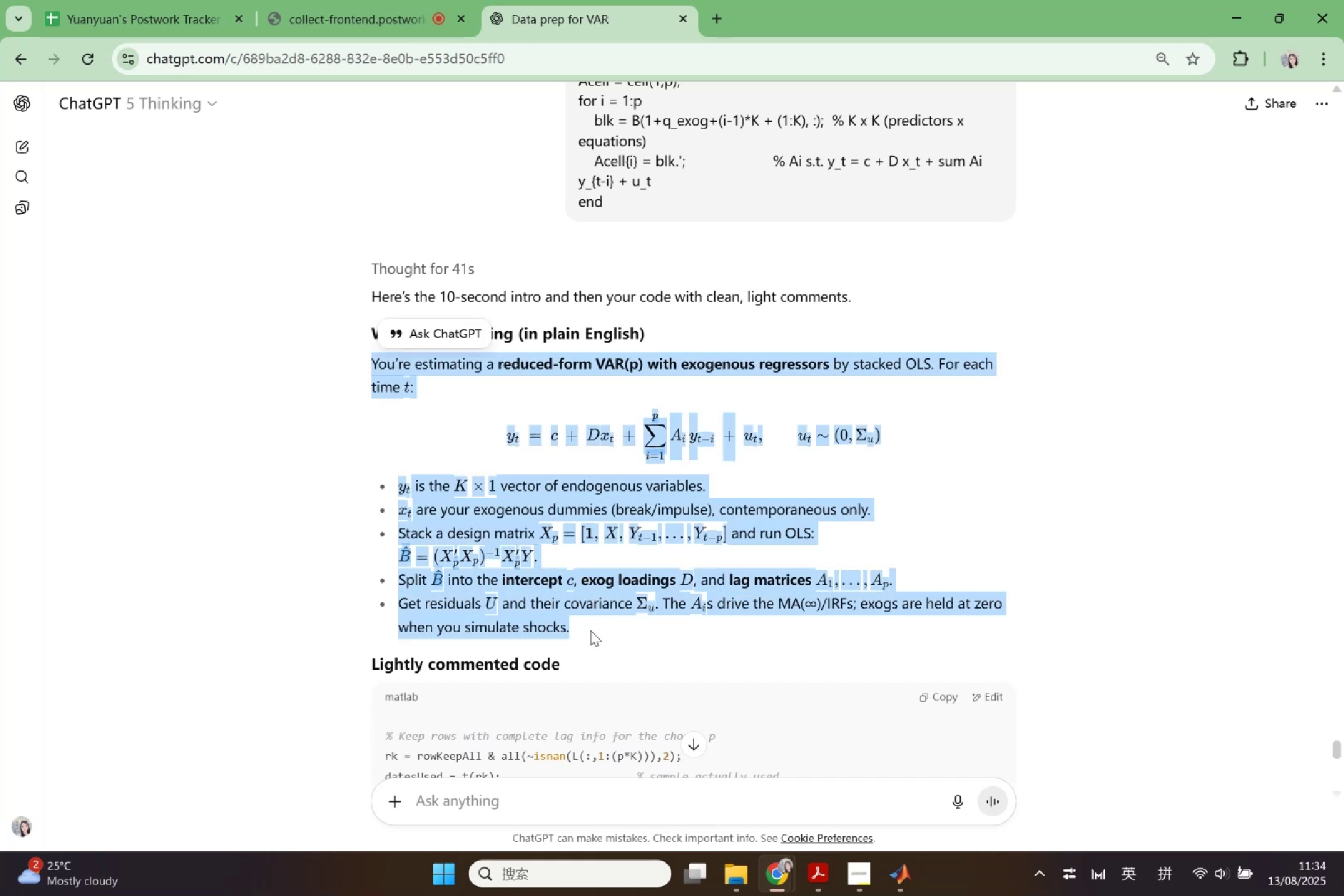 
key(Control+C)
 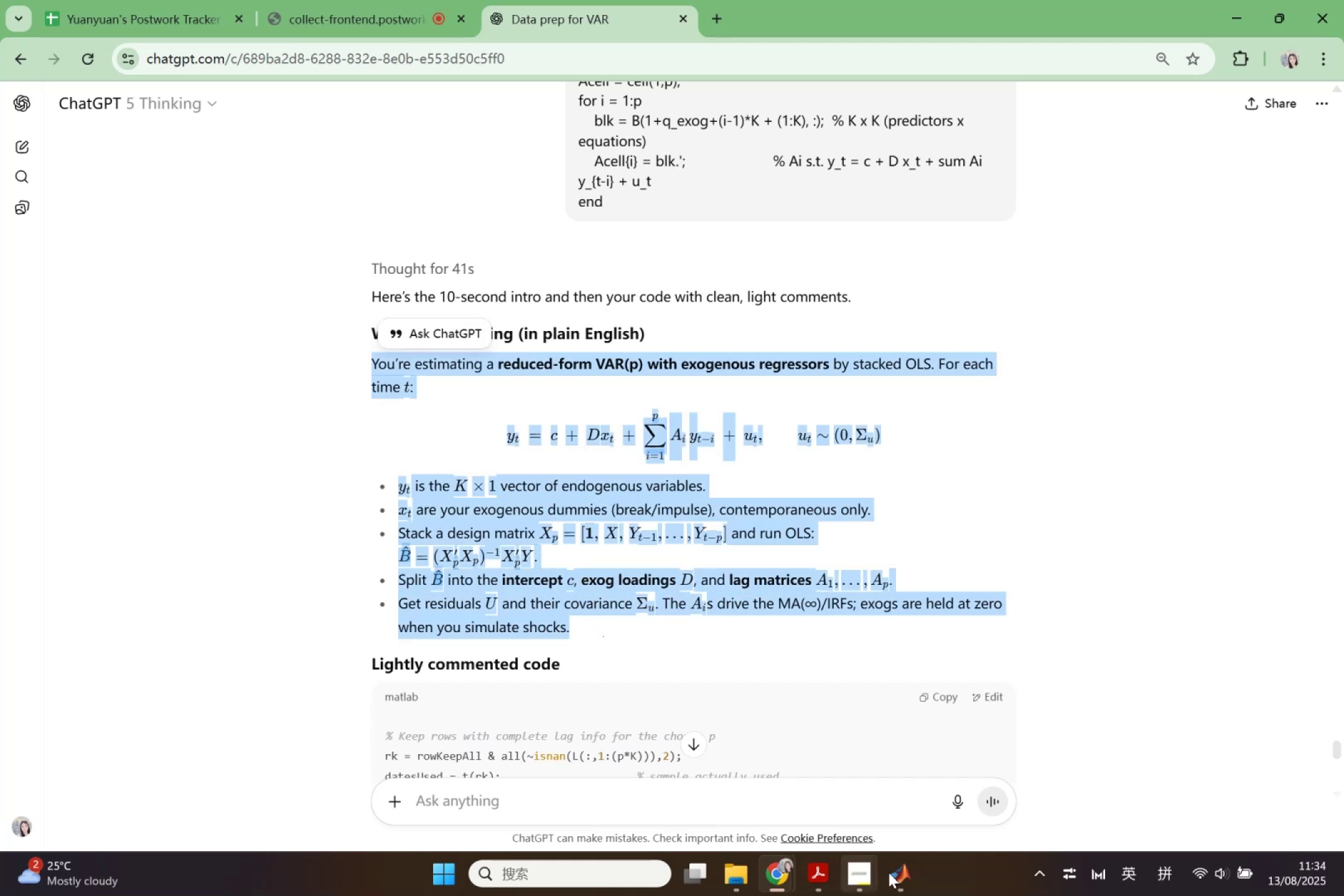 
left_click([912, 872])
 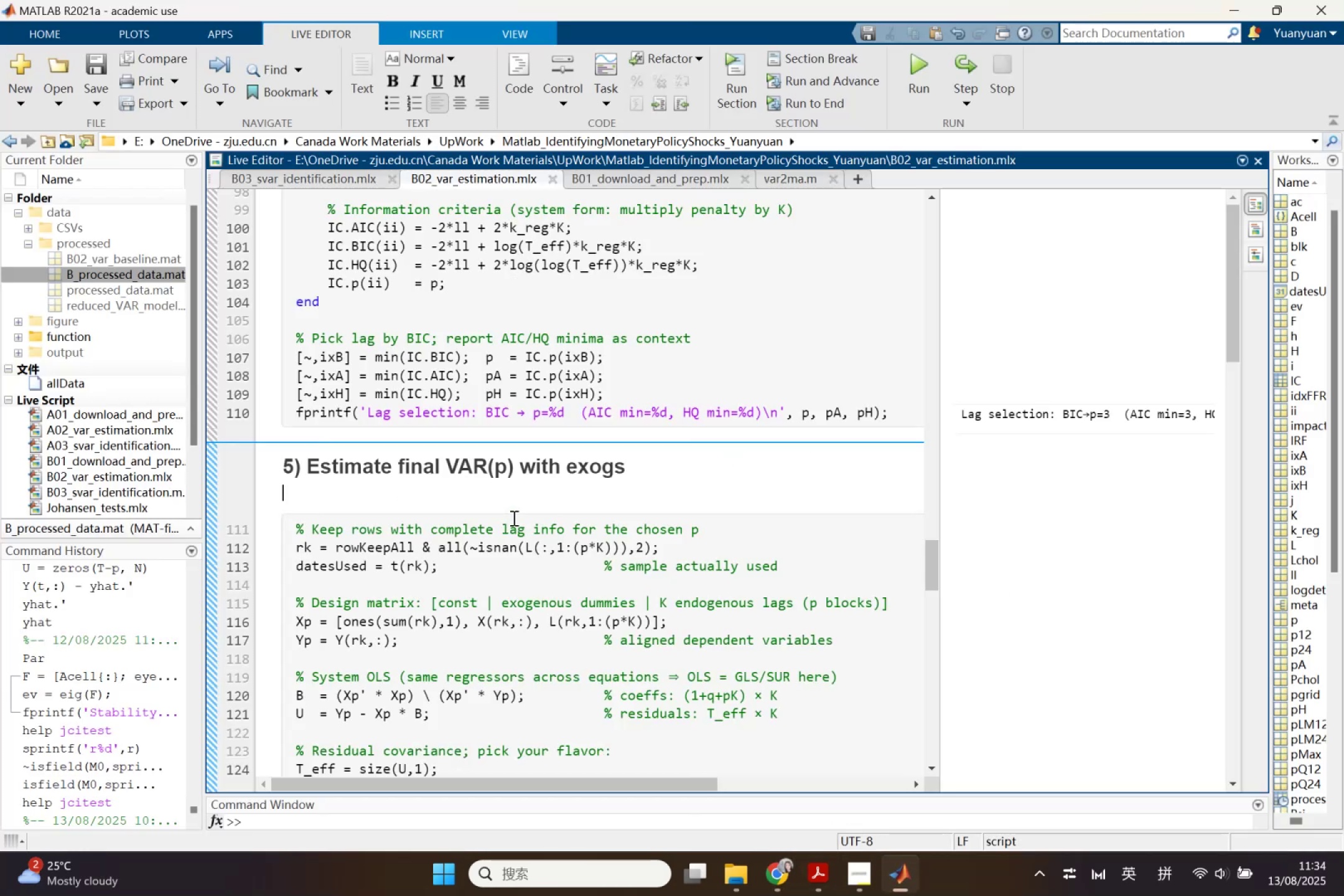 
key(Control+V)
 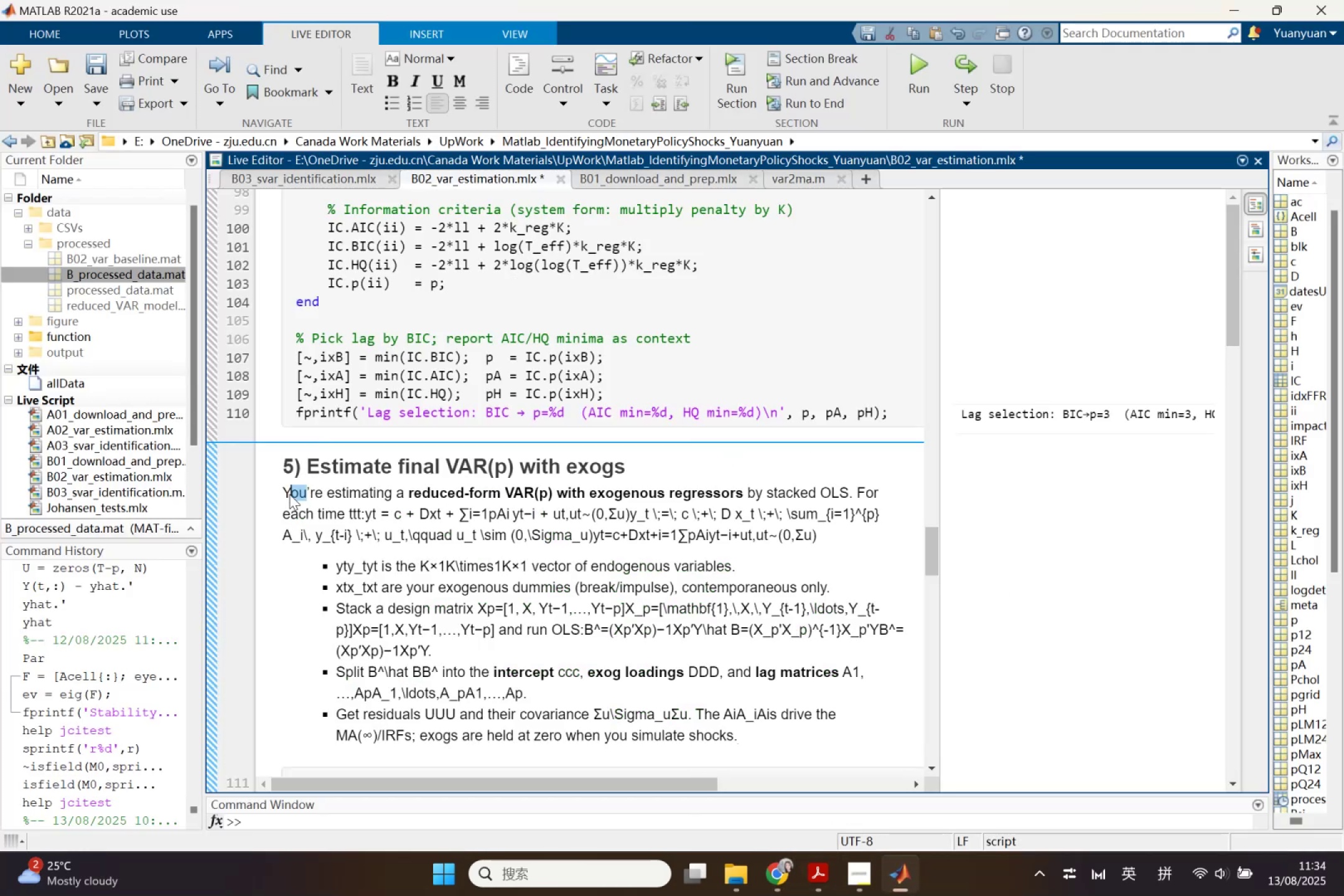 
type(We )
key(Backspace)
 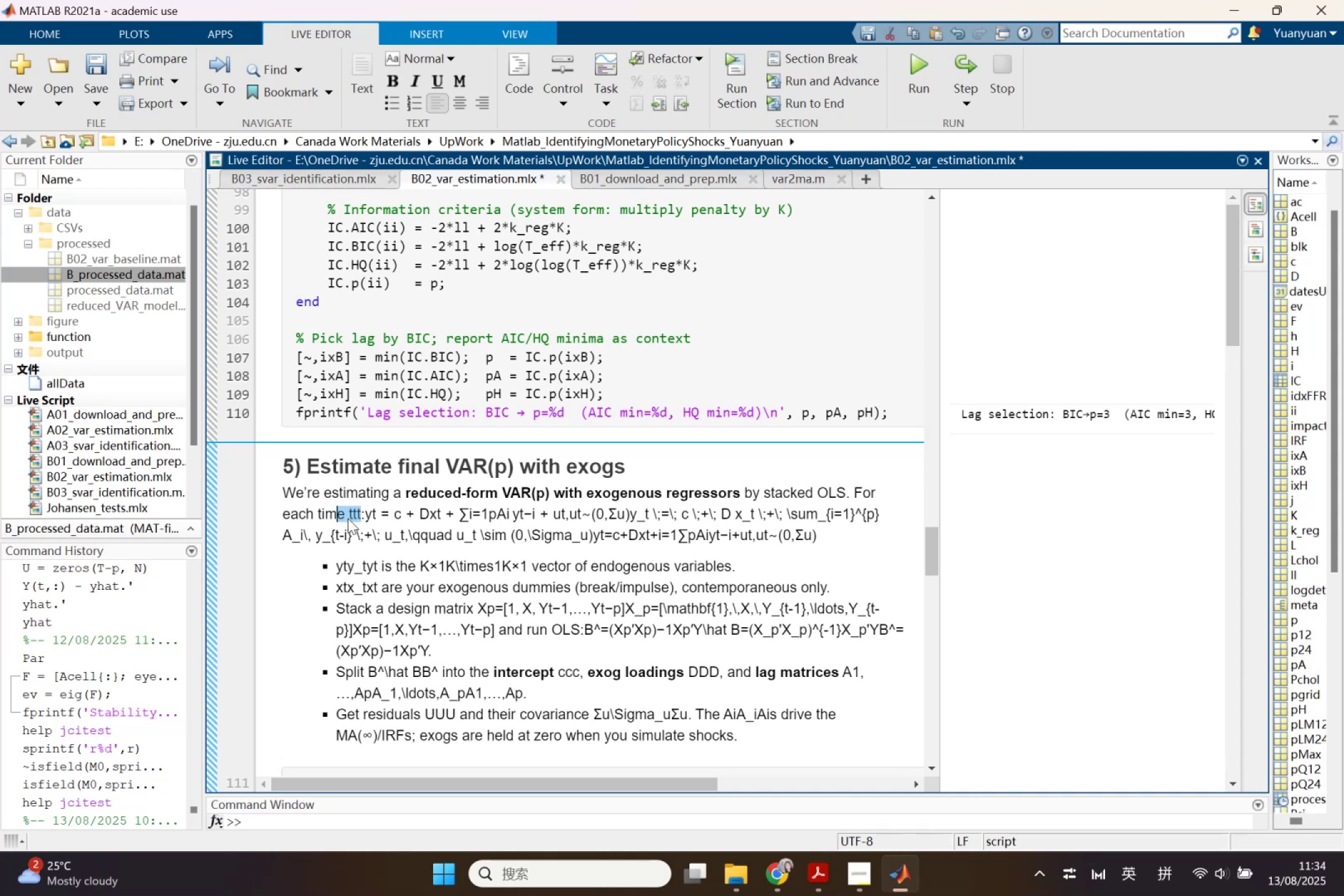 
key(T)
 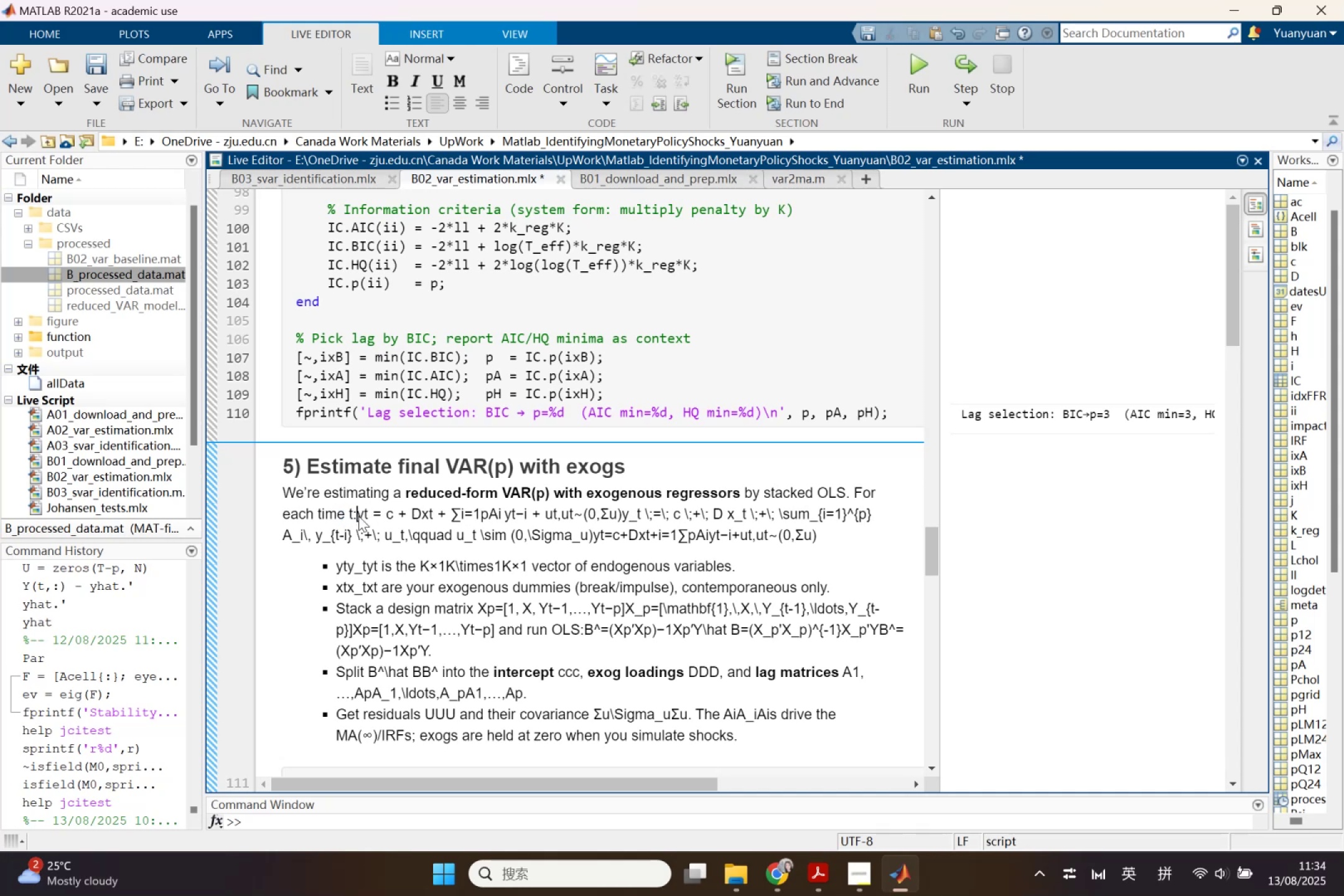 
left_click([358, 516])
 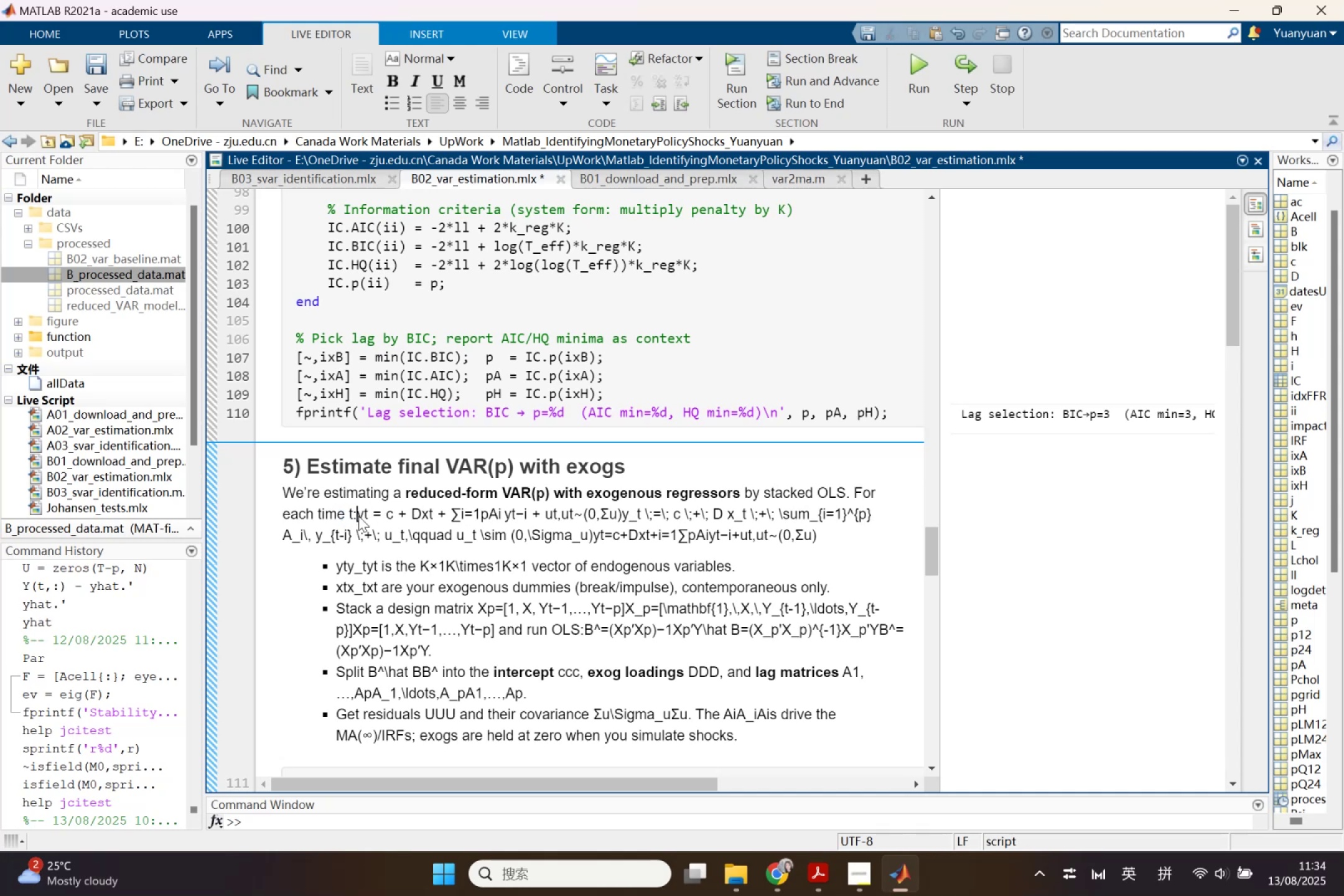 
key(Space)
 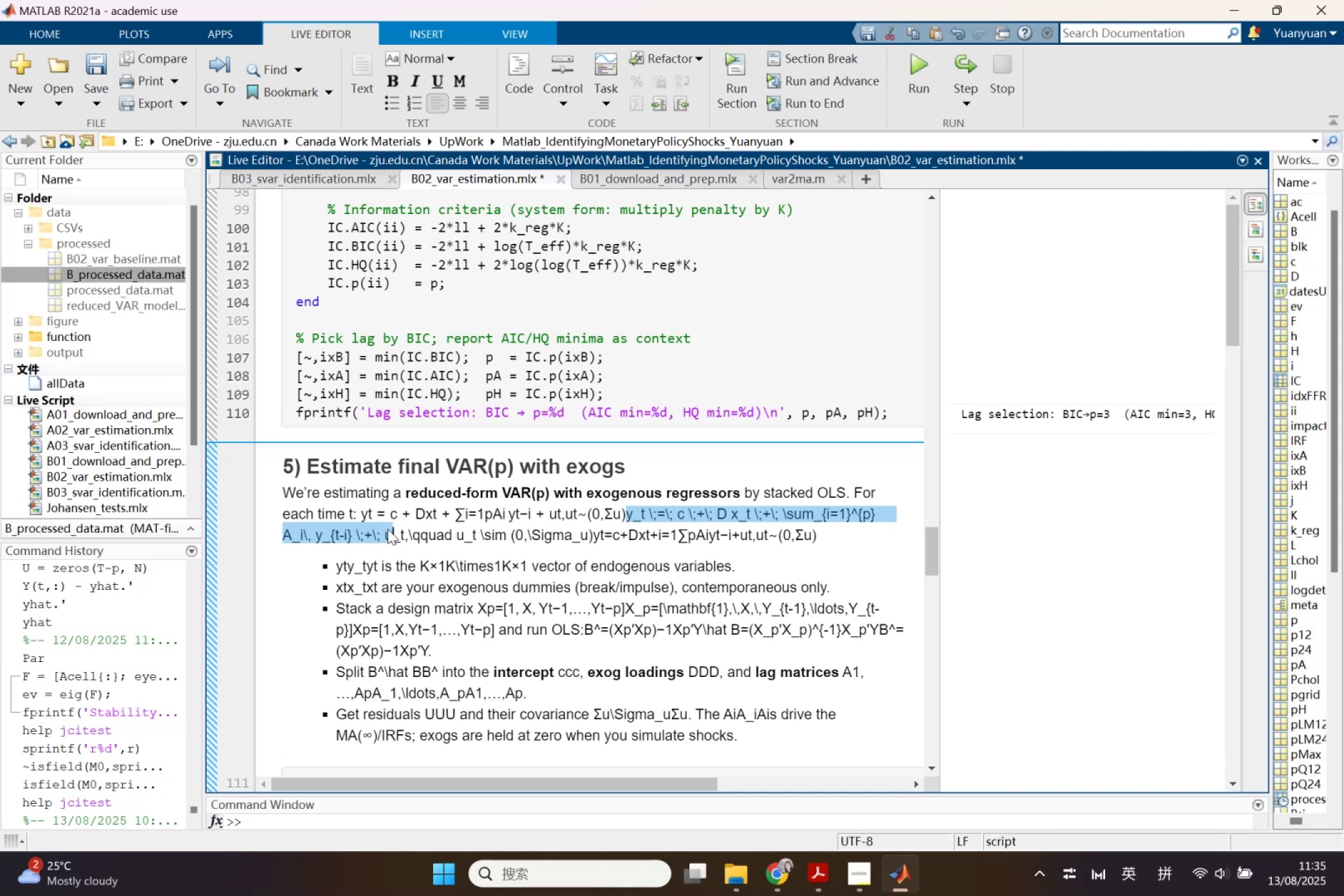 
wait(7.95)
 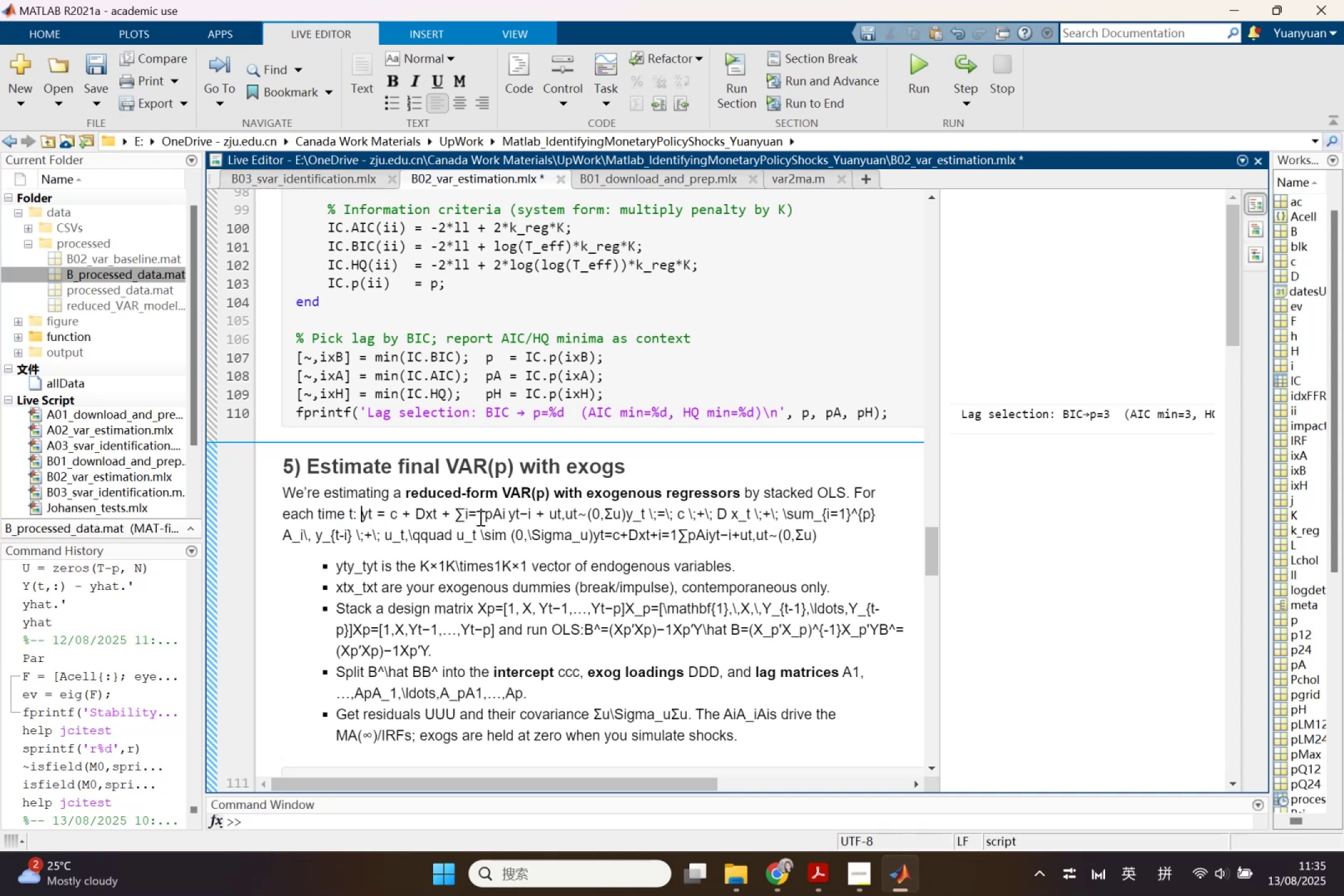 
key(Enter)
 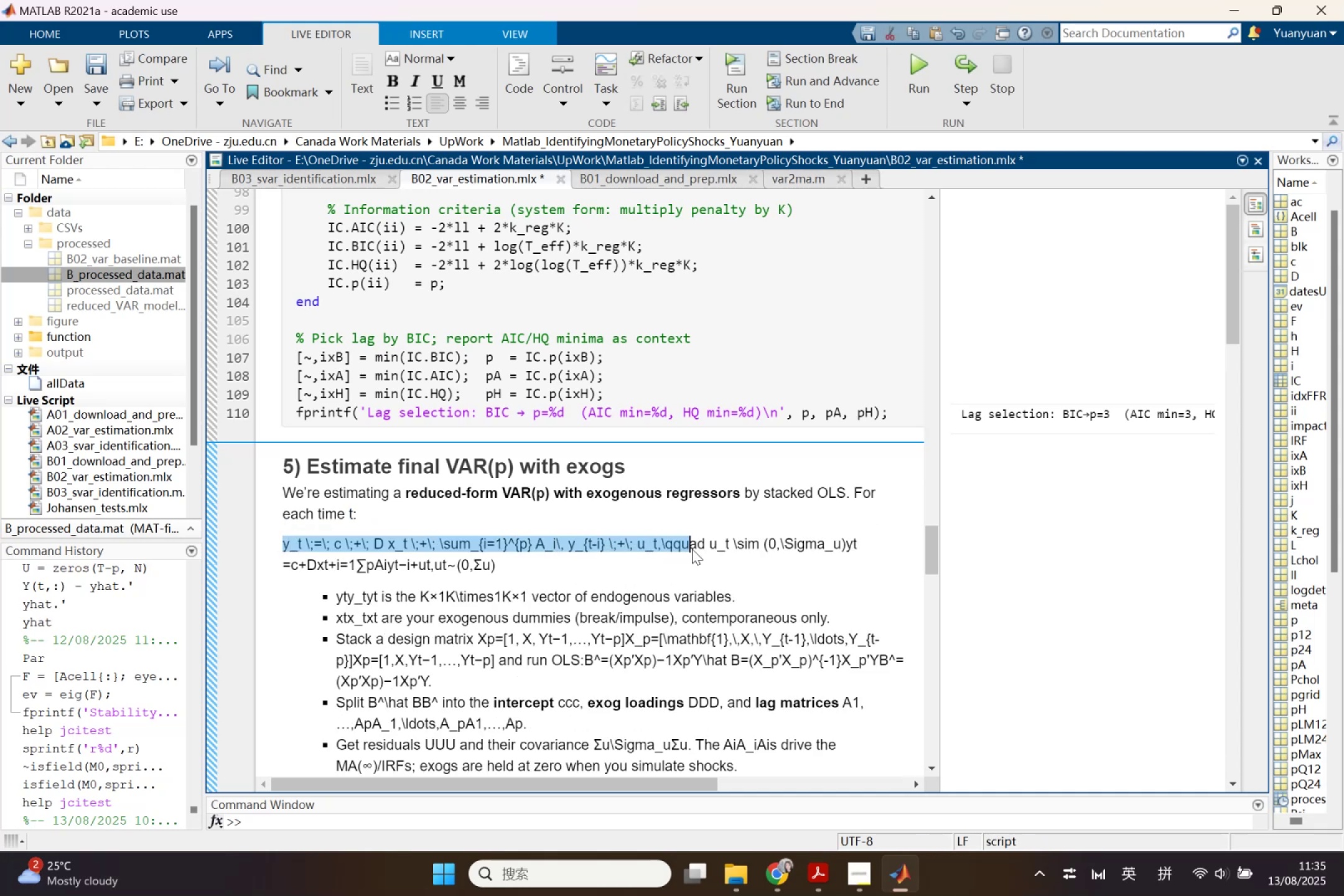 
wait(9.56)
 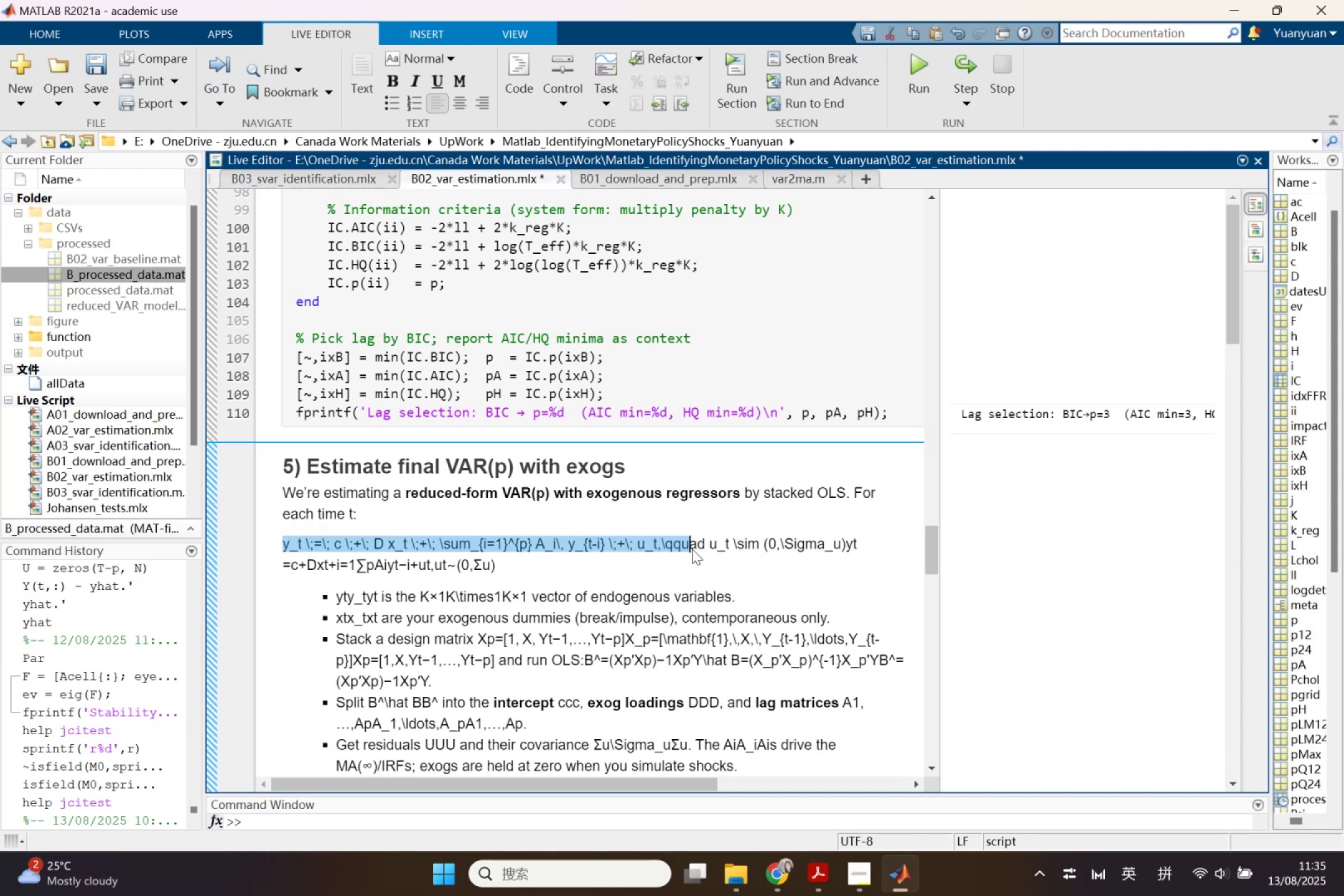 
key(Control+X)
 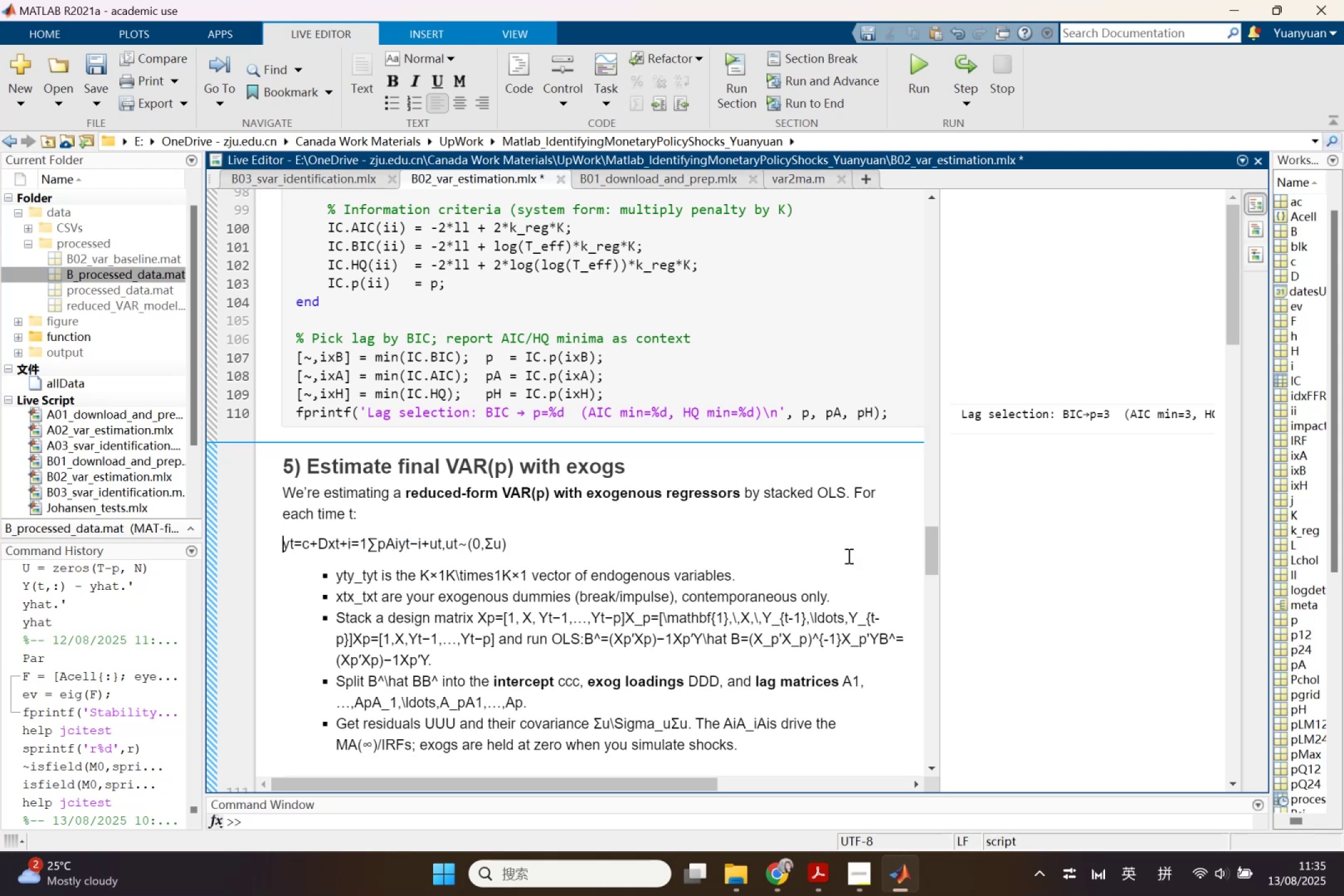 
key(Control+Shift+L)
 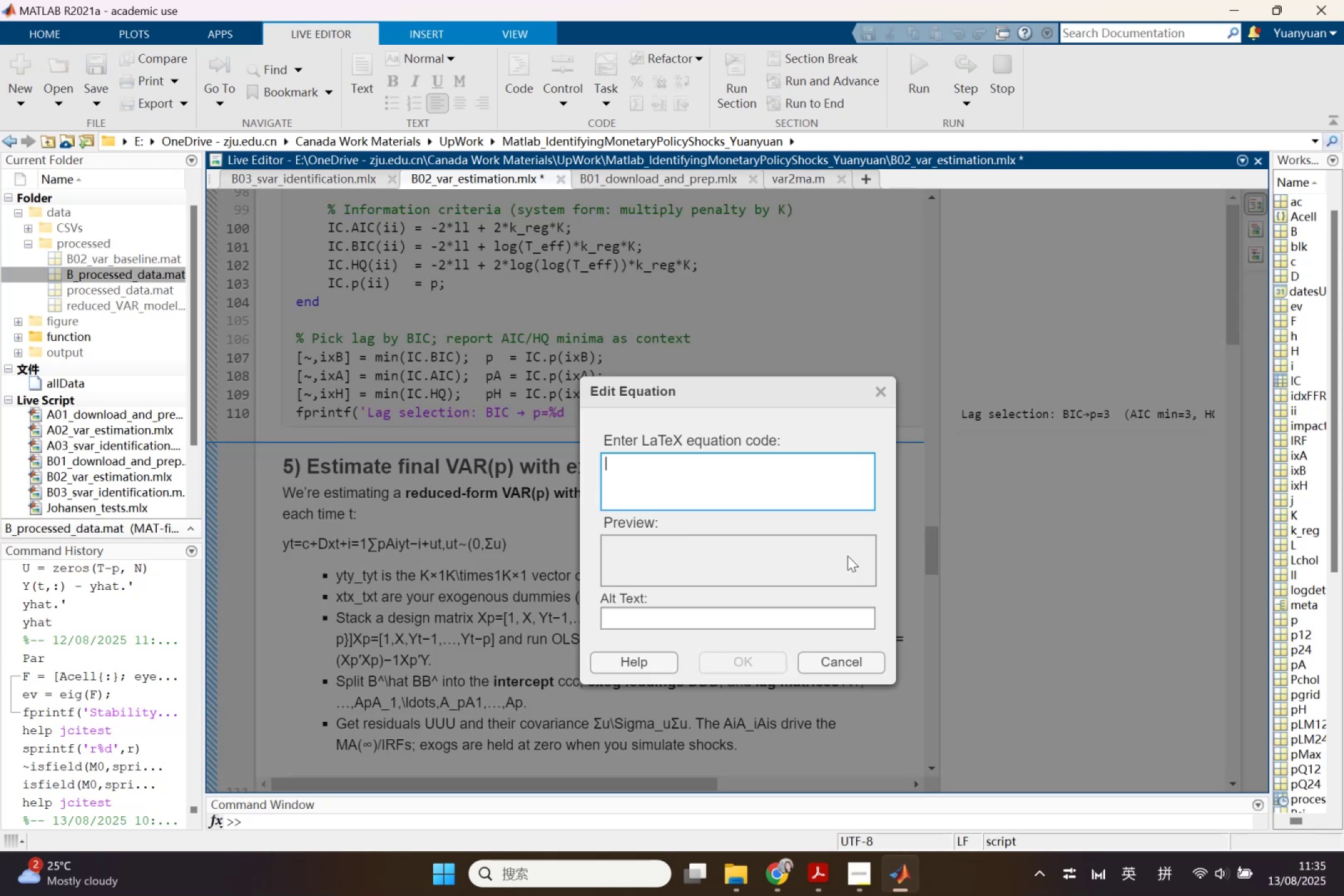 
key(Control+V)
 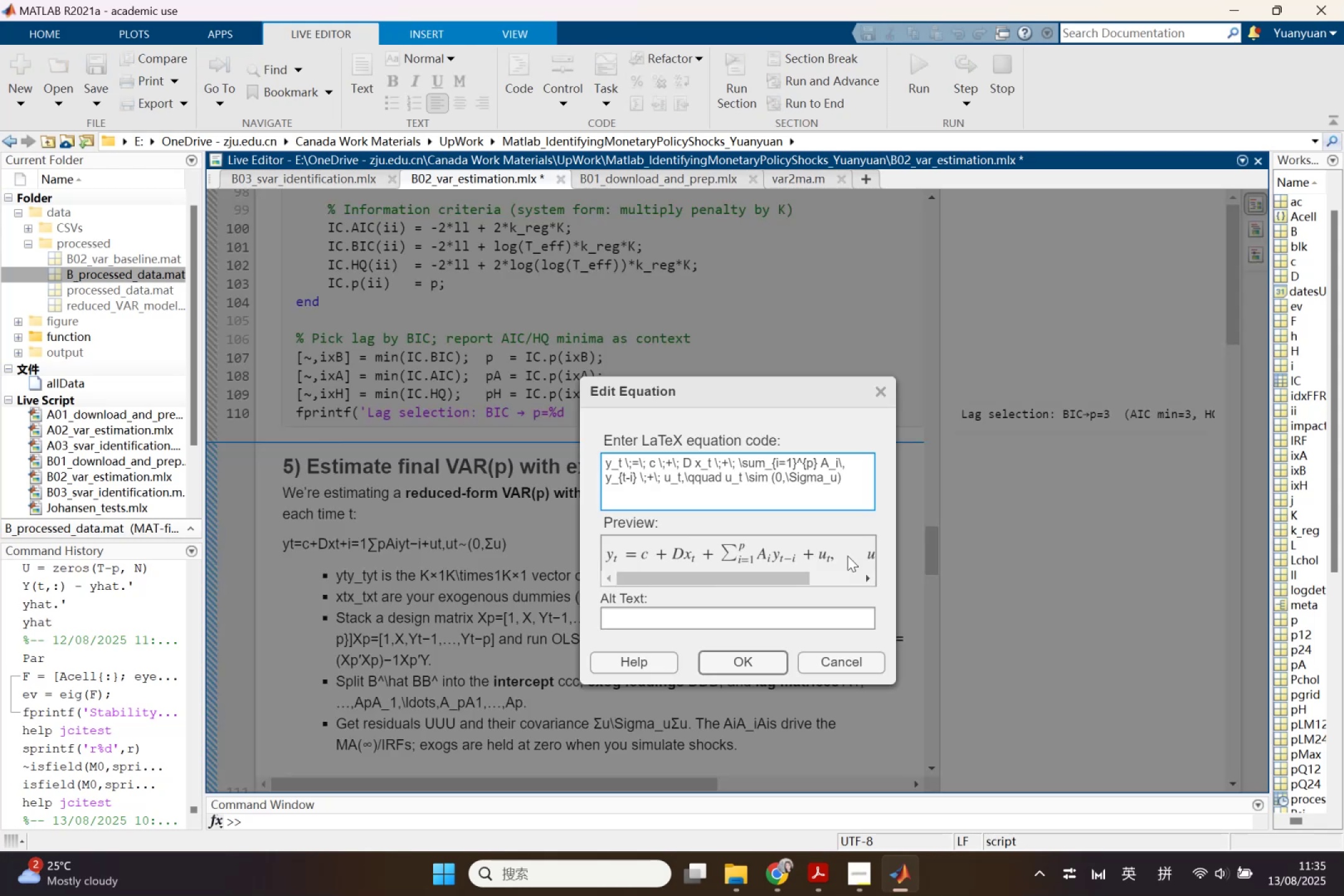 
key(Enter)
 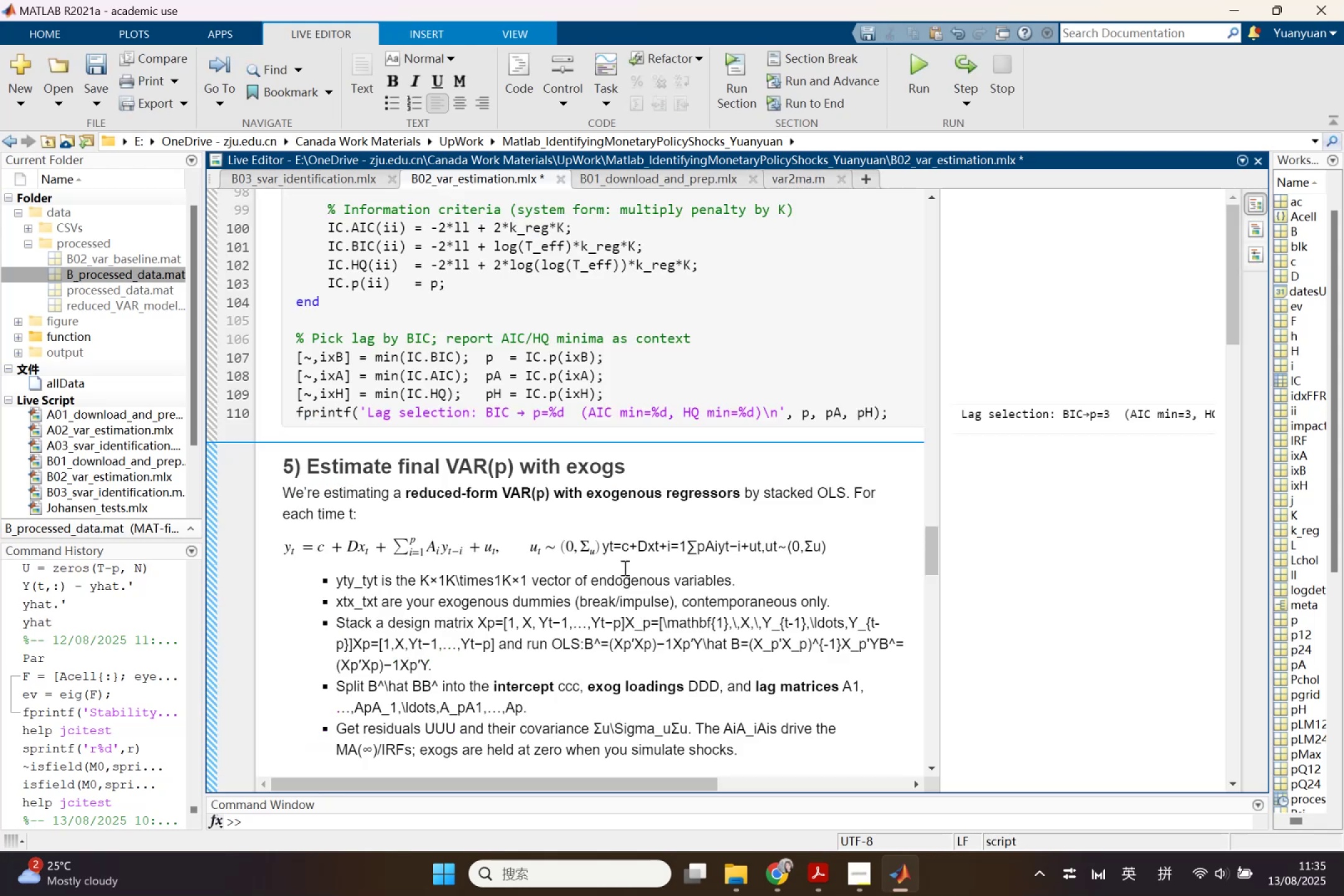 
key(Enter)
 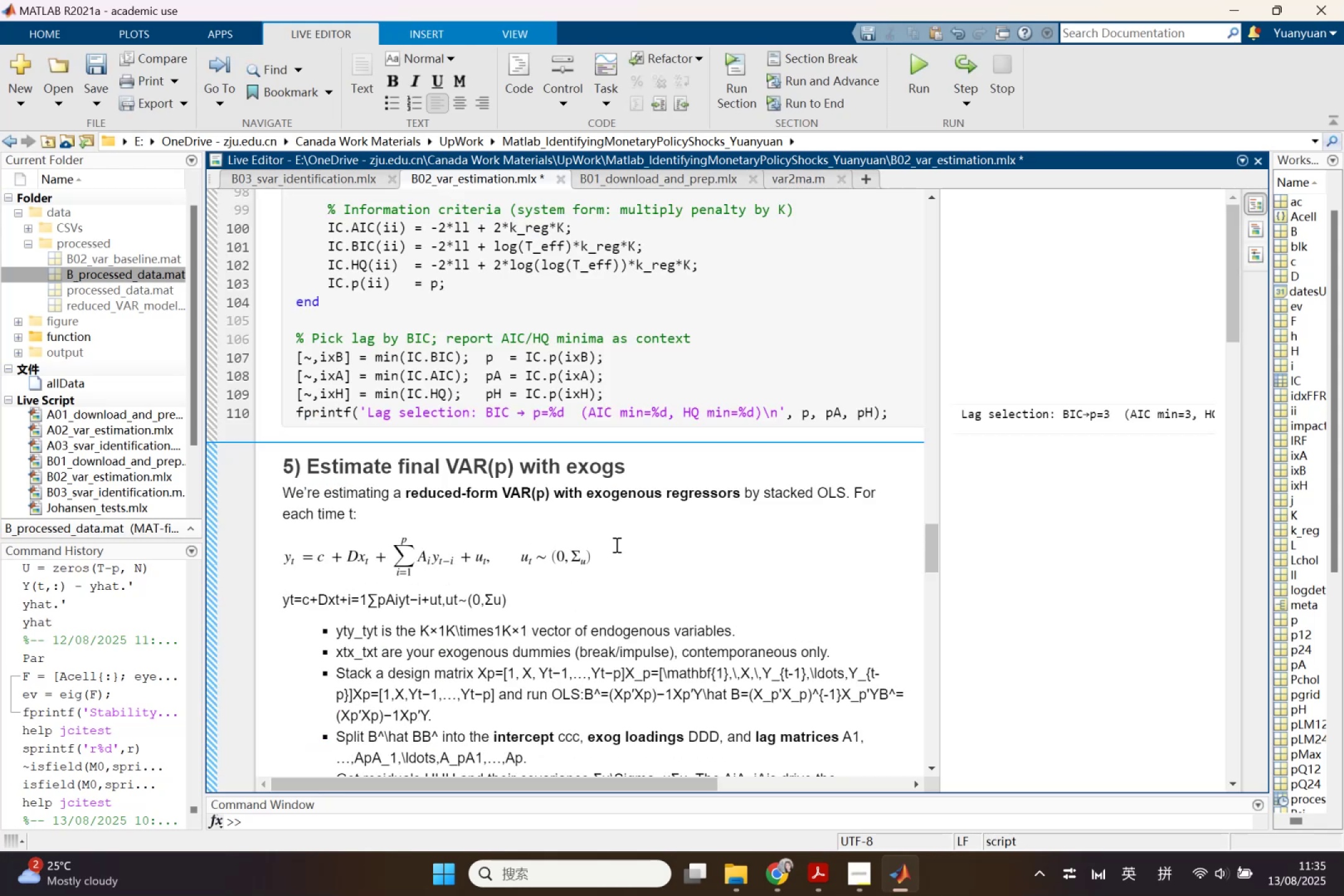 
left_click([558, 562])
 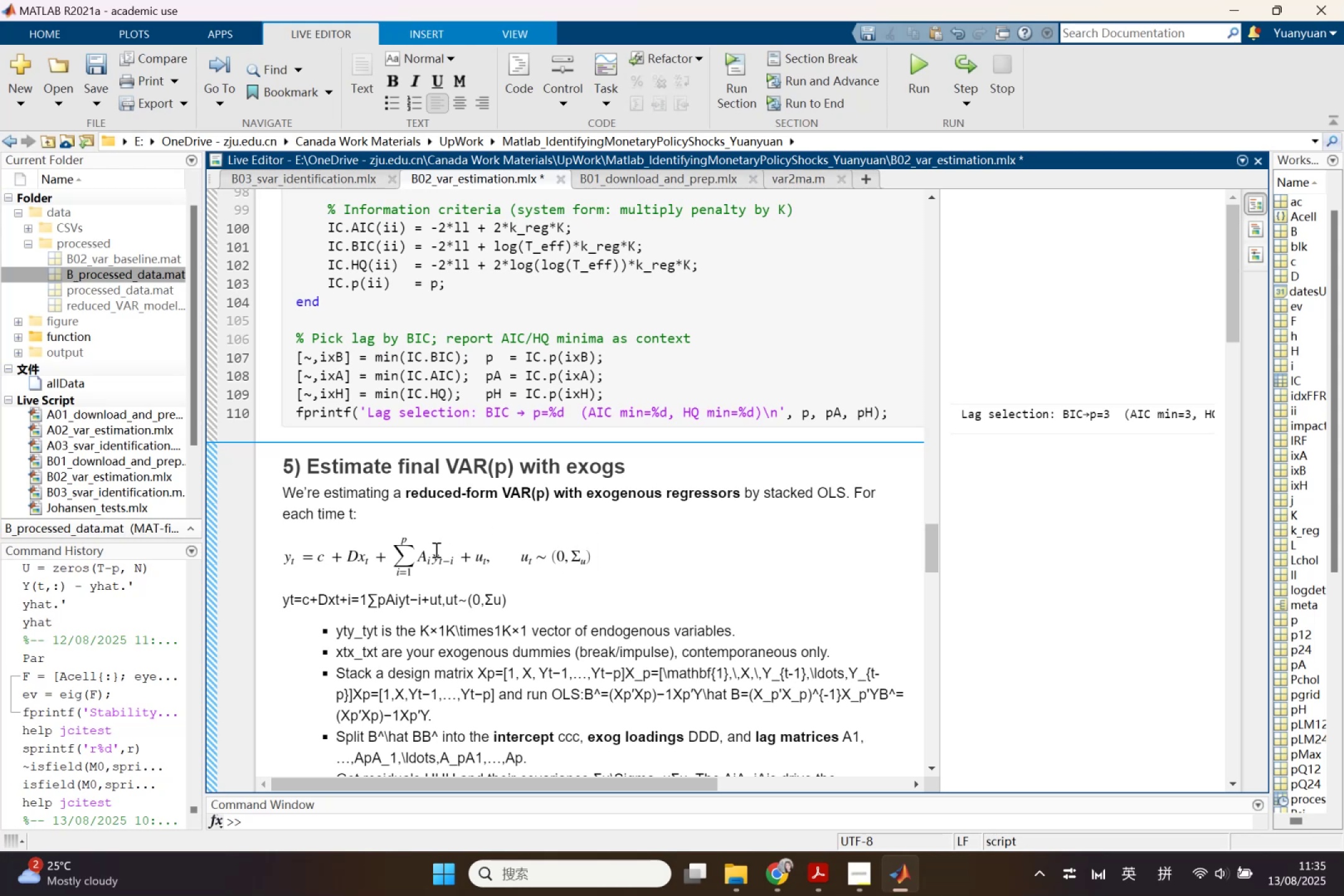 
left_click([435, 549])
 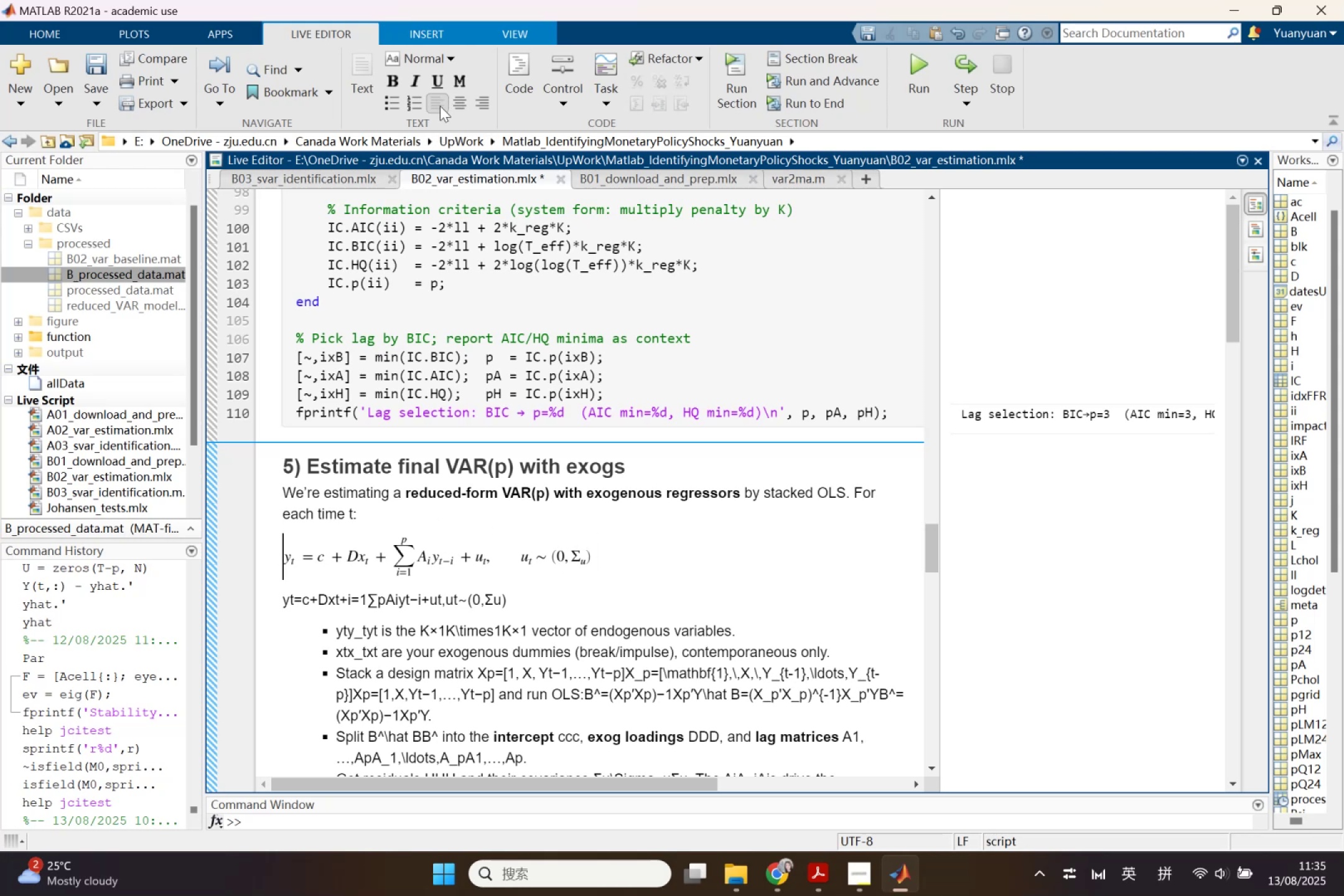 
left_click([462, 108])
 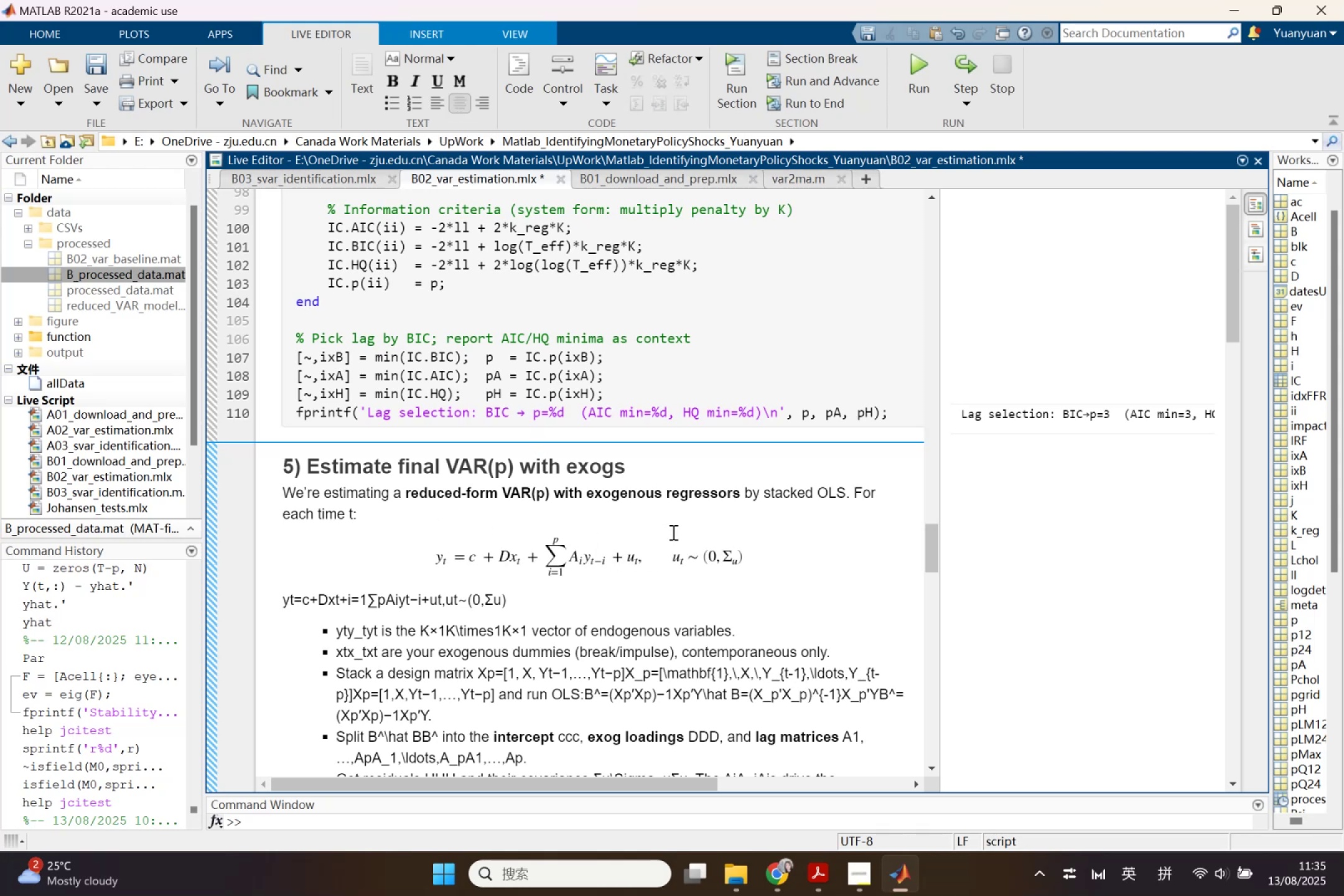 
wait(8.33)
 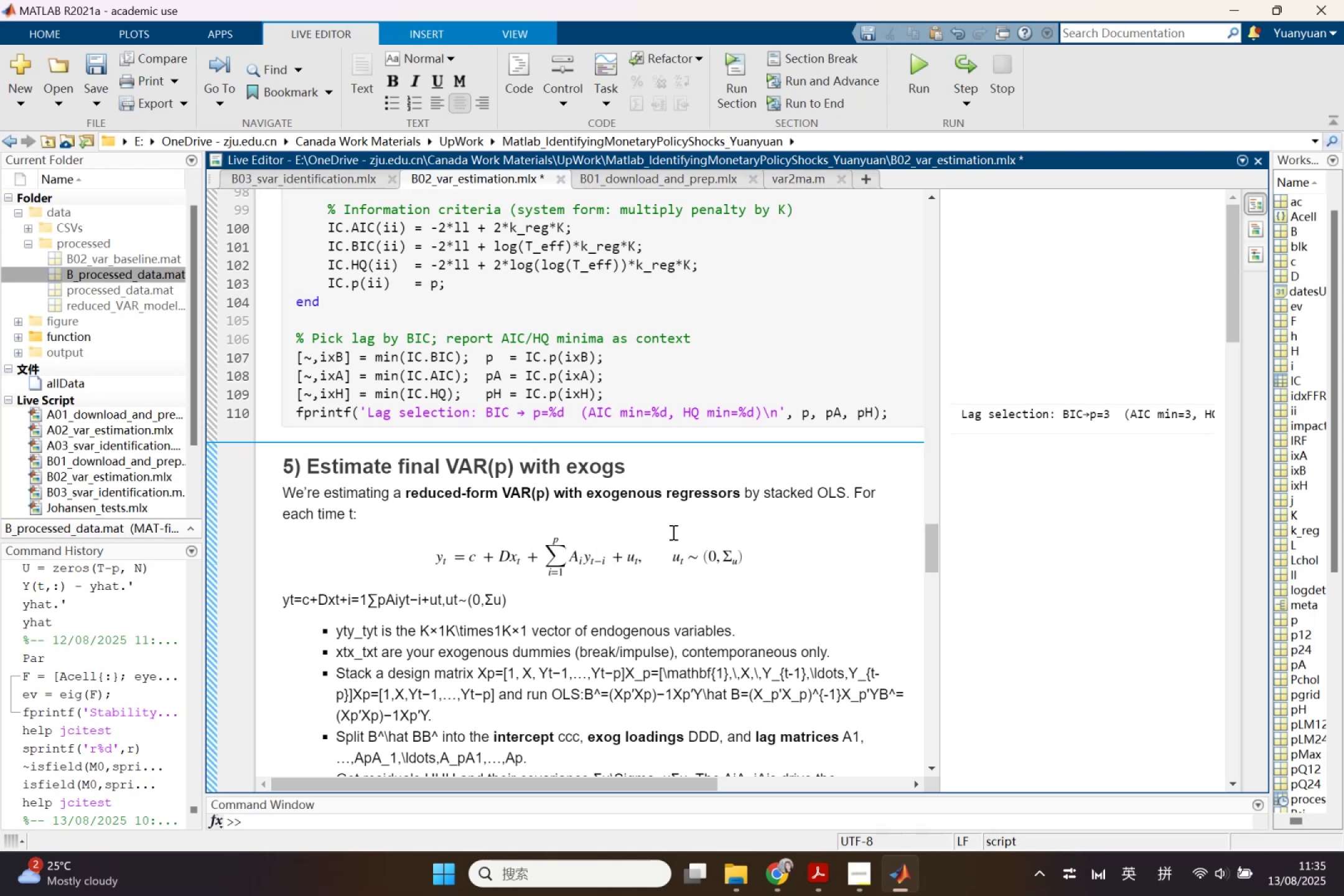 
key(Backspace)
 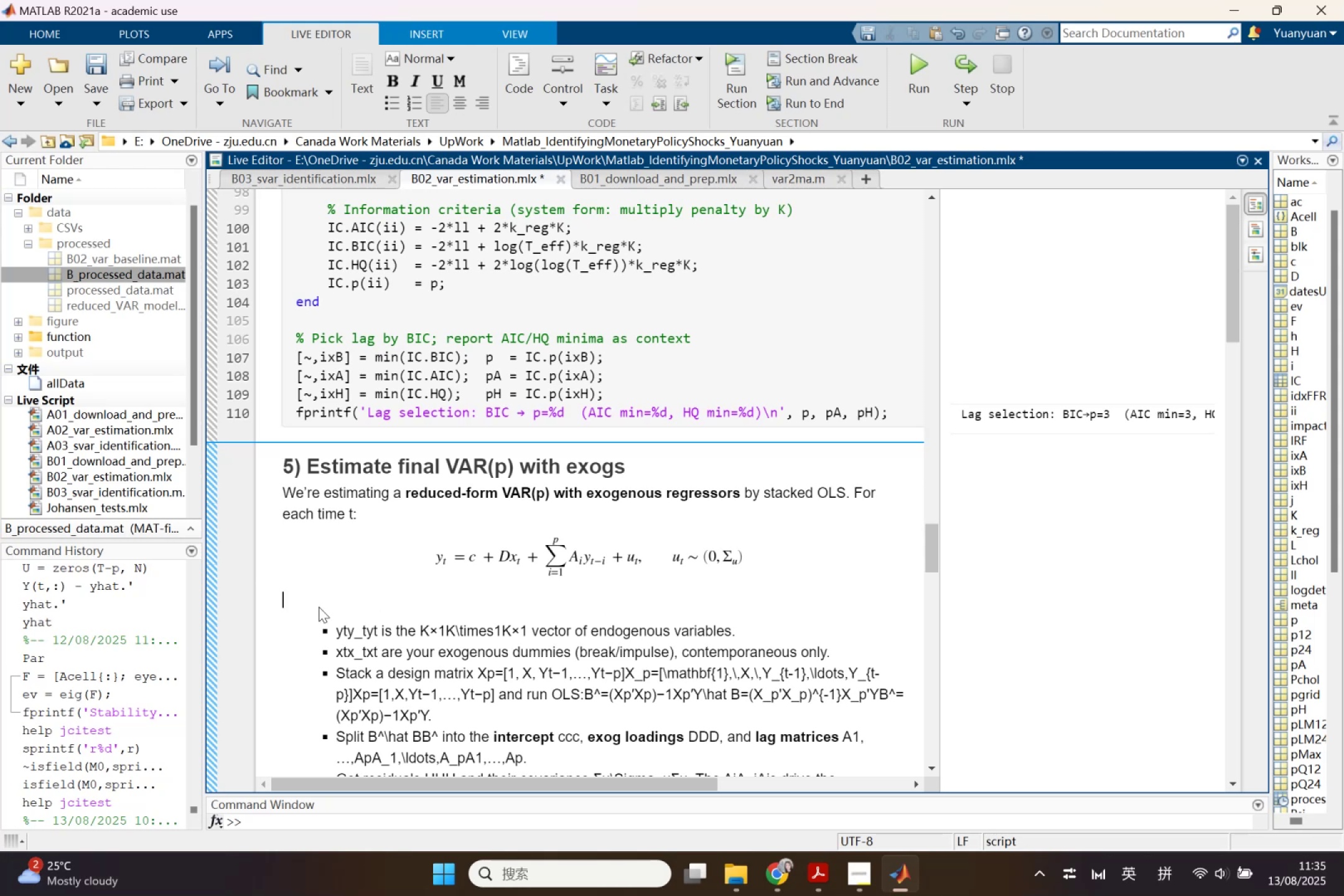 
key(Backspace)
 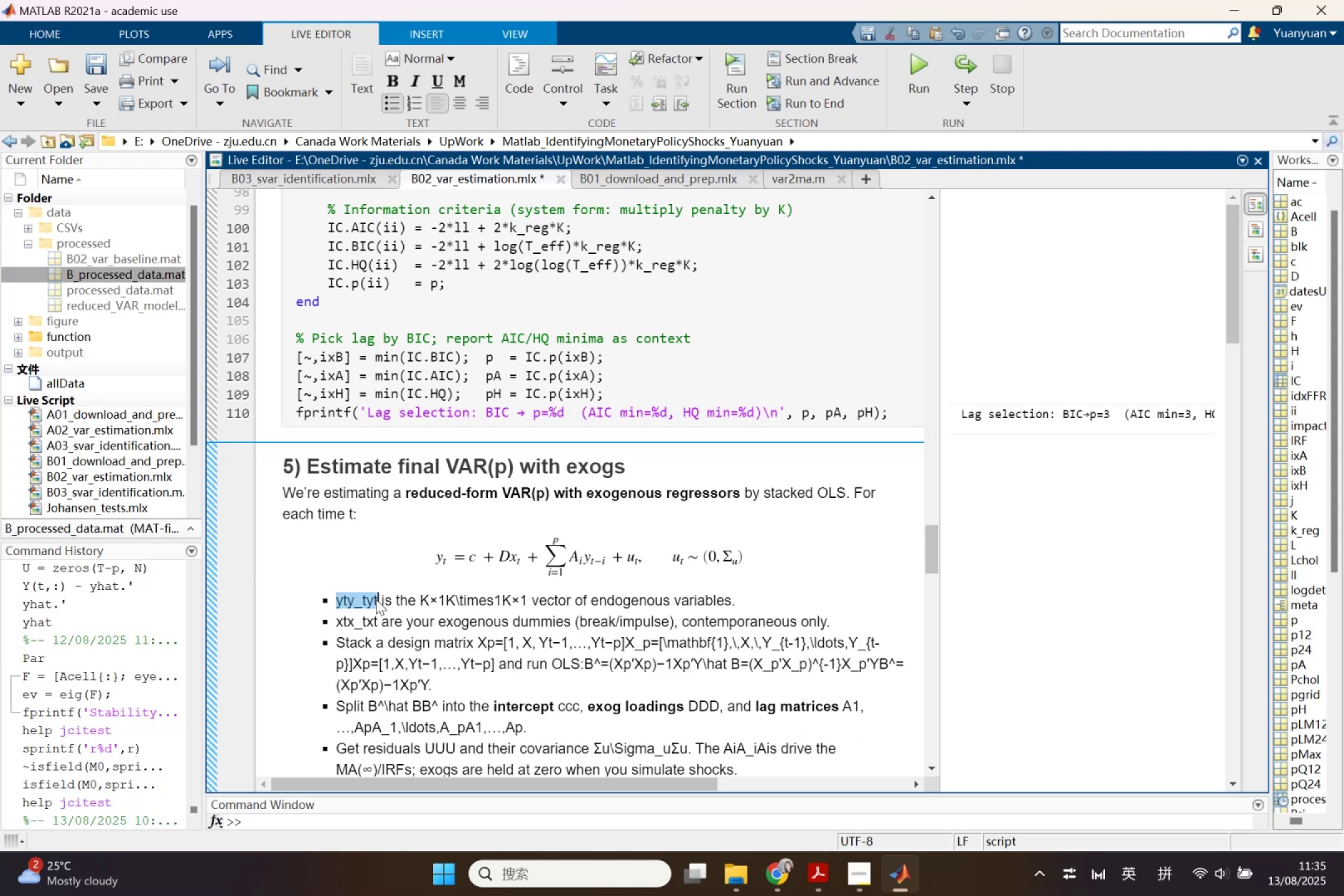 
key(Control+Shift+ControlLeft)
 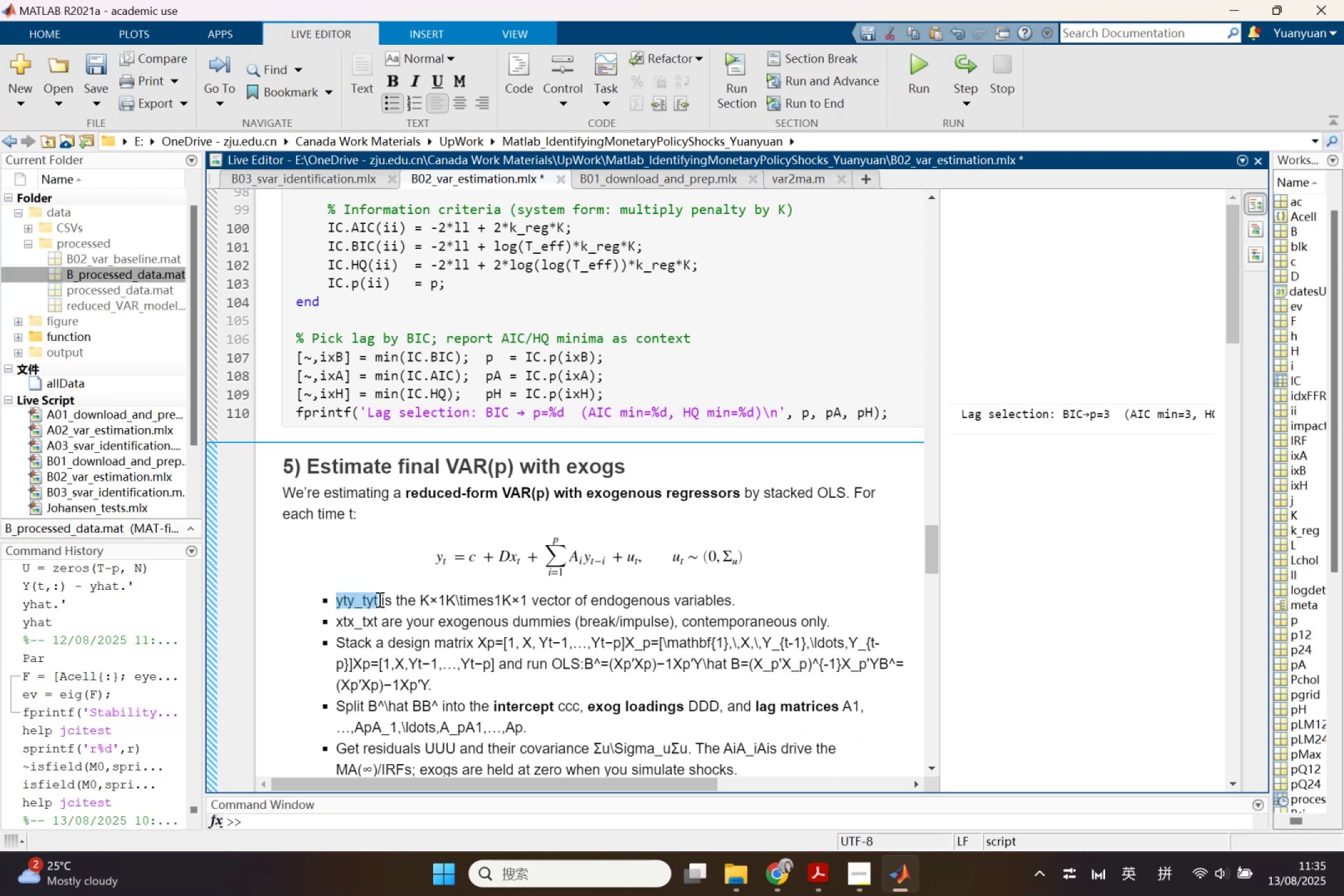 
key(Control+Shift+L)
 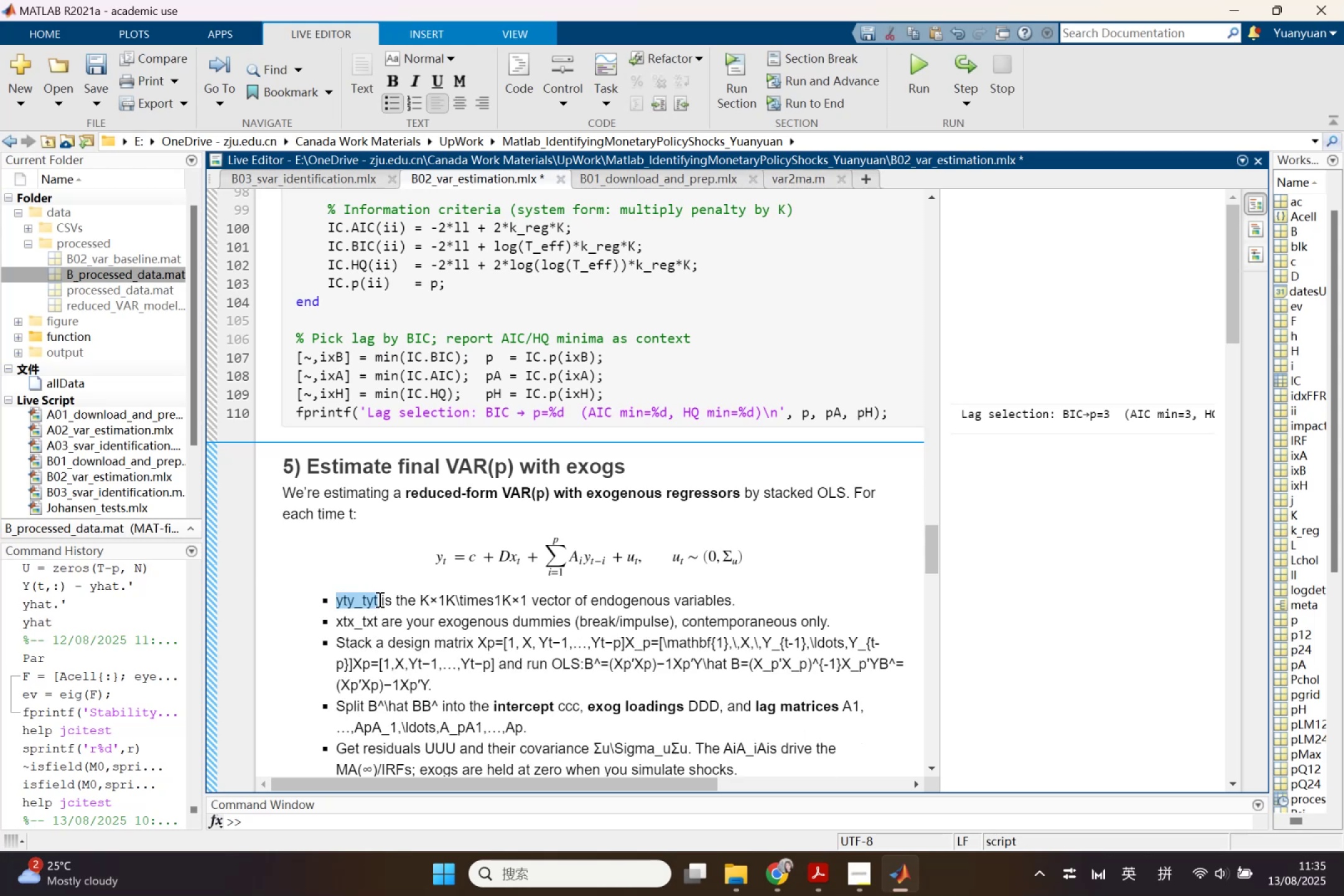 
key(Backspace)
 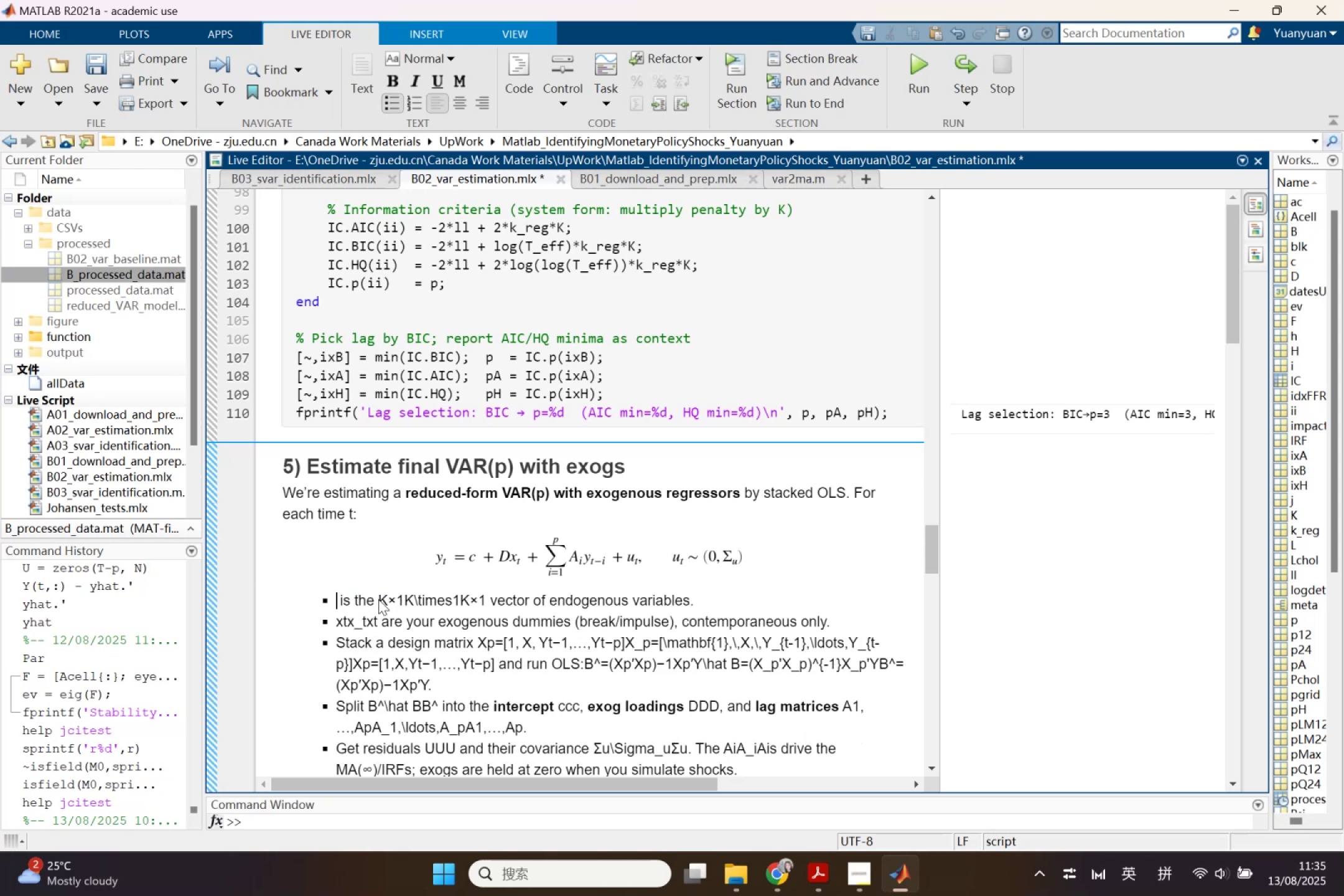 
key(Control+Shift+L)
 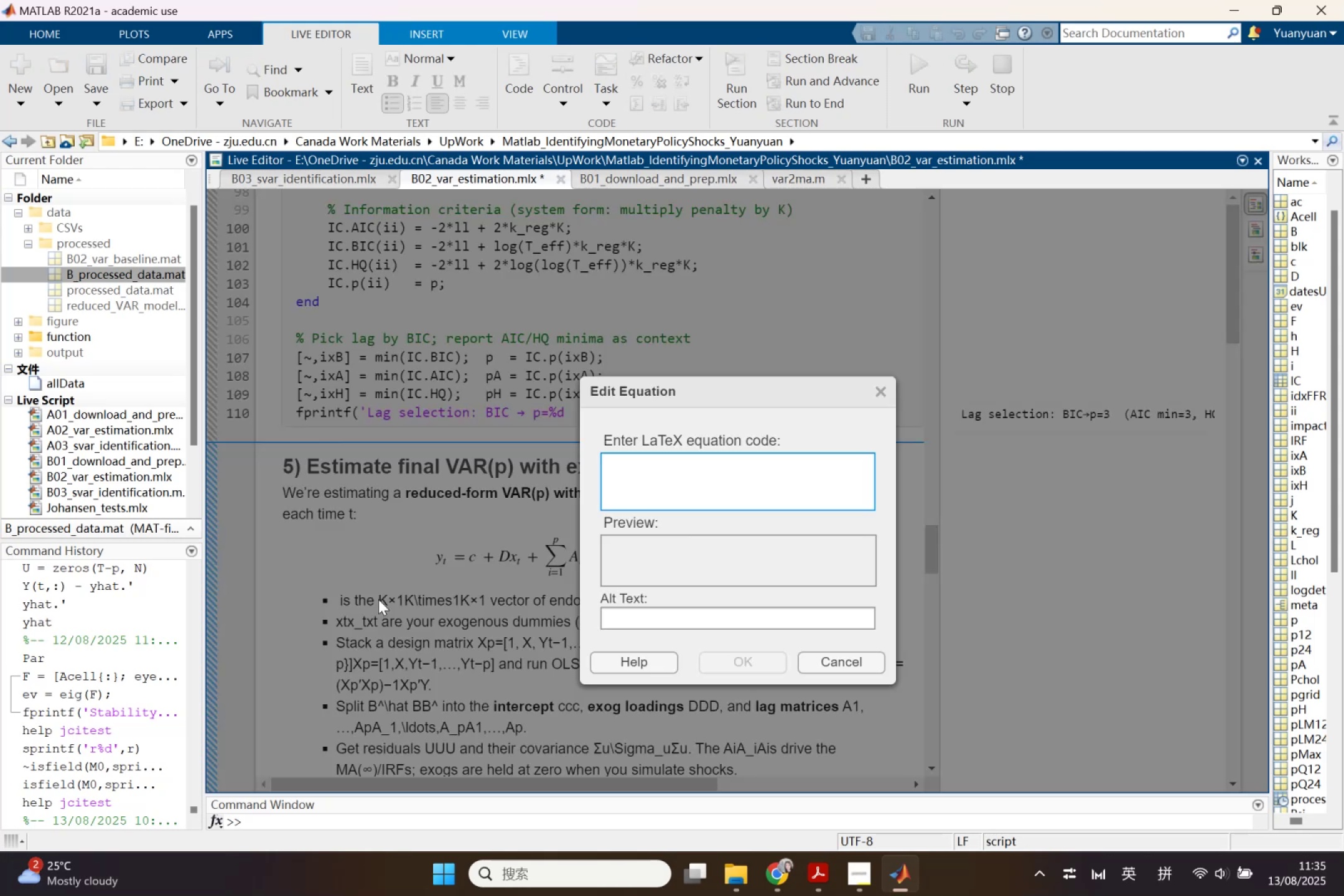 
key(Y)
 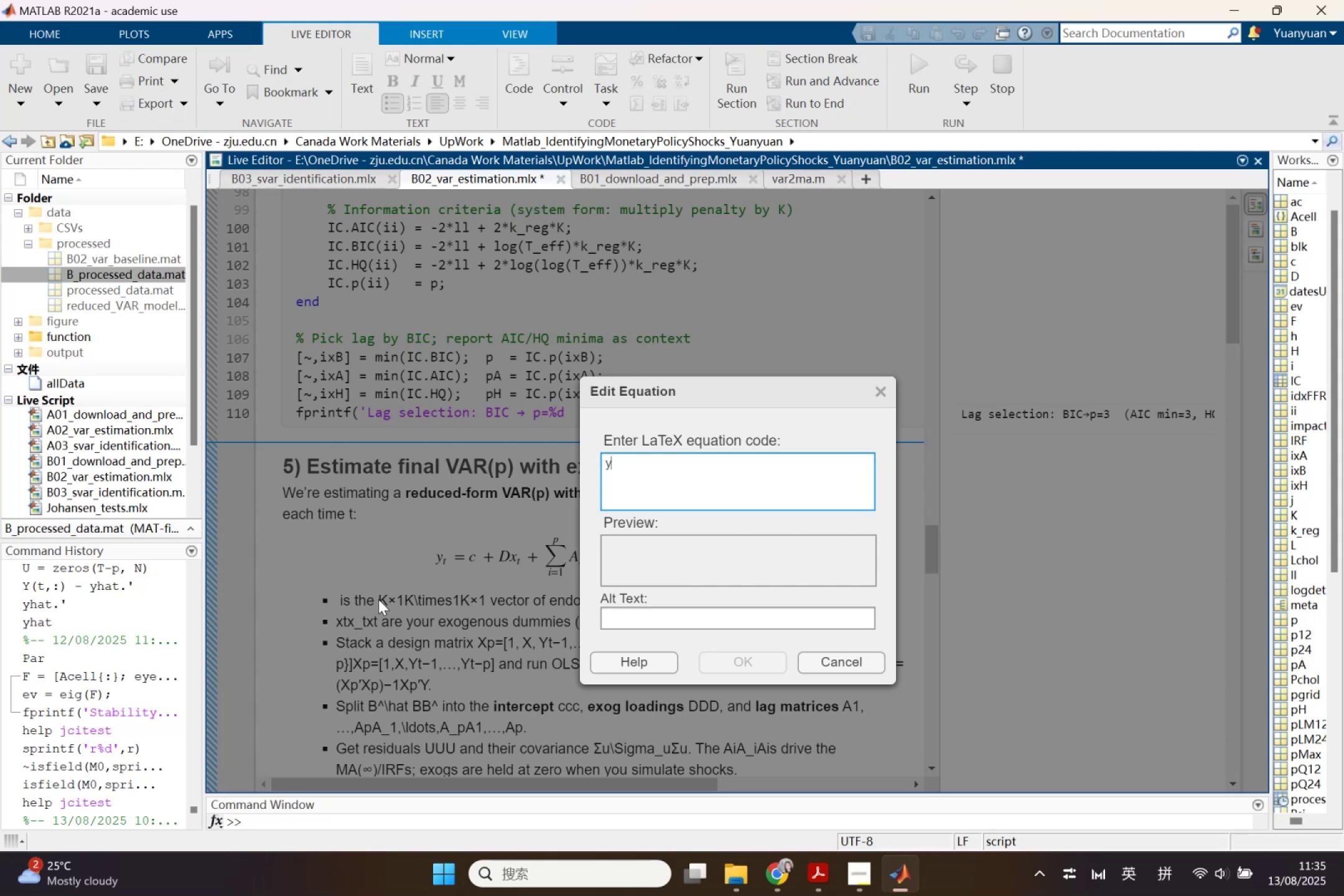 
key(Shift+ShiftLeft)
 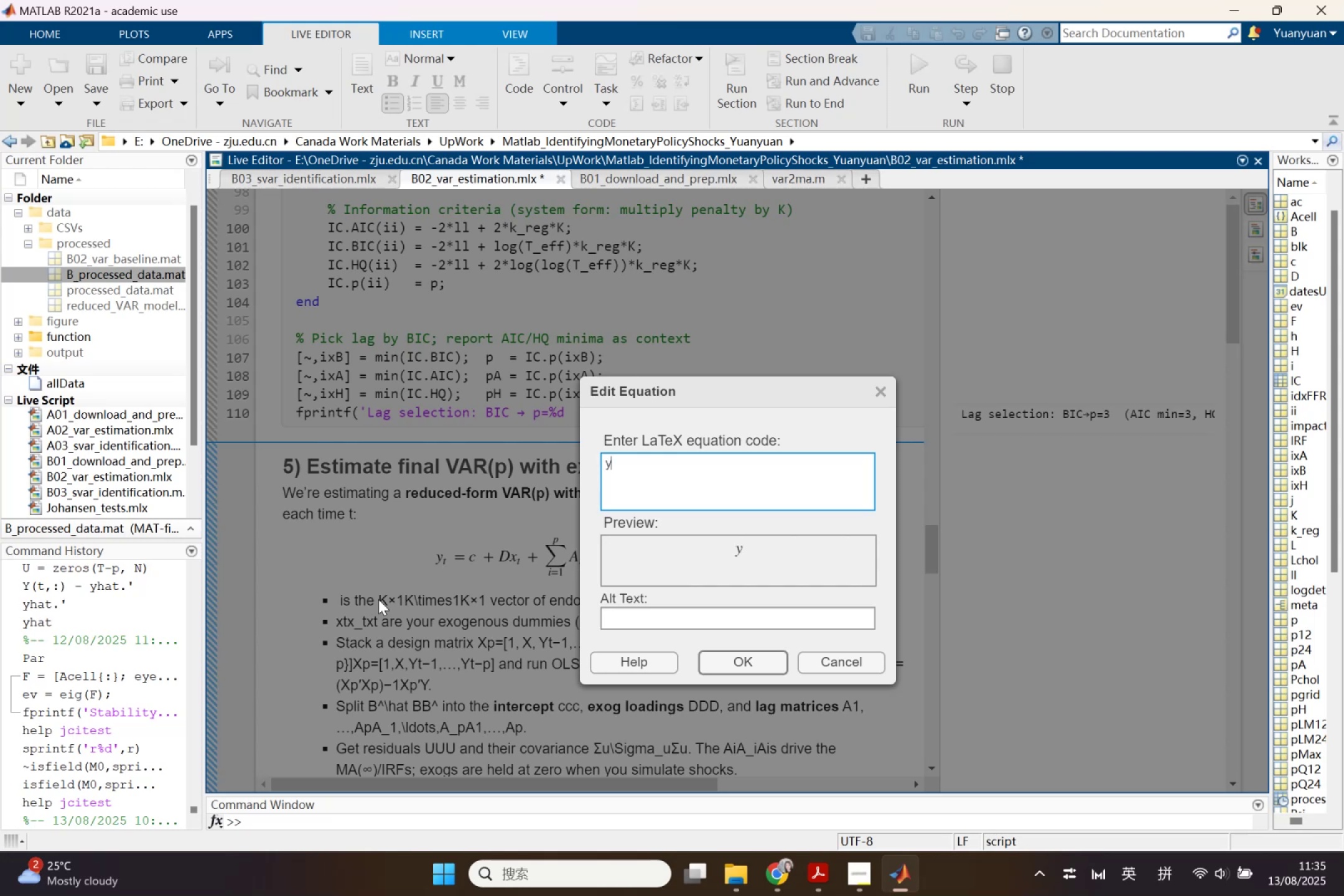 
key(Shift+Minus)
 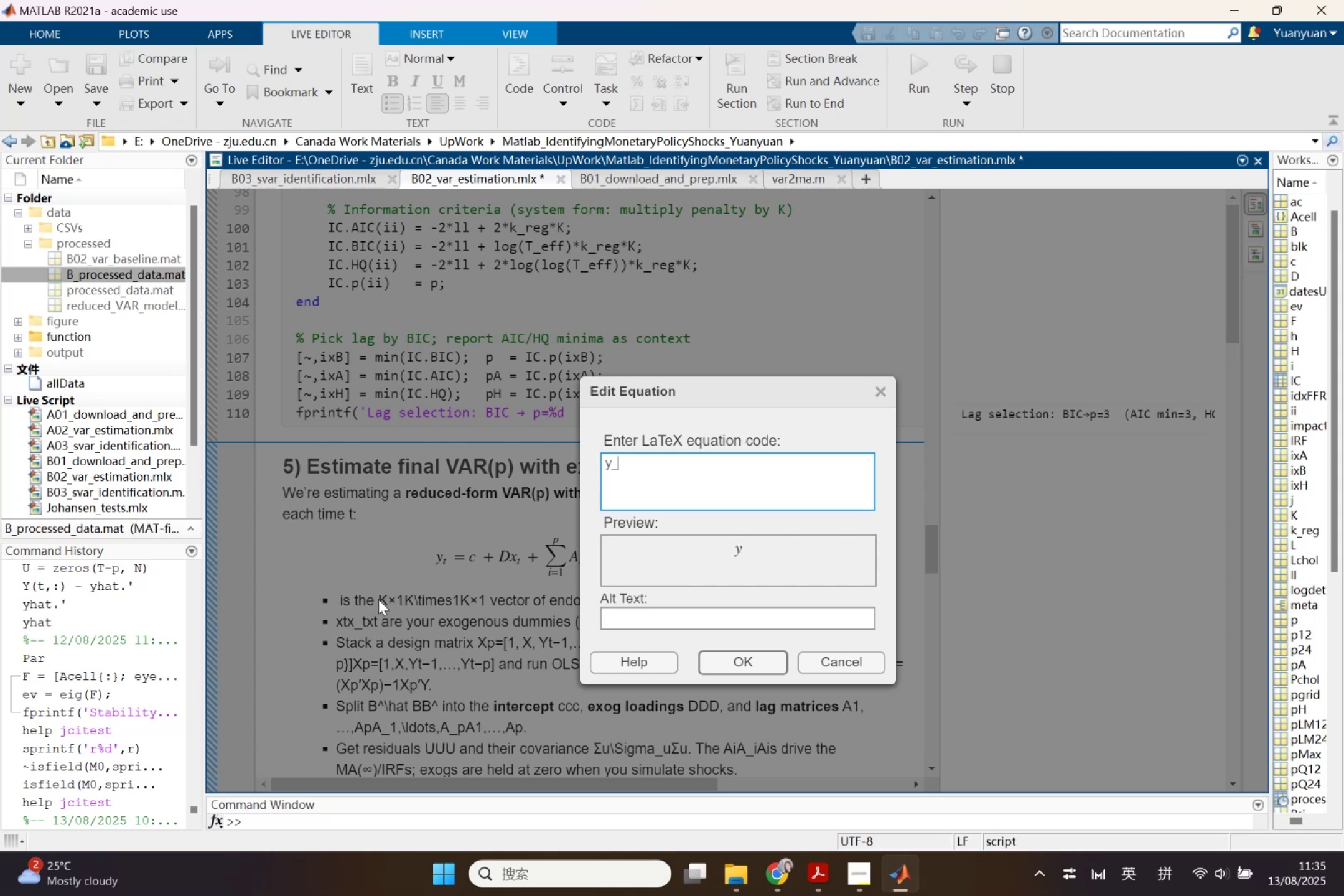 
key(T)
 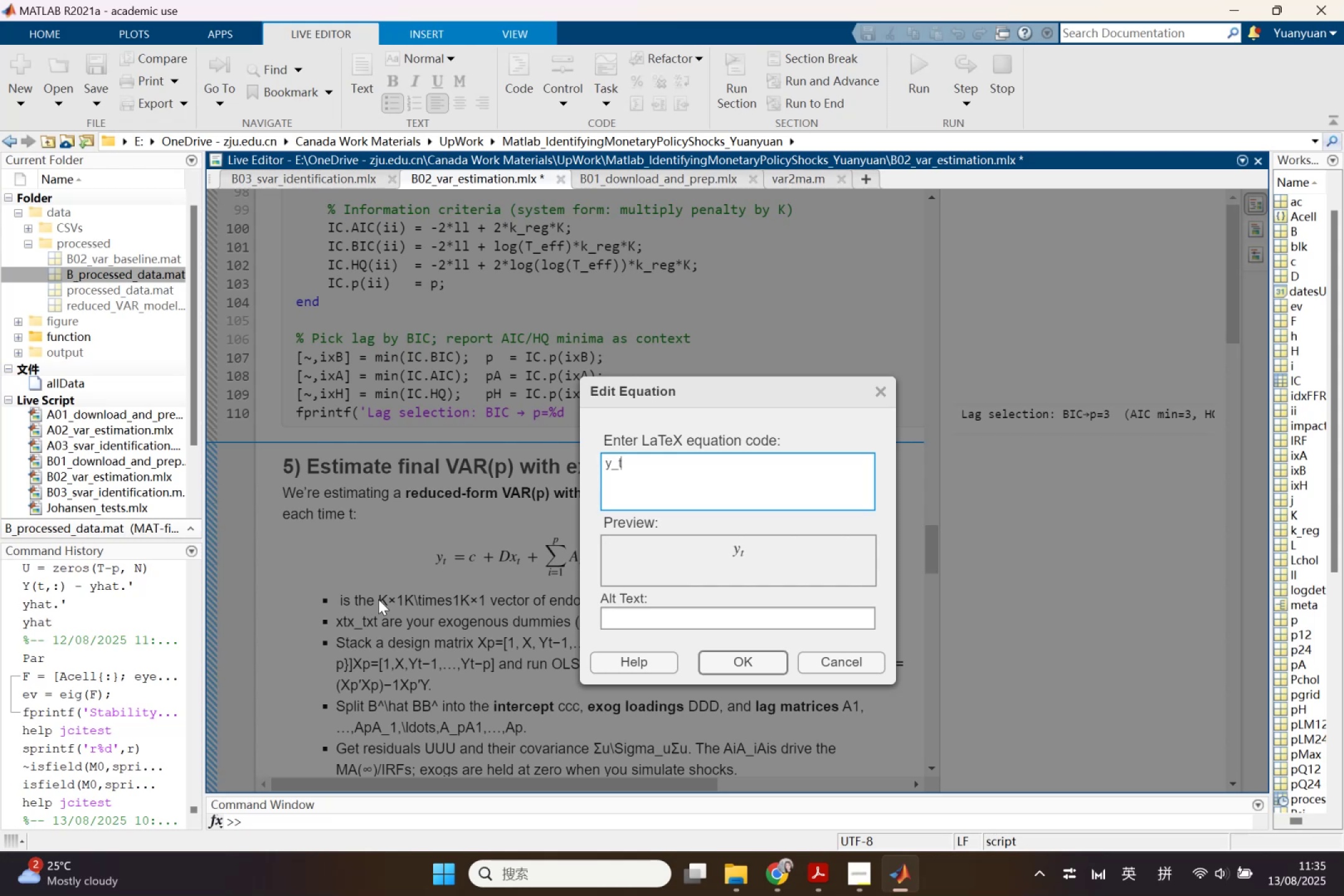 
key(Enter)
 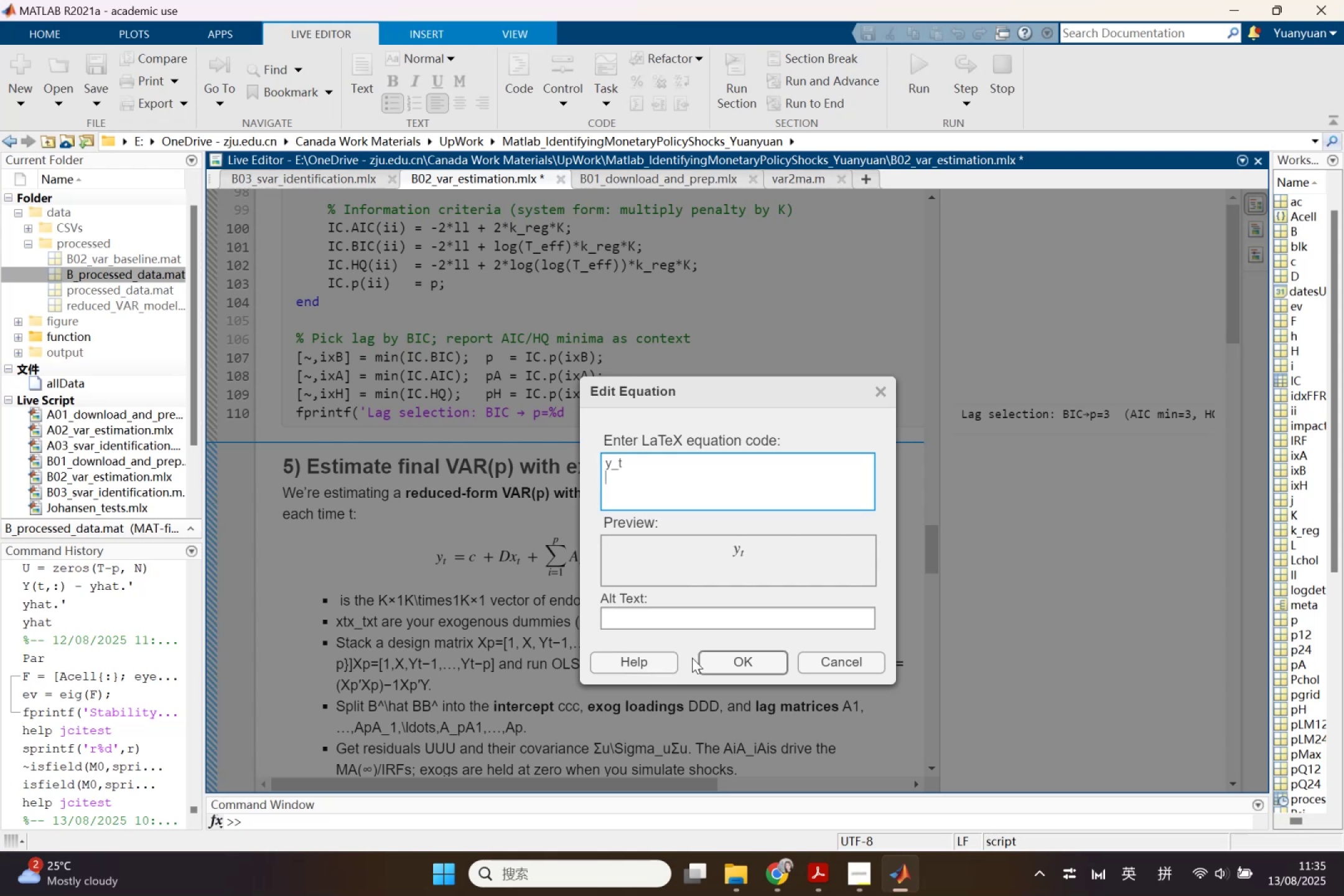 
left_click([722, 660])
 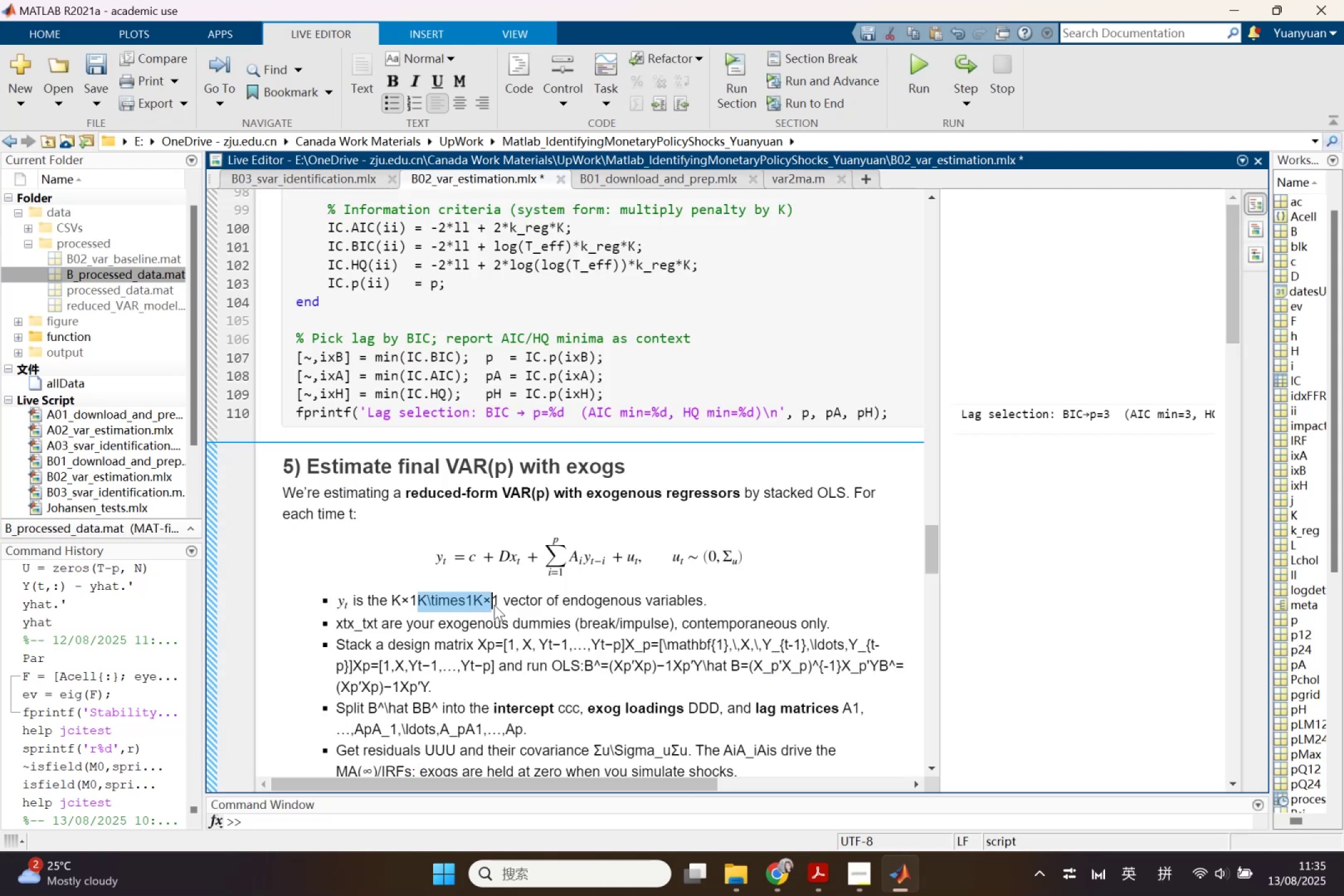 
wait(7.88)
 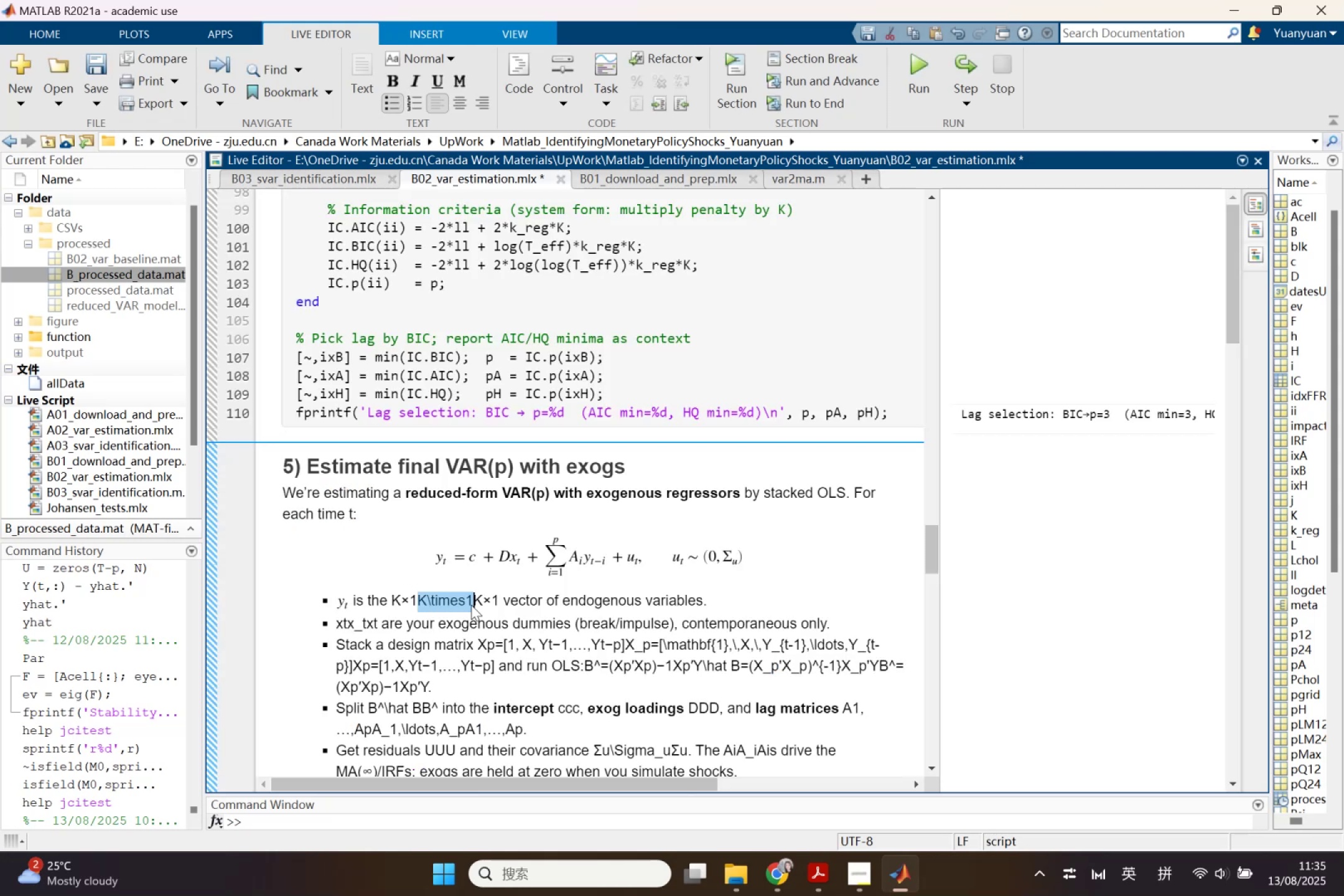 
key(Backspace)
 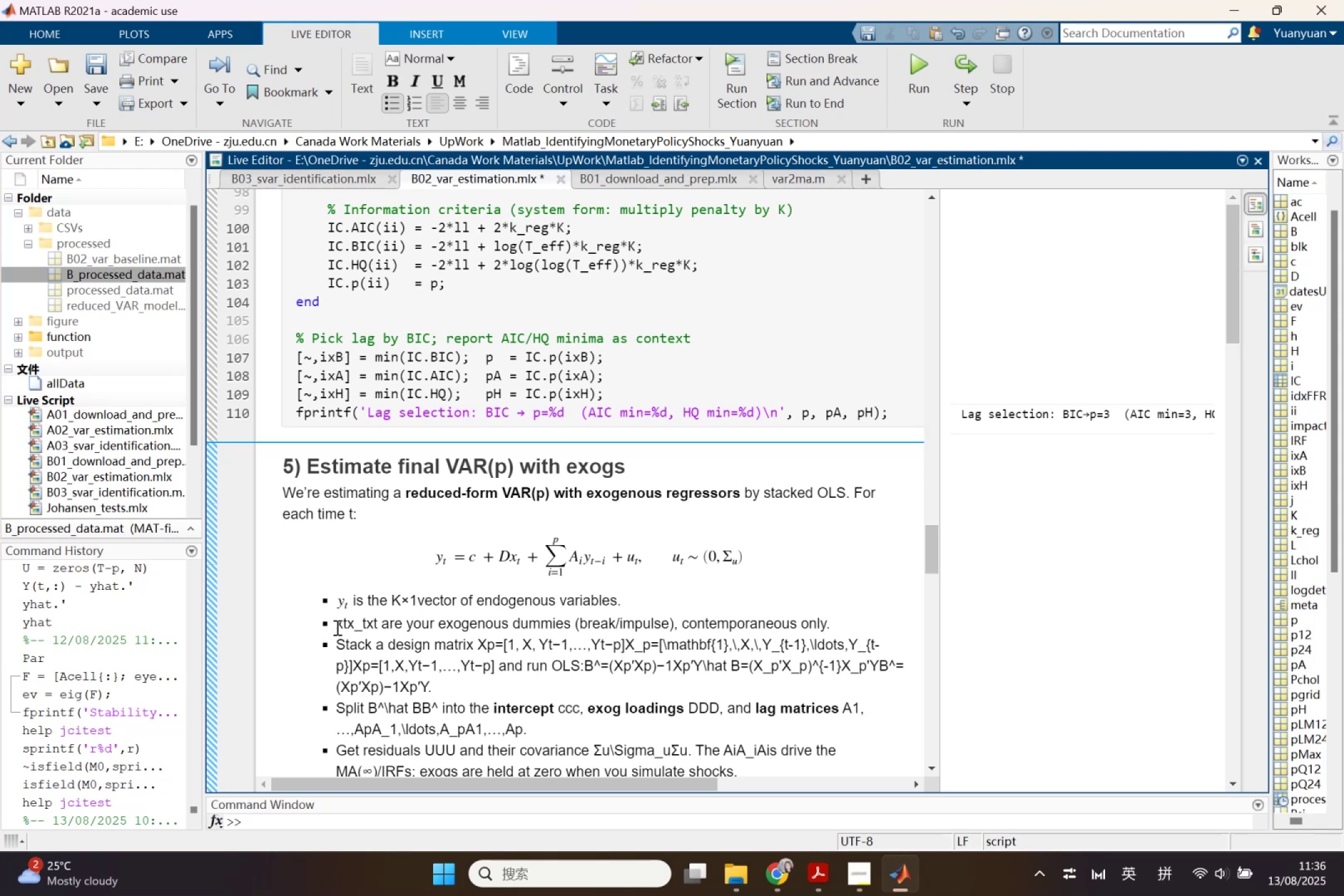 
wait(6.03)
 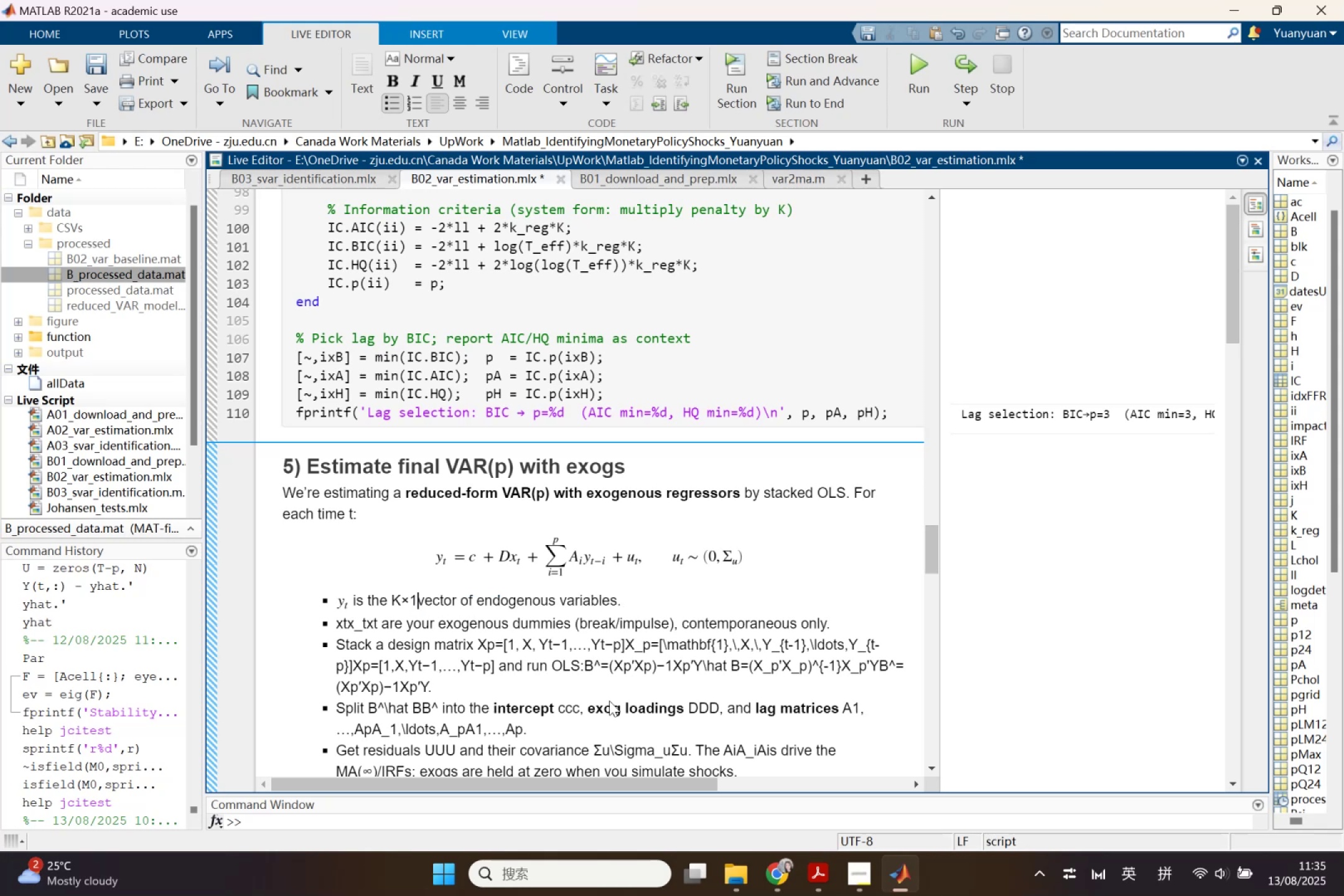 
key(Backspace)
 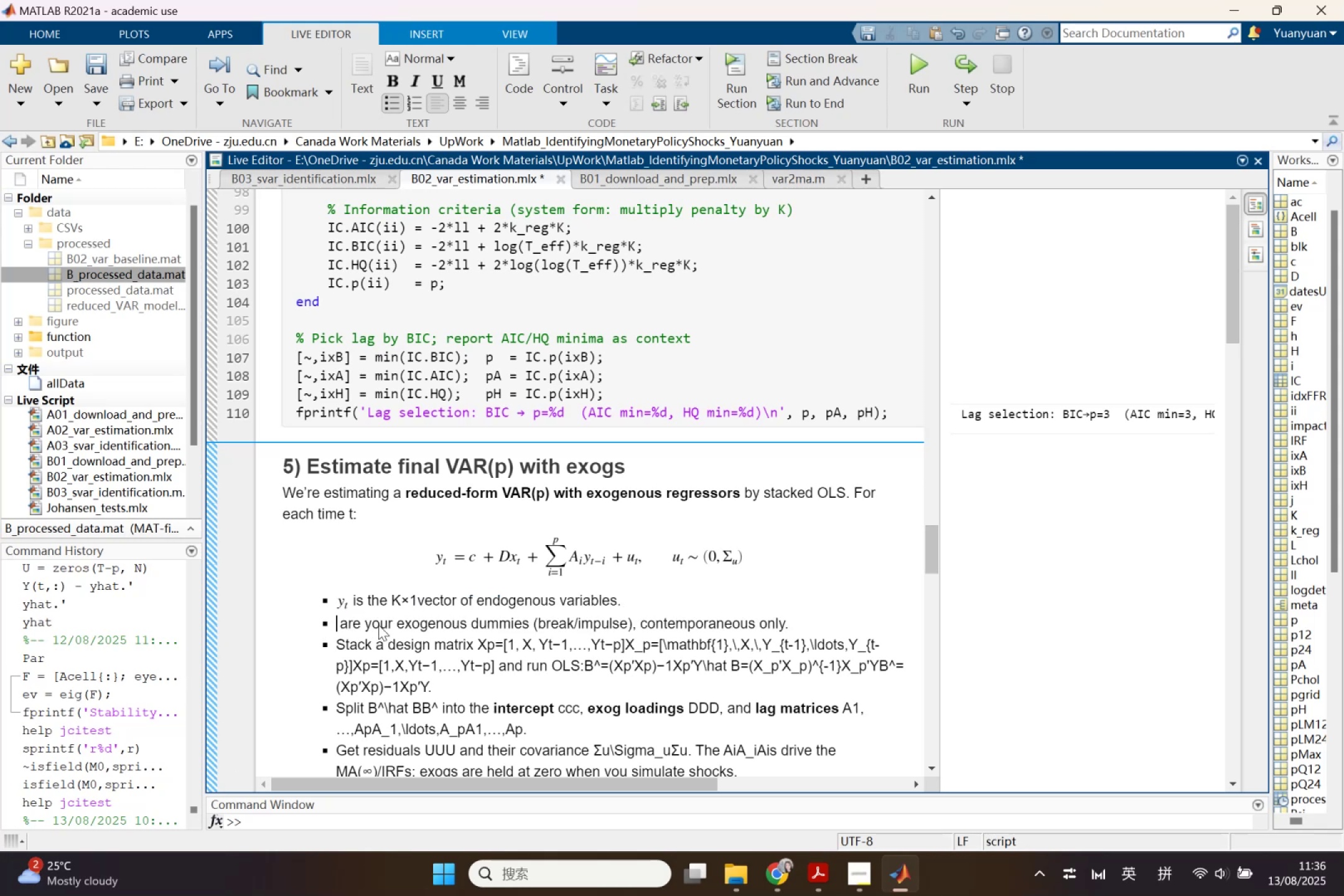 
key(Shift+L)
 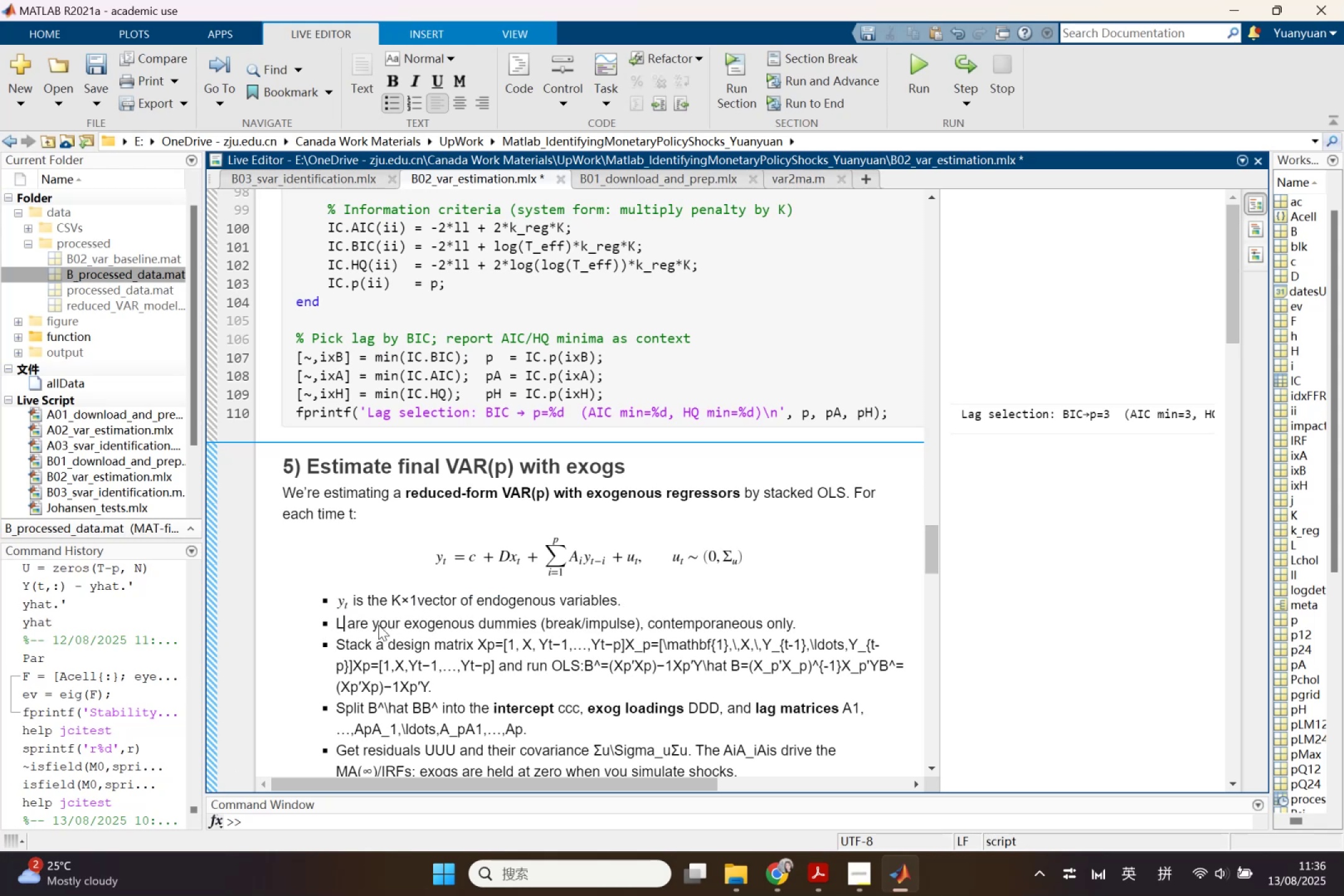 
key(Backspace)
 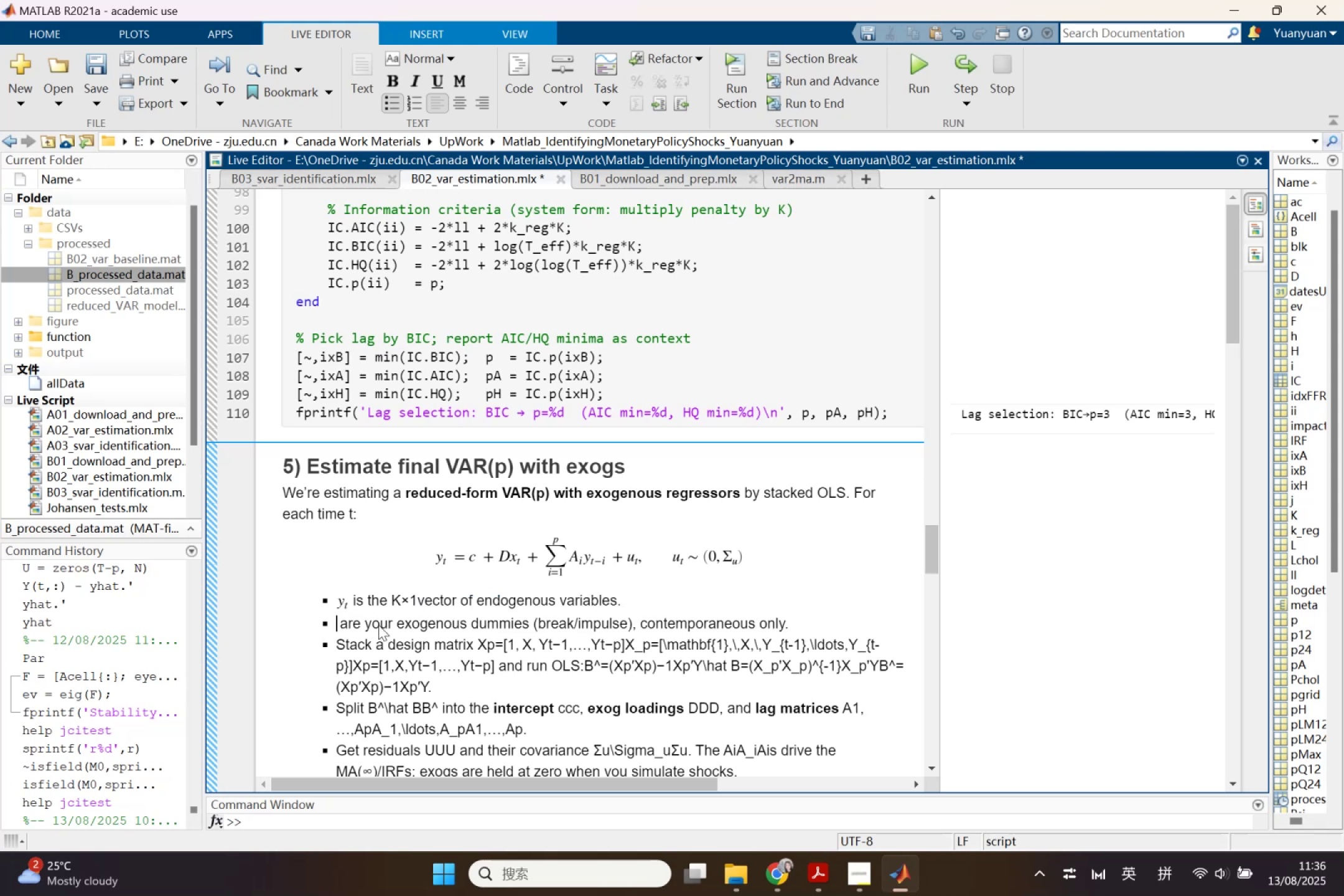 
key(Control+Shift+L)
 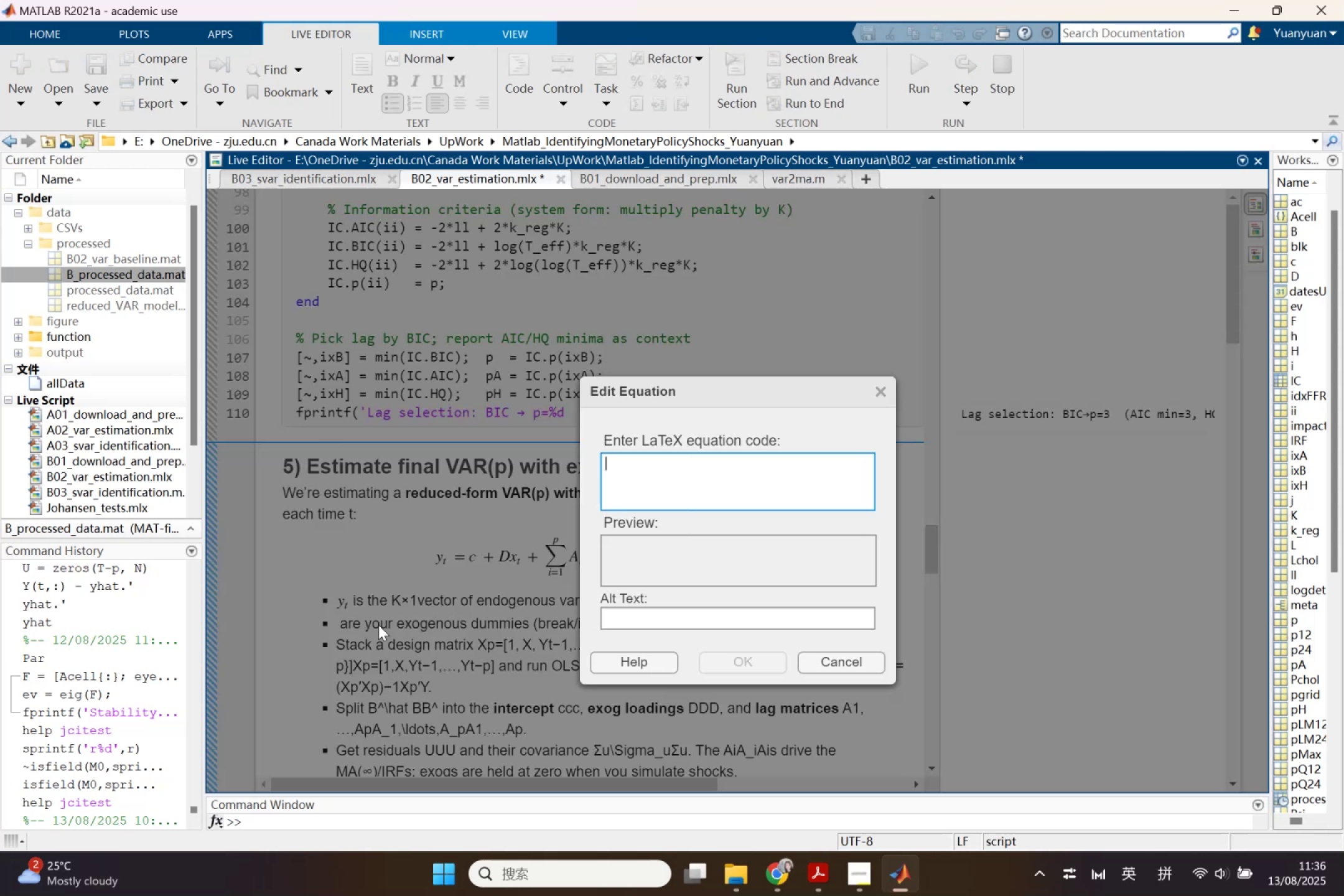 
key(C)
 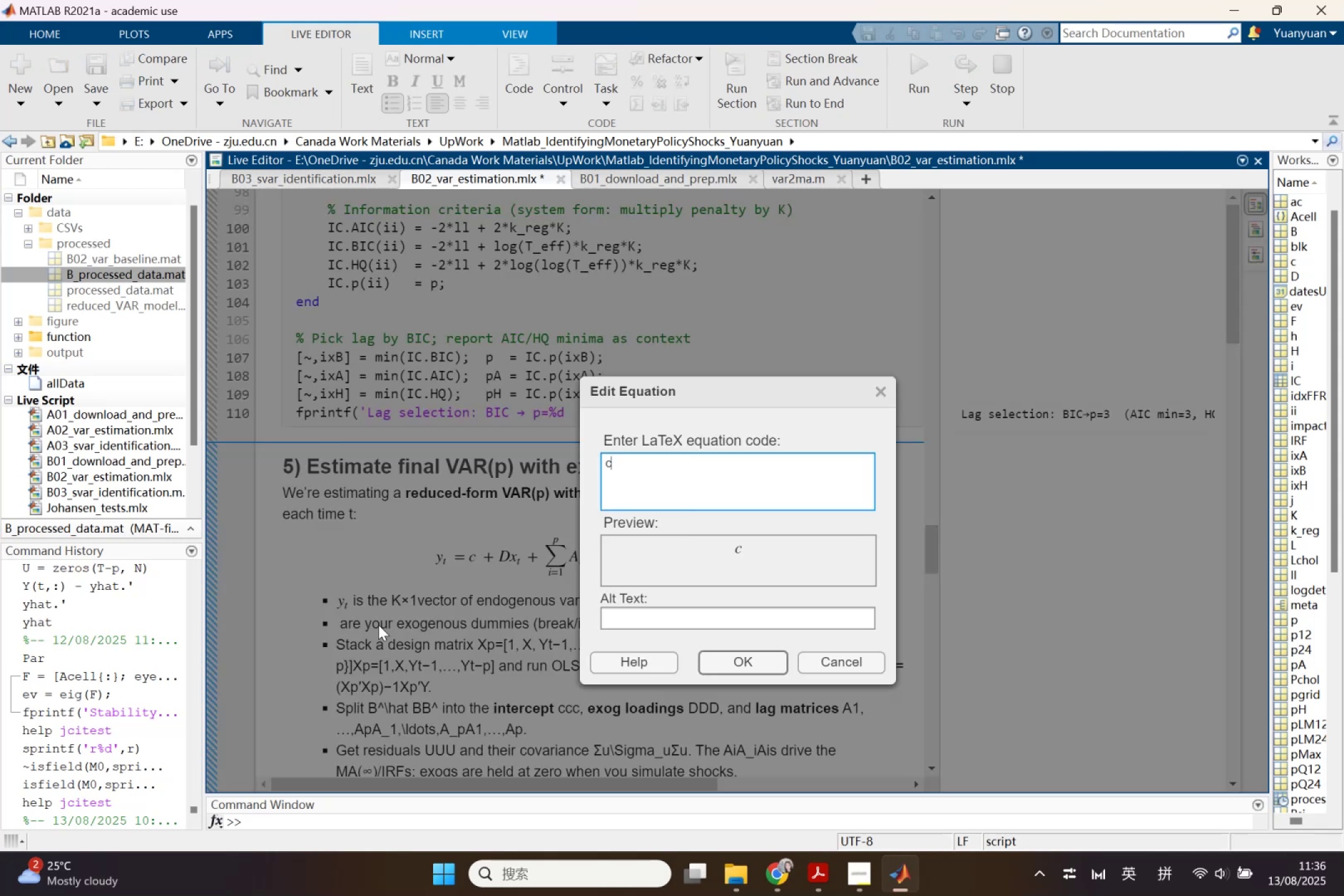 
key(Backspace)
 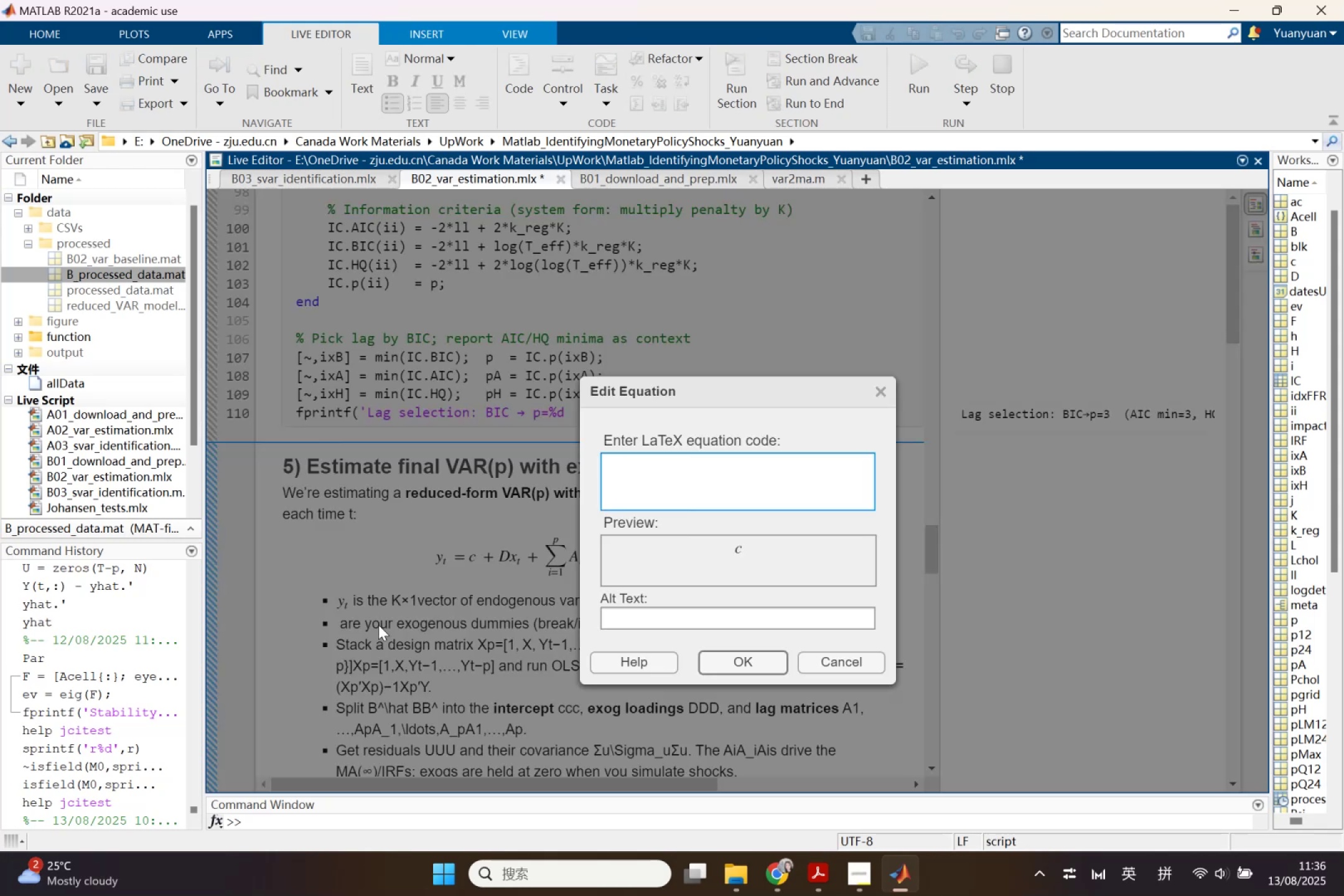 
key(X)
 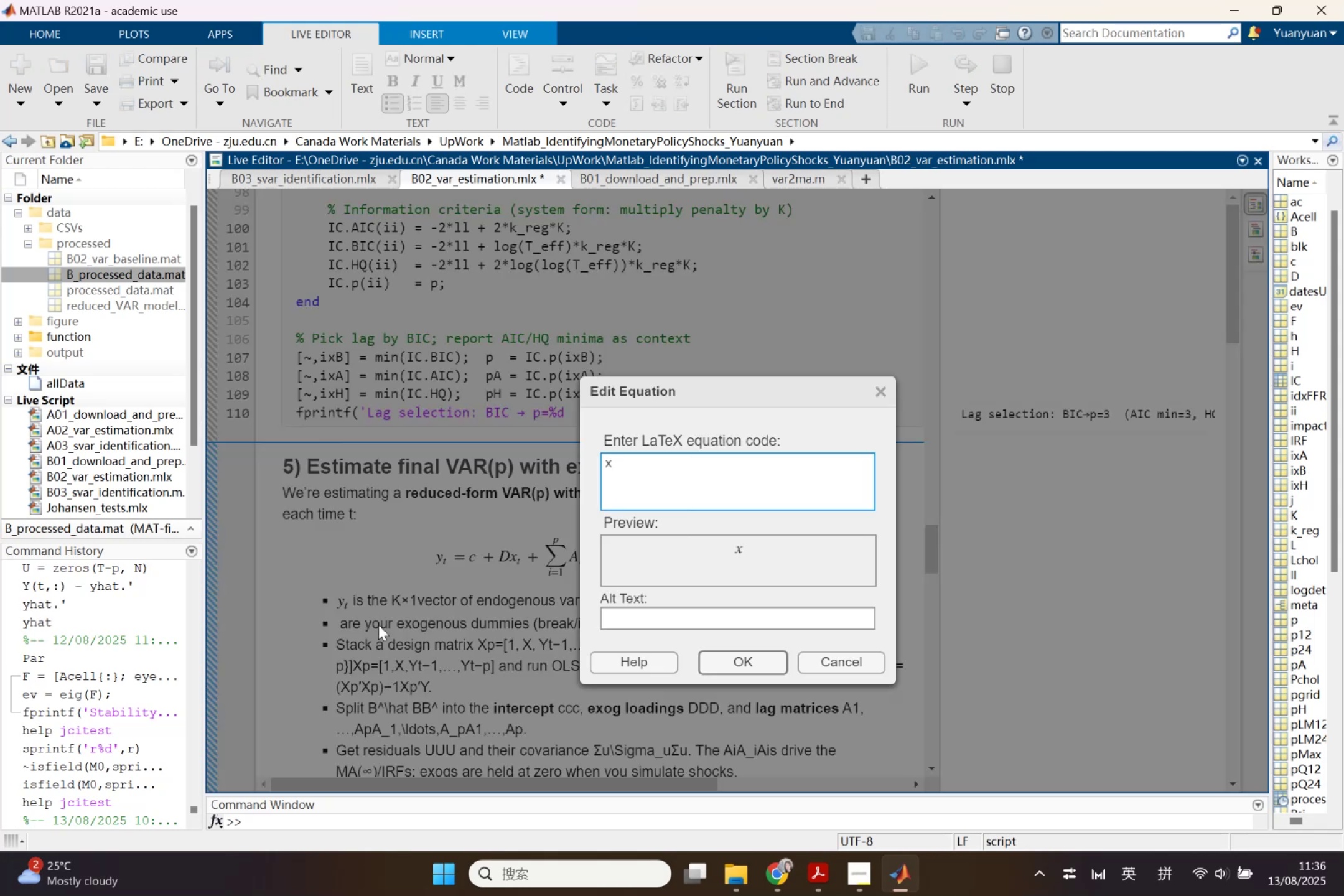 
key(Shift+Minus)
 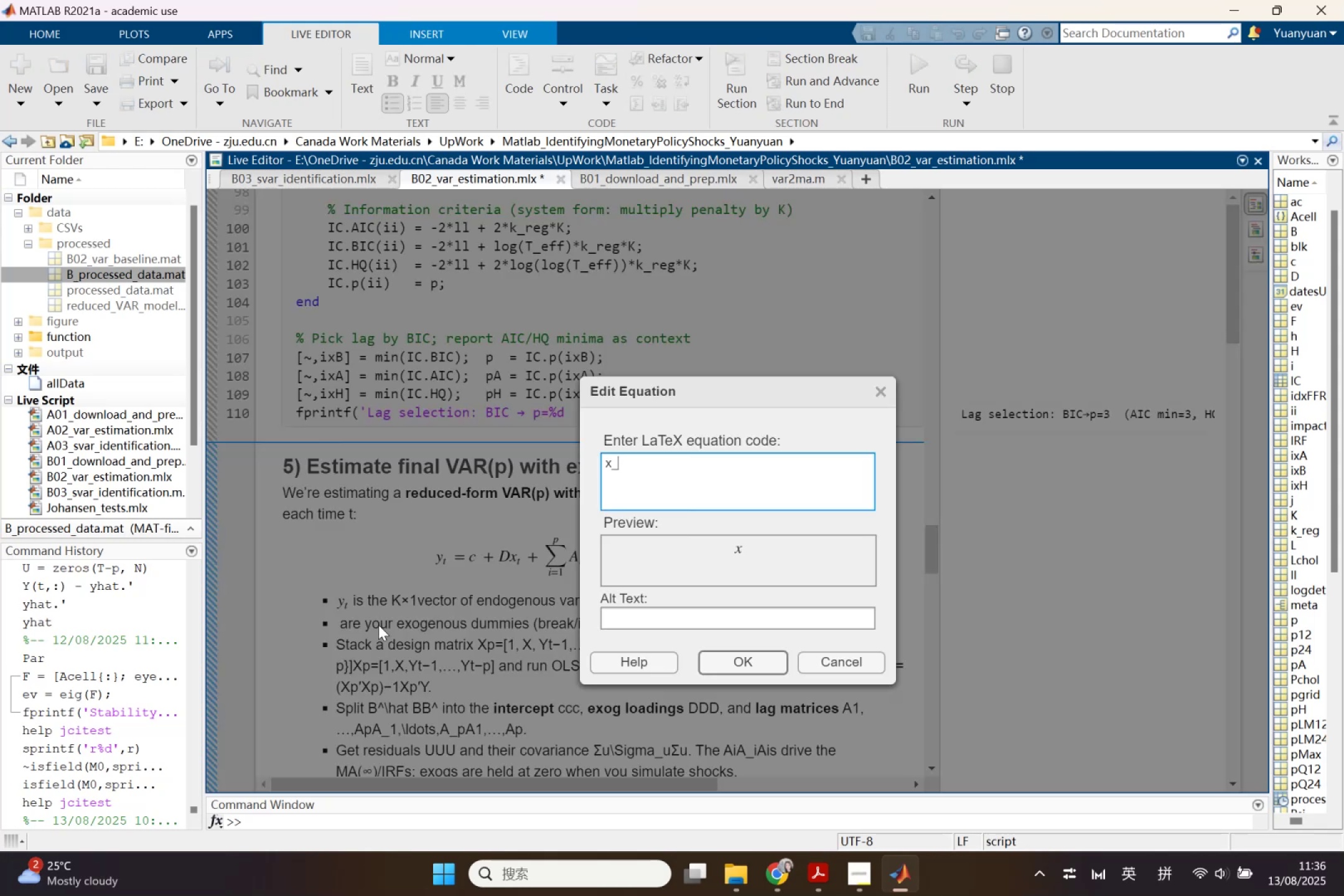 
key(T)
 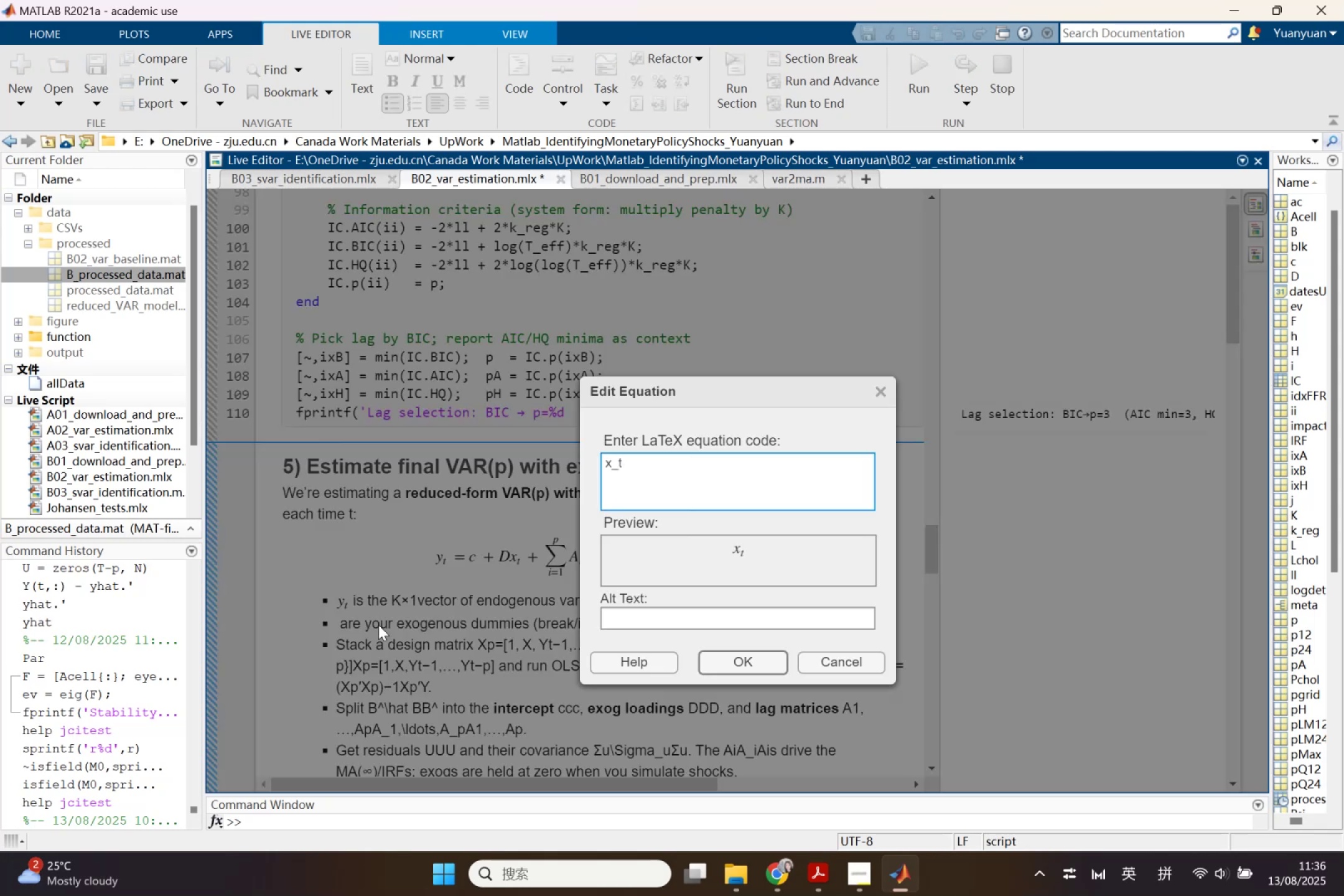 
key(Enter)
 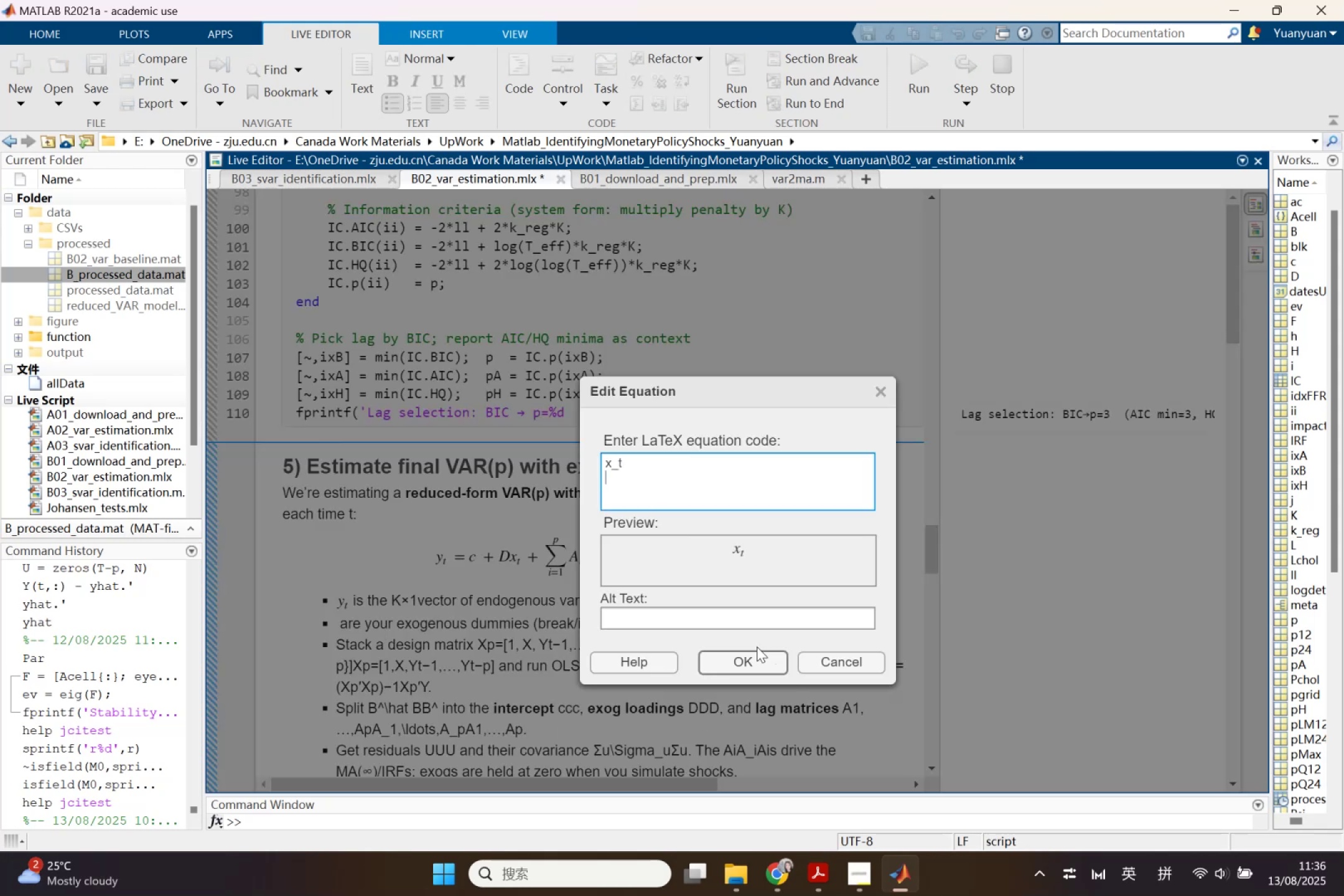 
left_click([755, 657])
 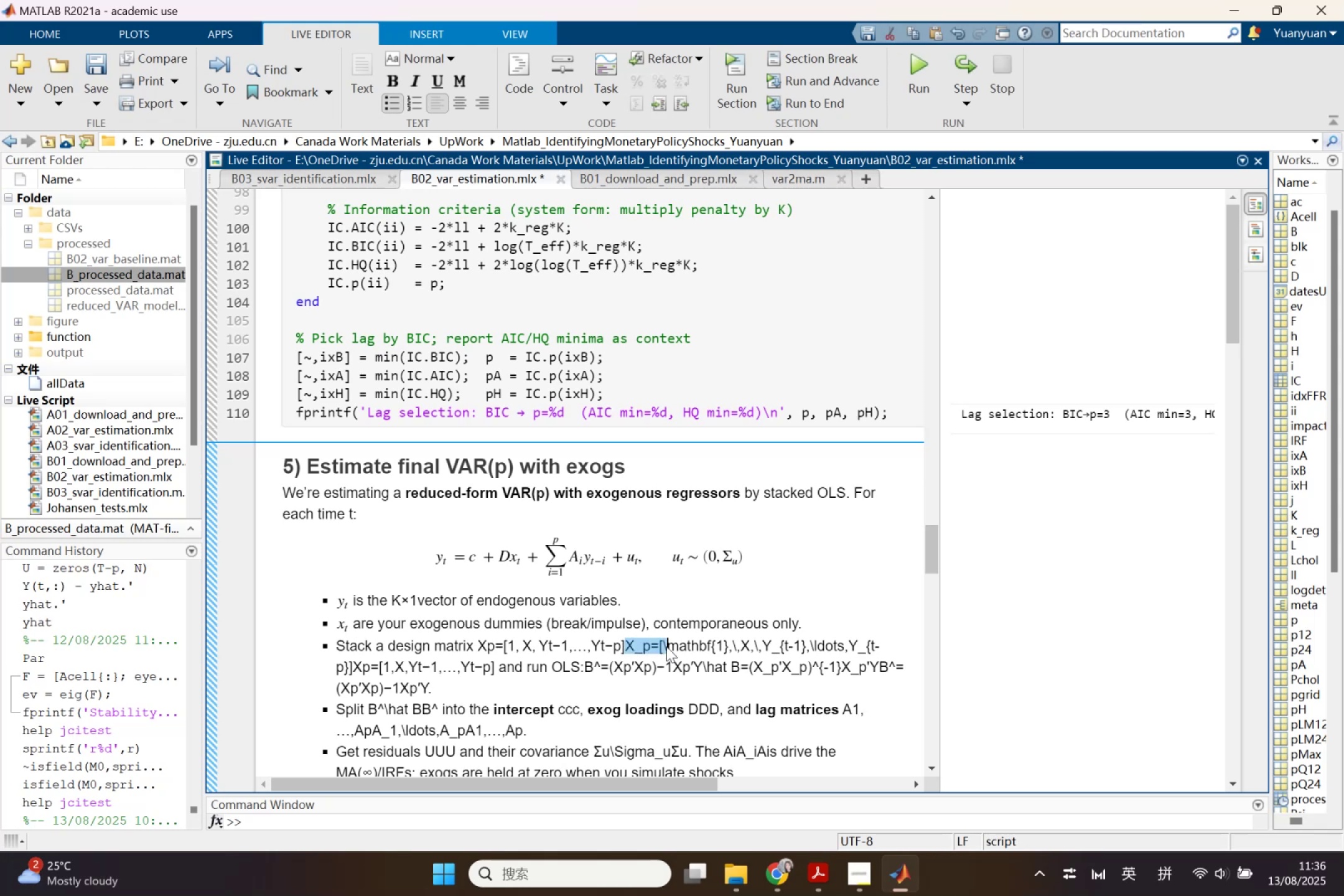 
wait(7.89)
 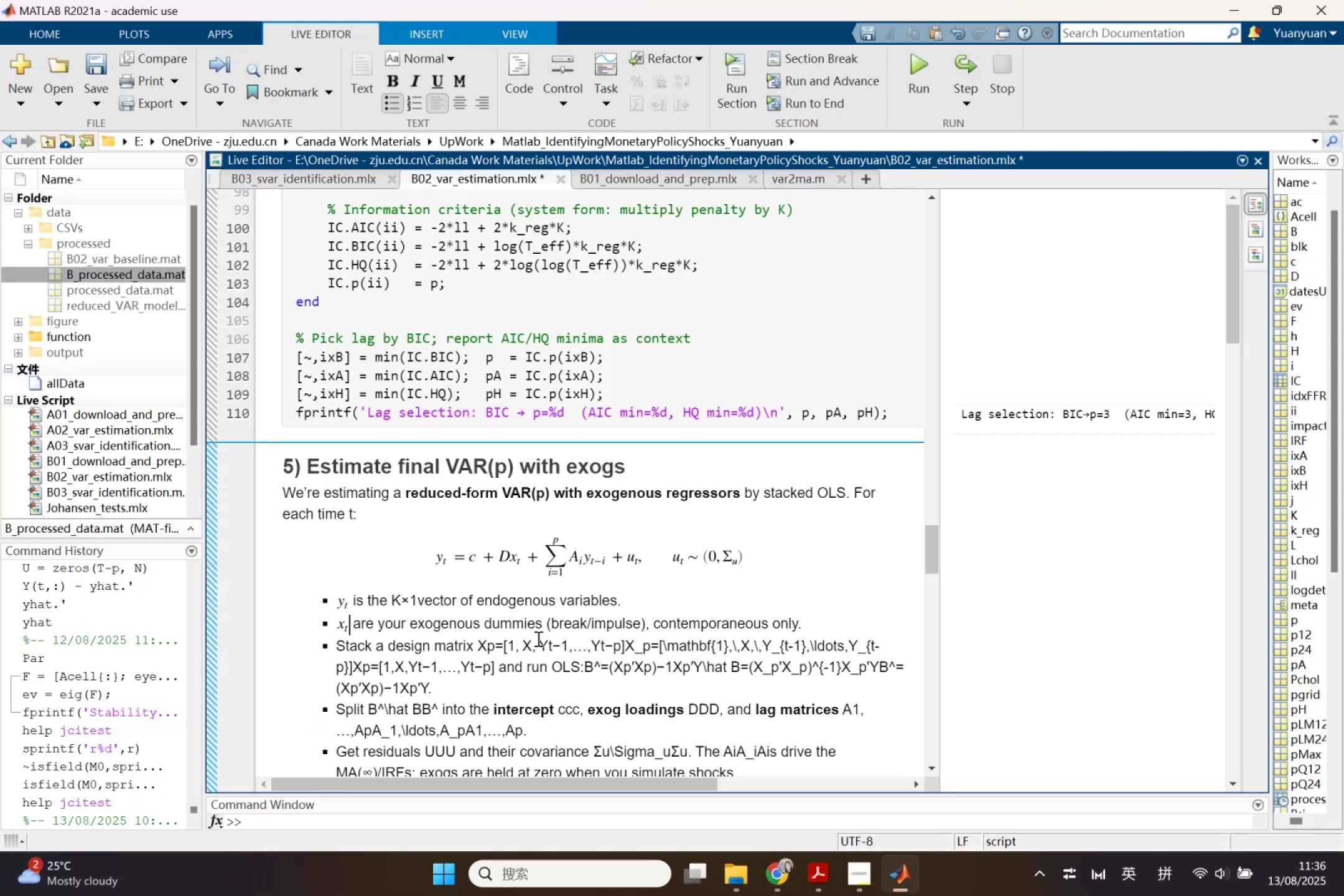 
key(Control+X)
 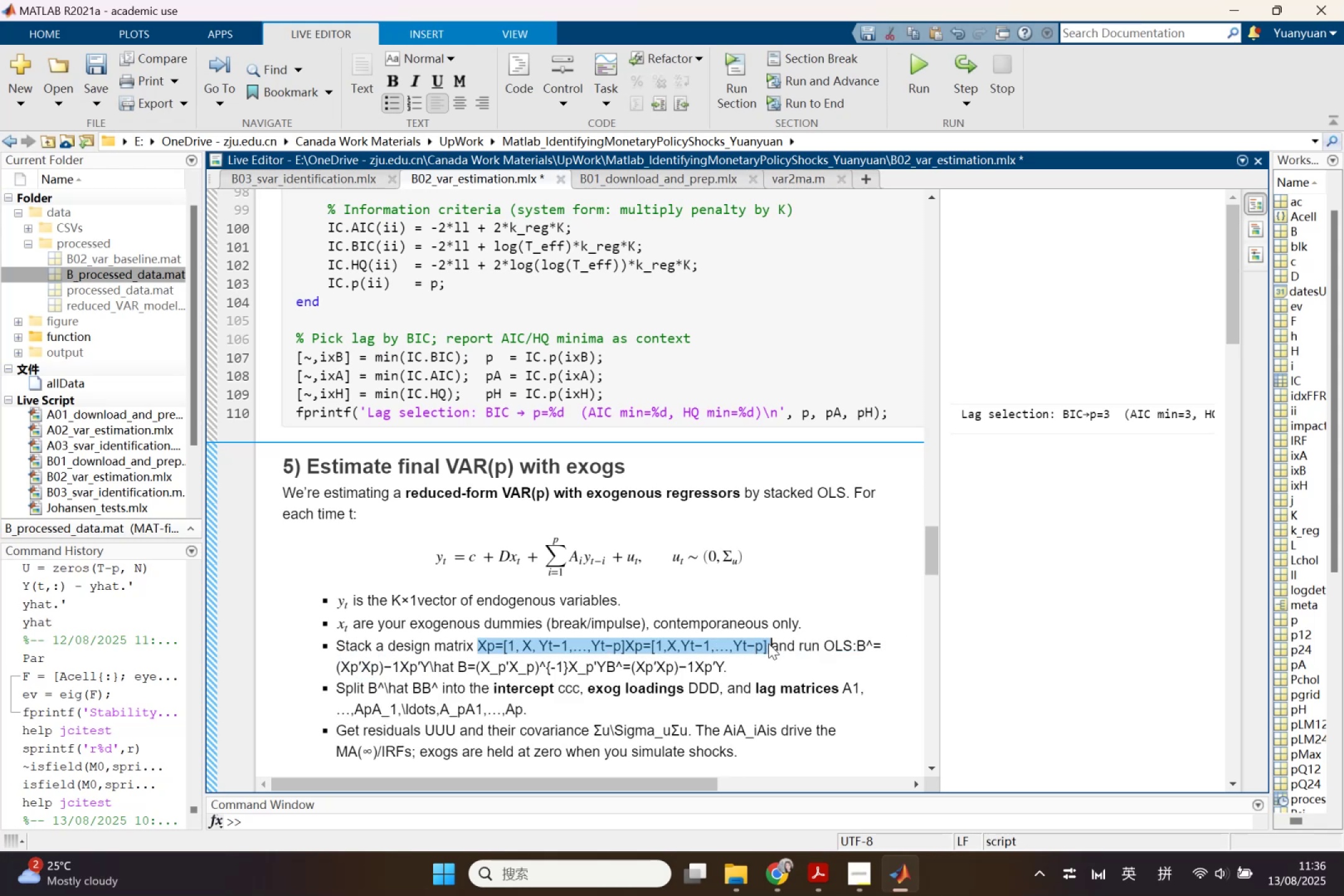 
key(Backspace)
 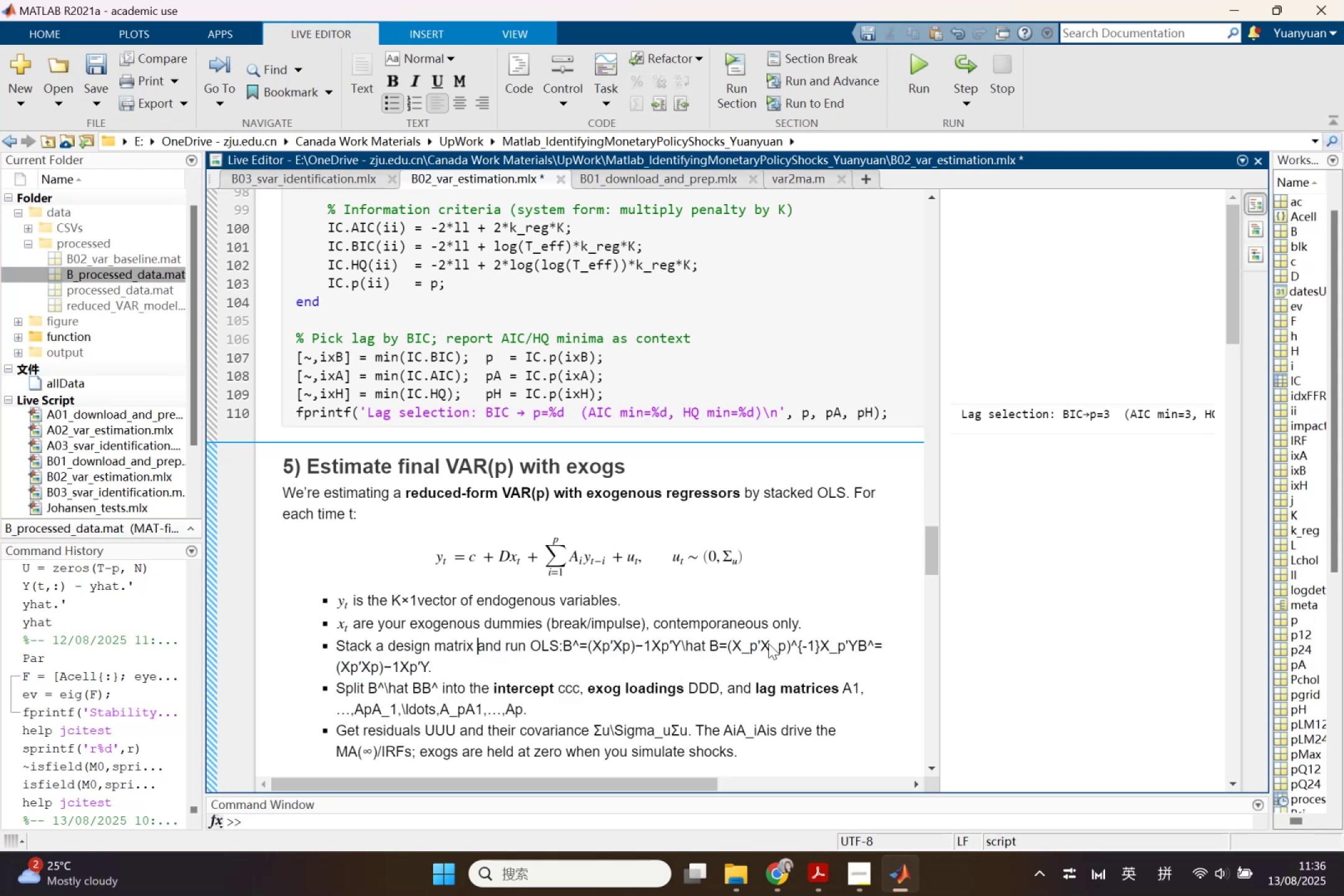 
key(Control+Shift+L)
 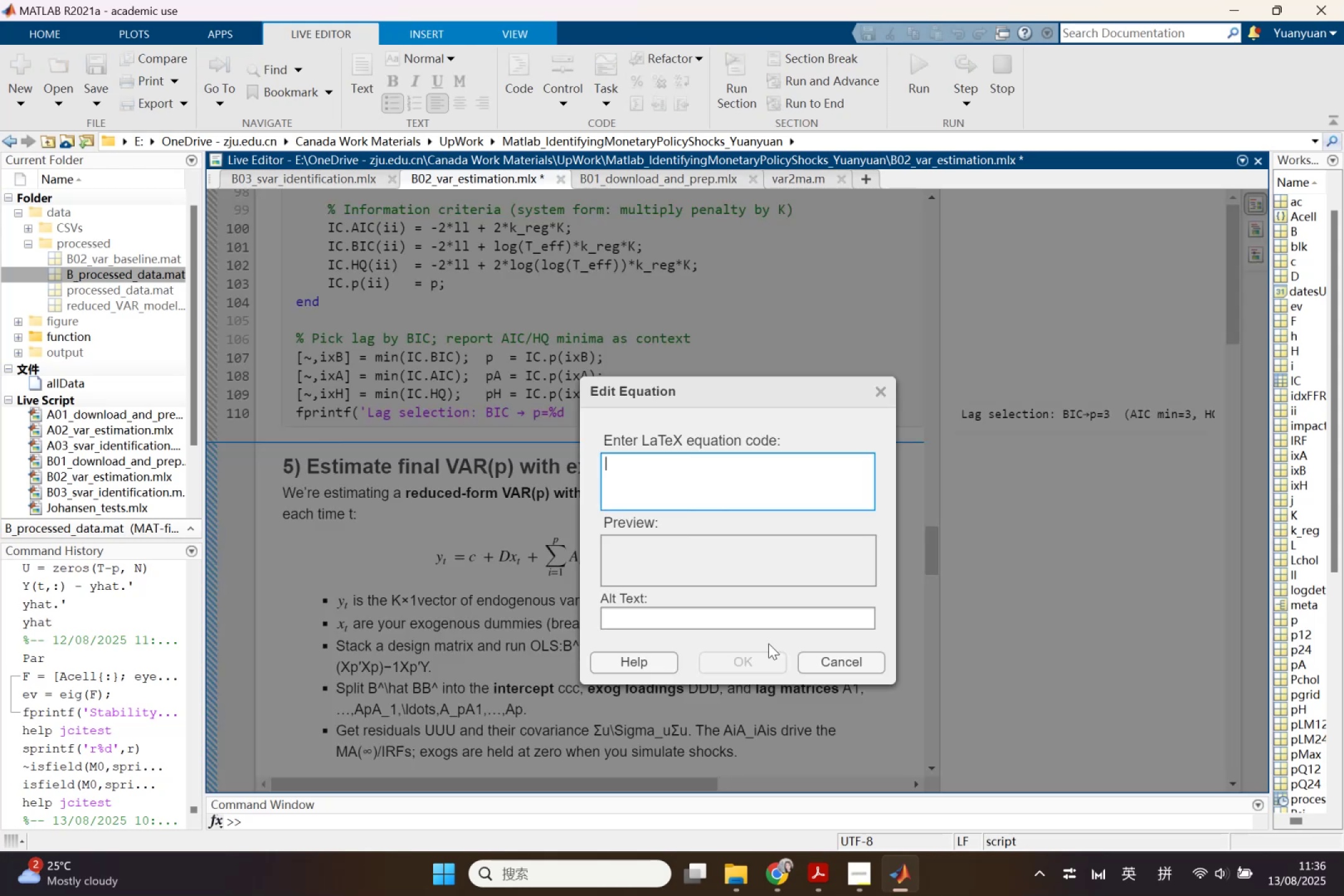 
key(Control+V)
 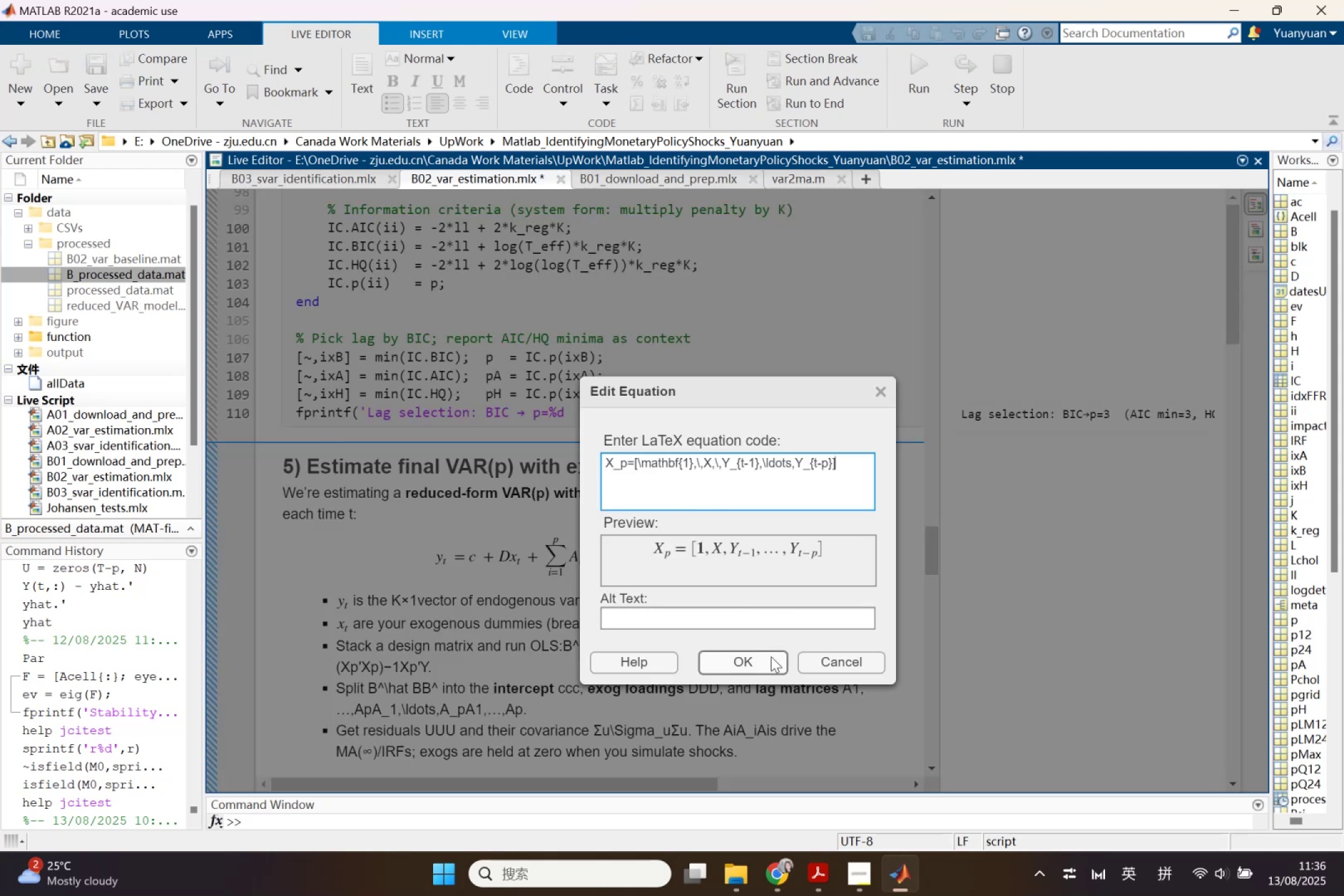 
left_click([771, 666])
 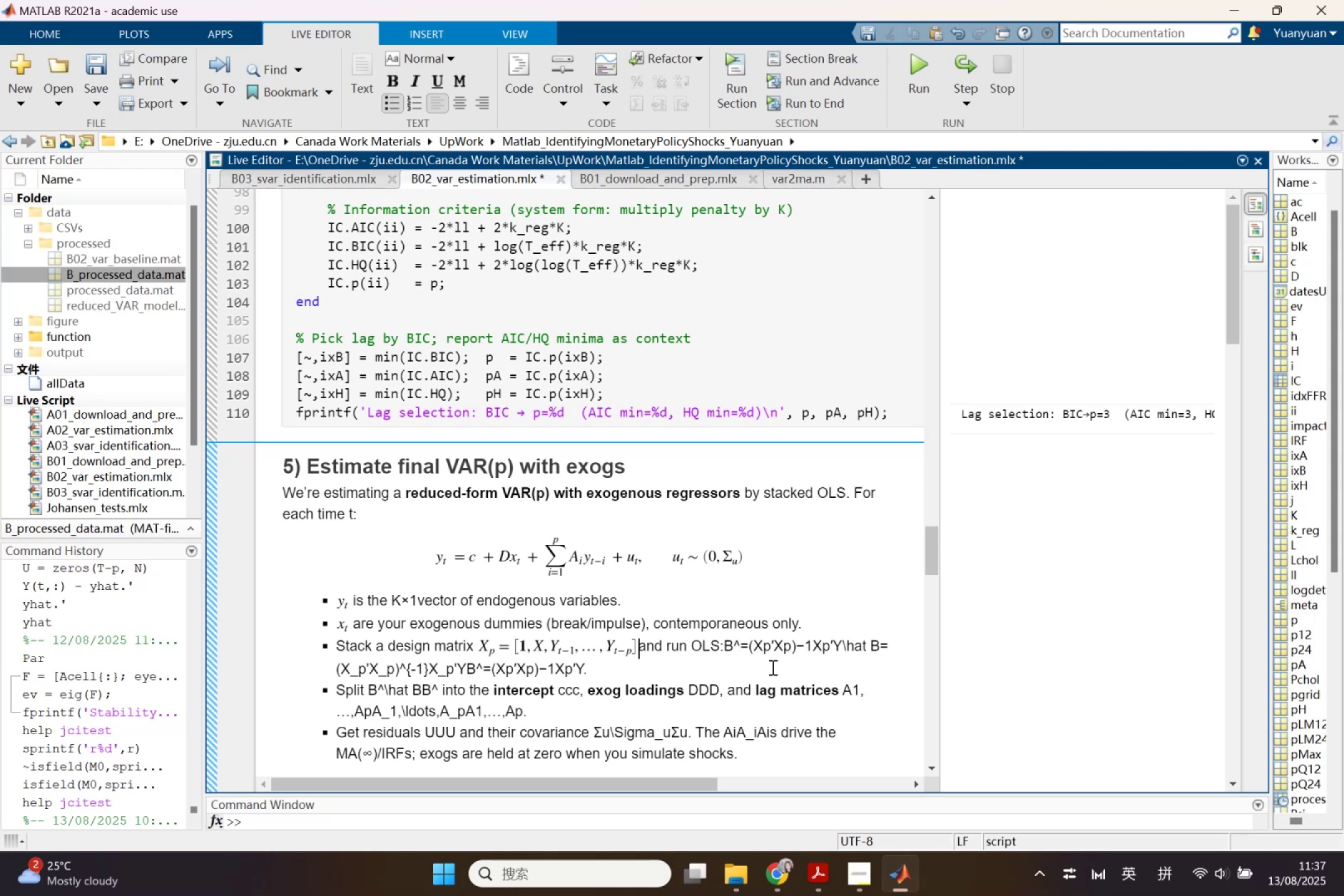 
wait(50.67)
 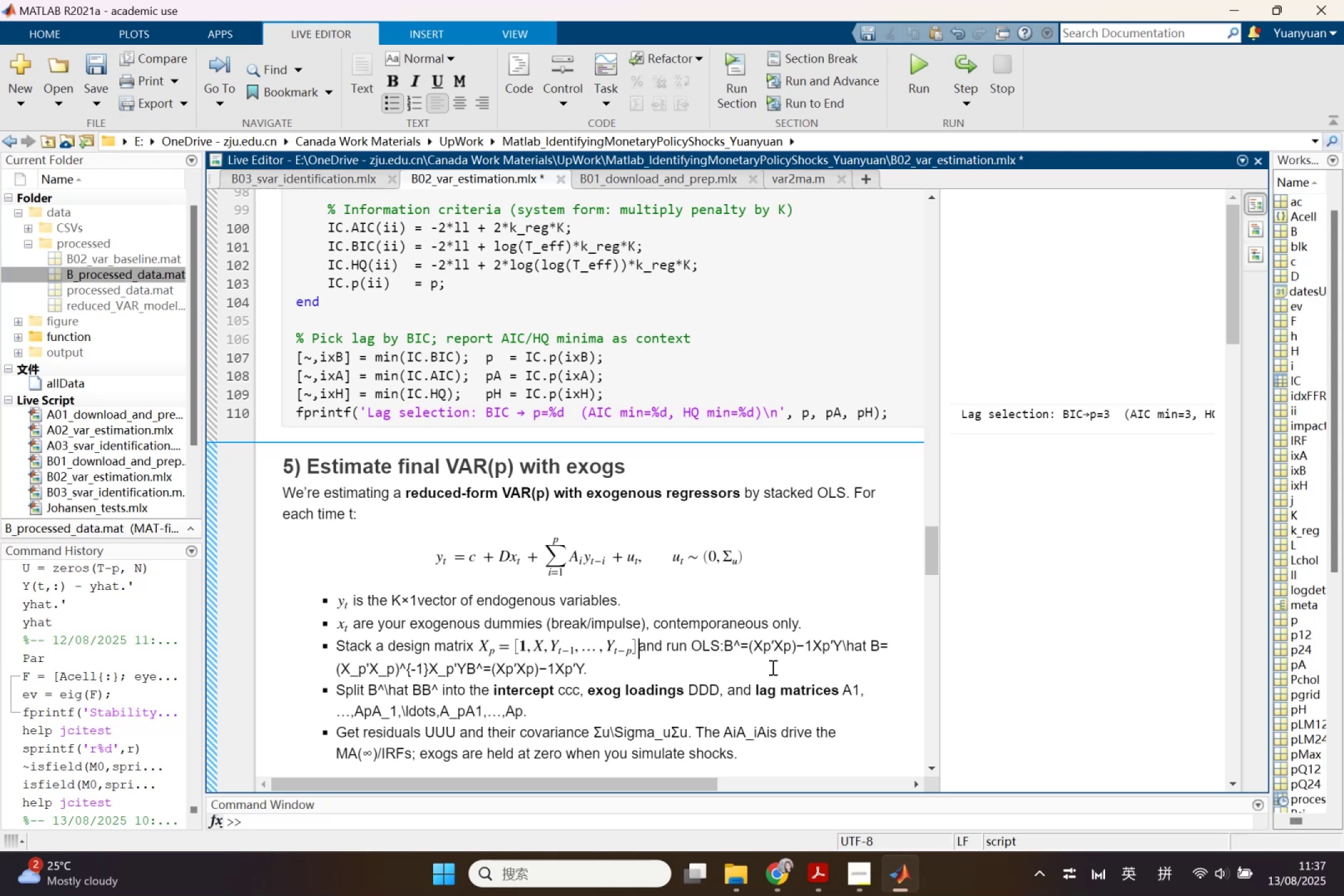 
left_click([730, 644])
 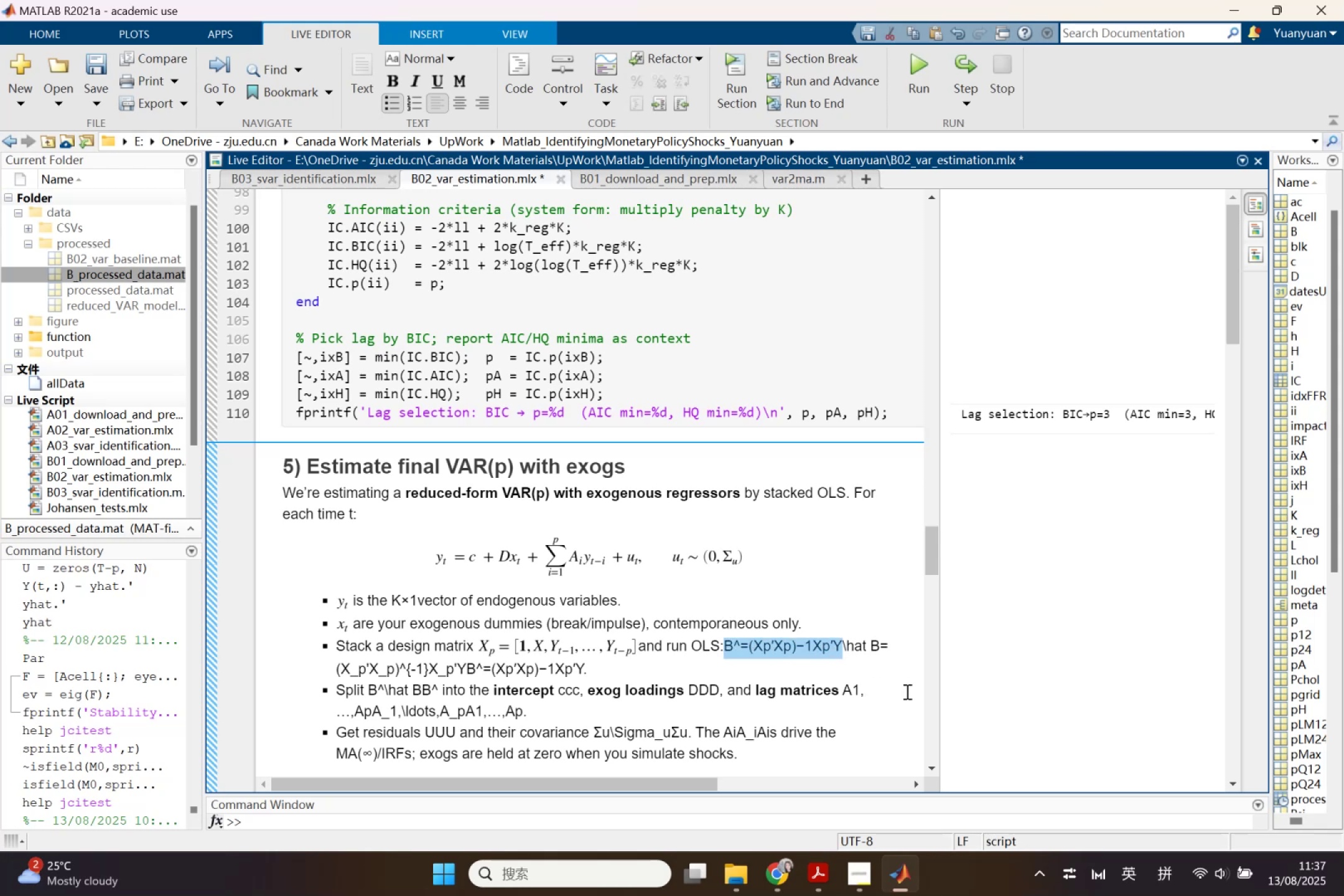 
key(Backspace)
 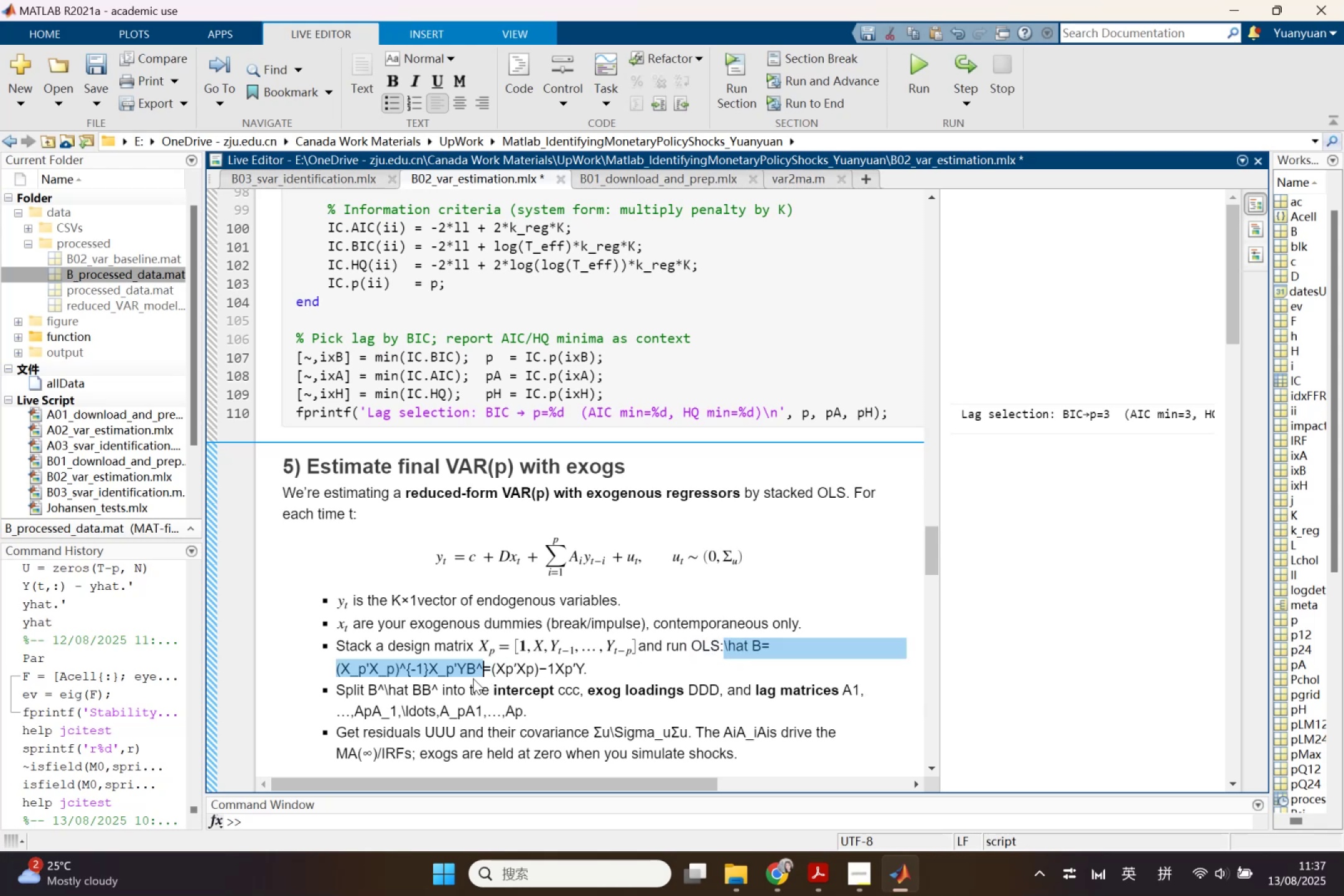 
key(Control+X)
 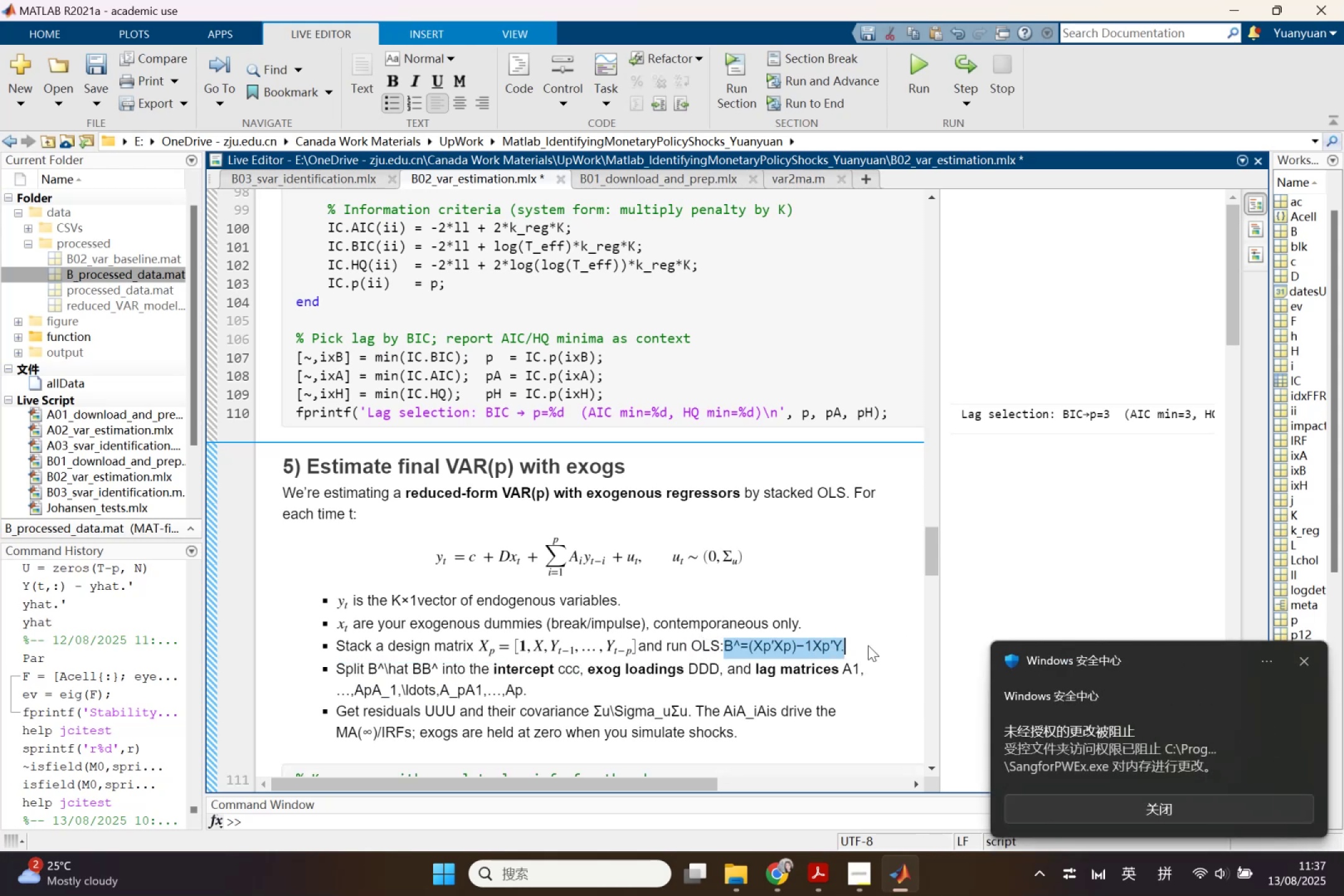 
left_click([1314, 661])
 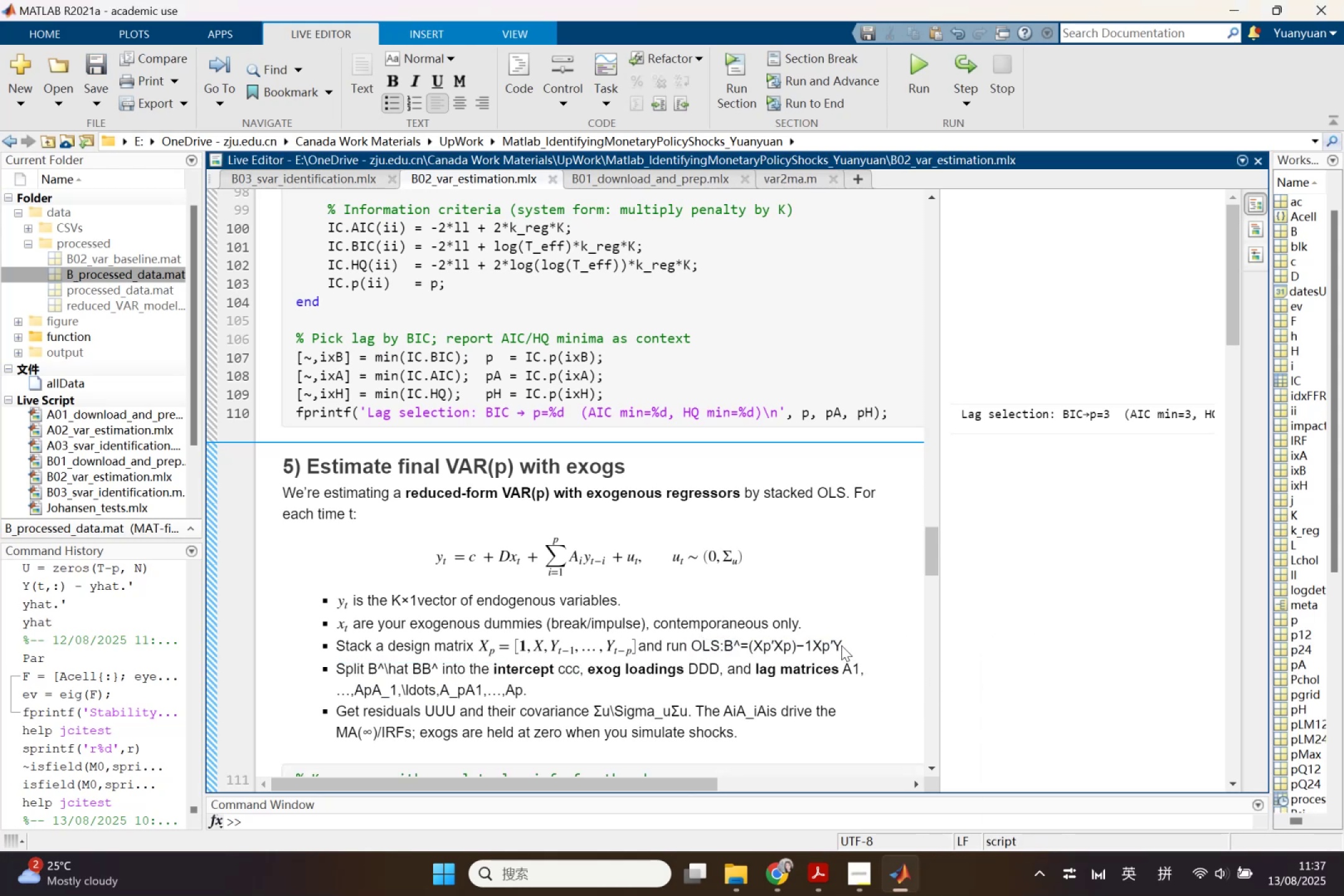 
left_click_drag(start_coordinate=[840, 645], to_coordinate=[724, 643])
 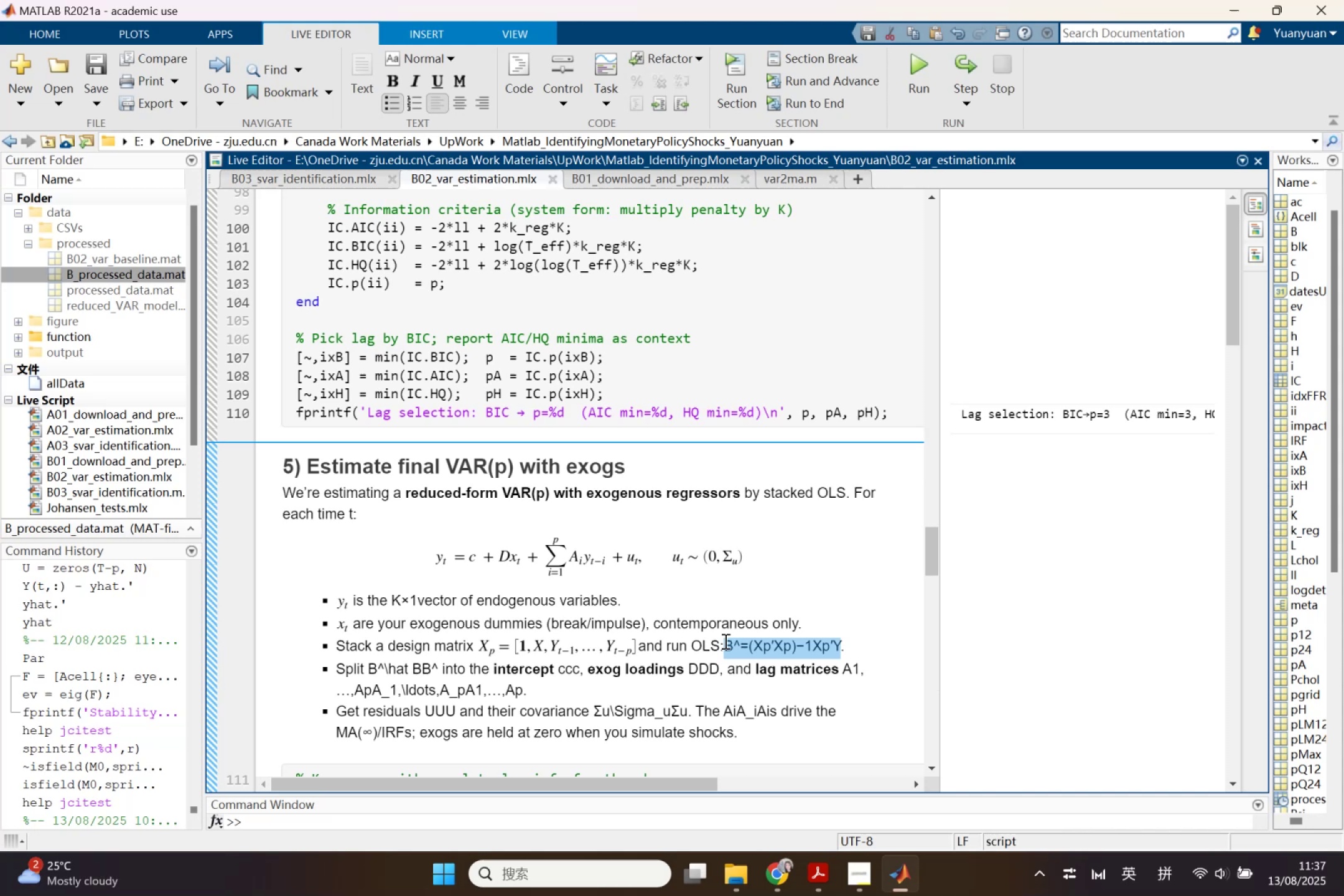 
key(Backspace)
 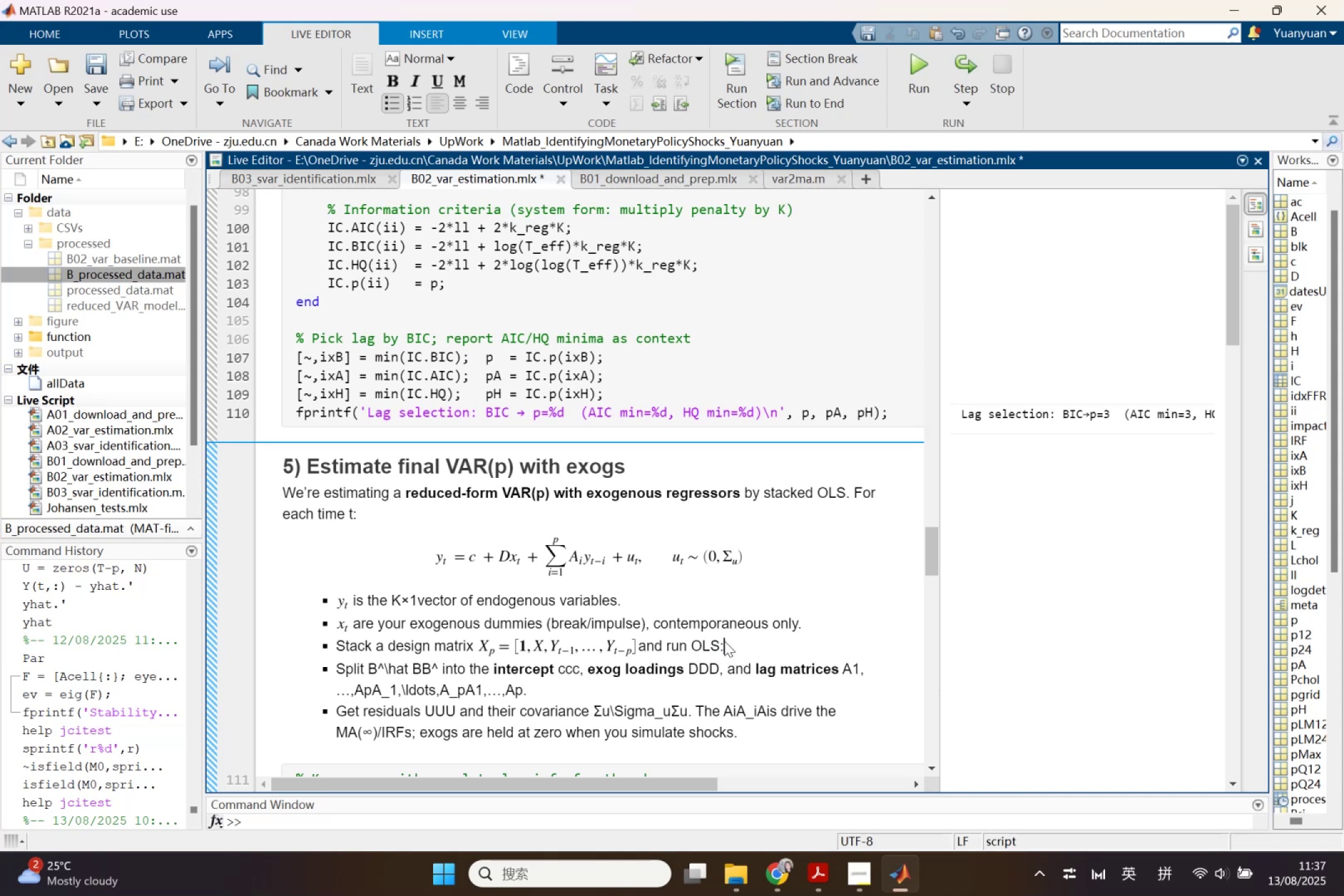 
key(Control+Shift+L)
 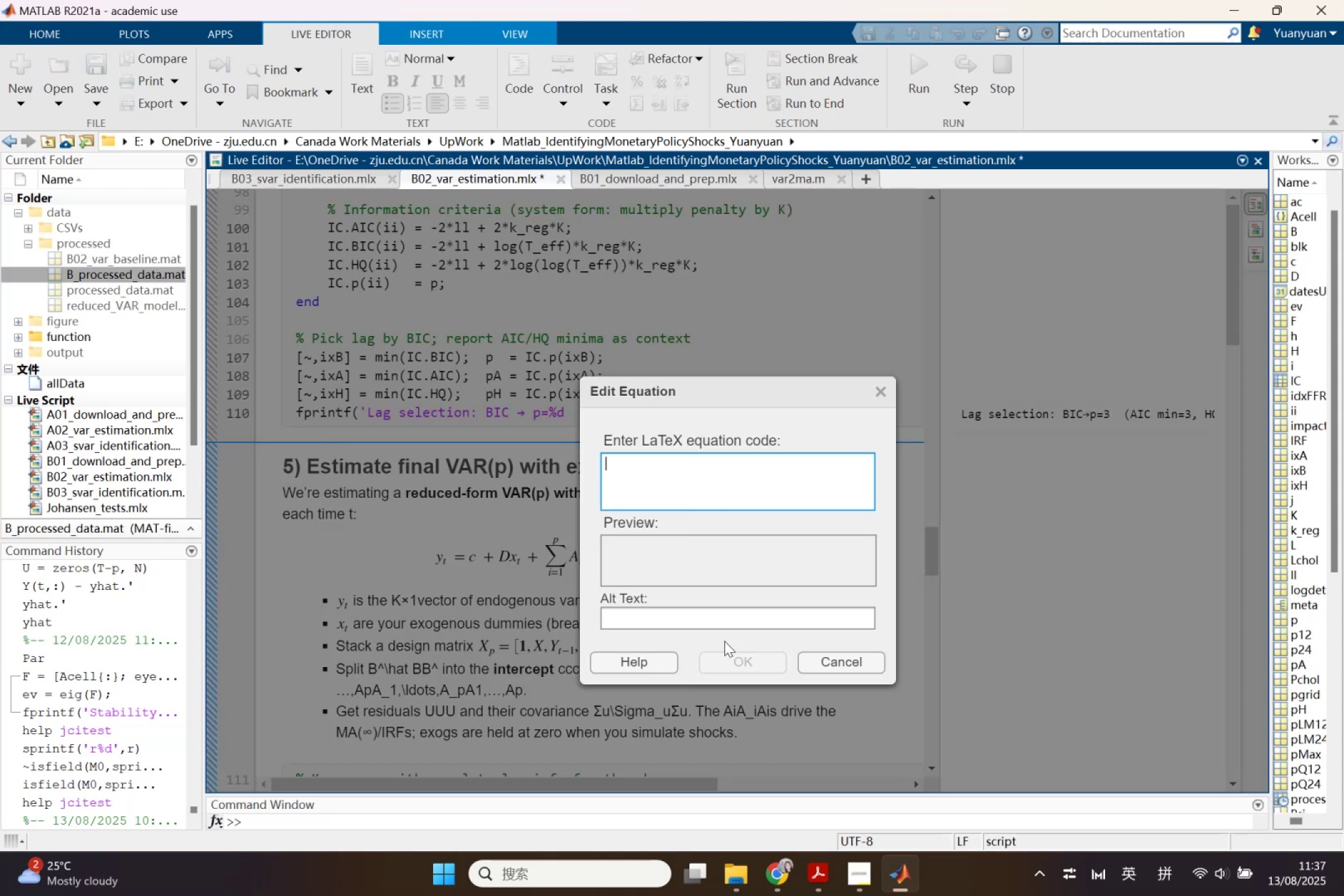 
key(Control+V)
 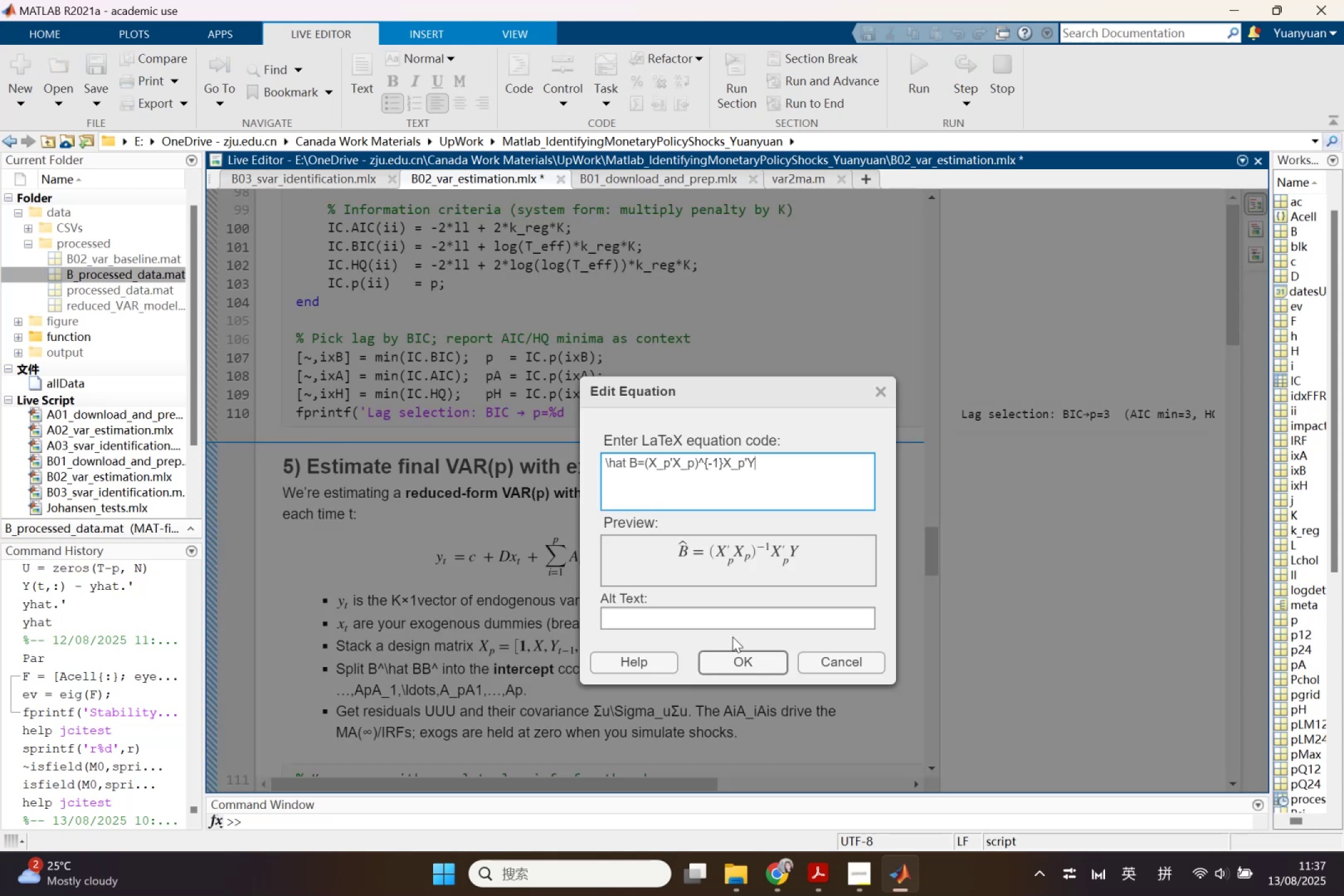 
left_click_drag(start_coordinate=[743, 670], to_coordinate=[744, 666])
 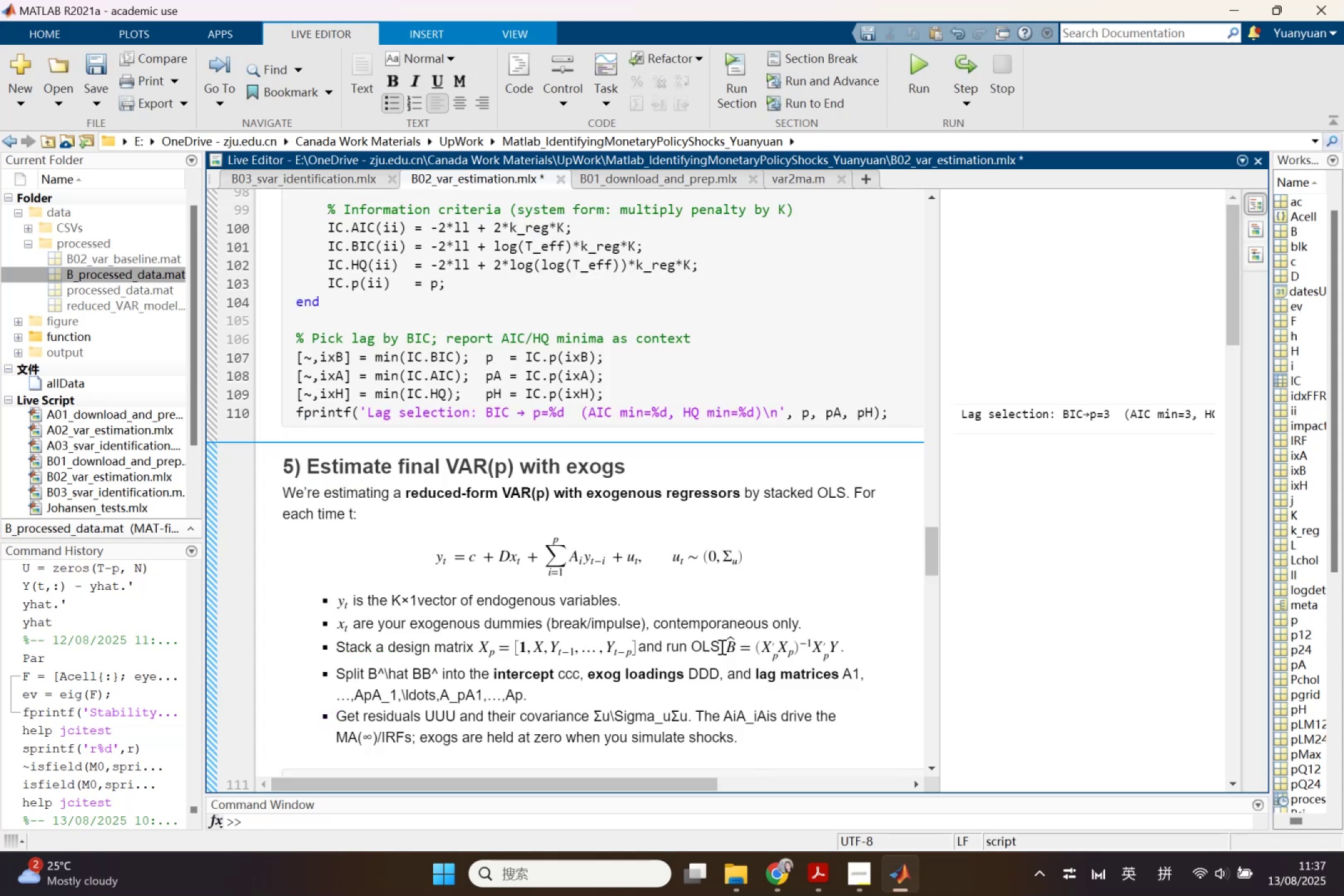 
left_click([726, 645])
 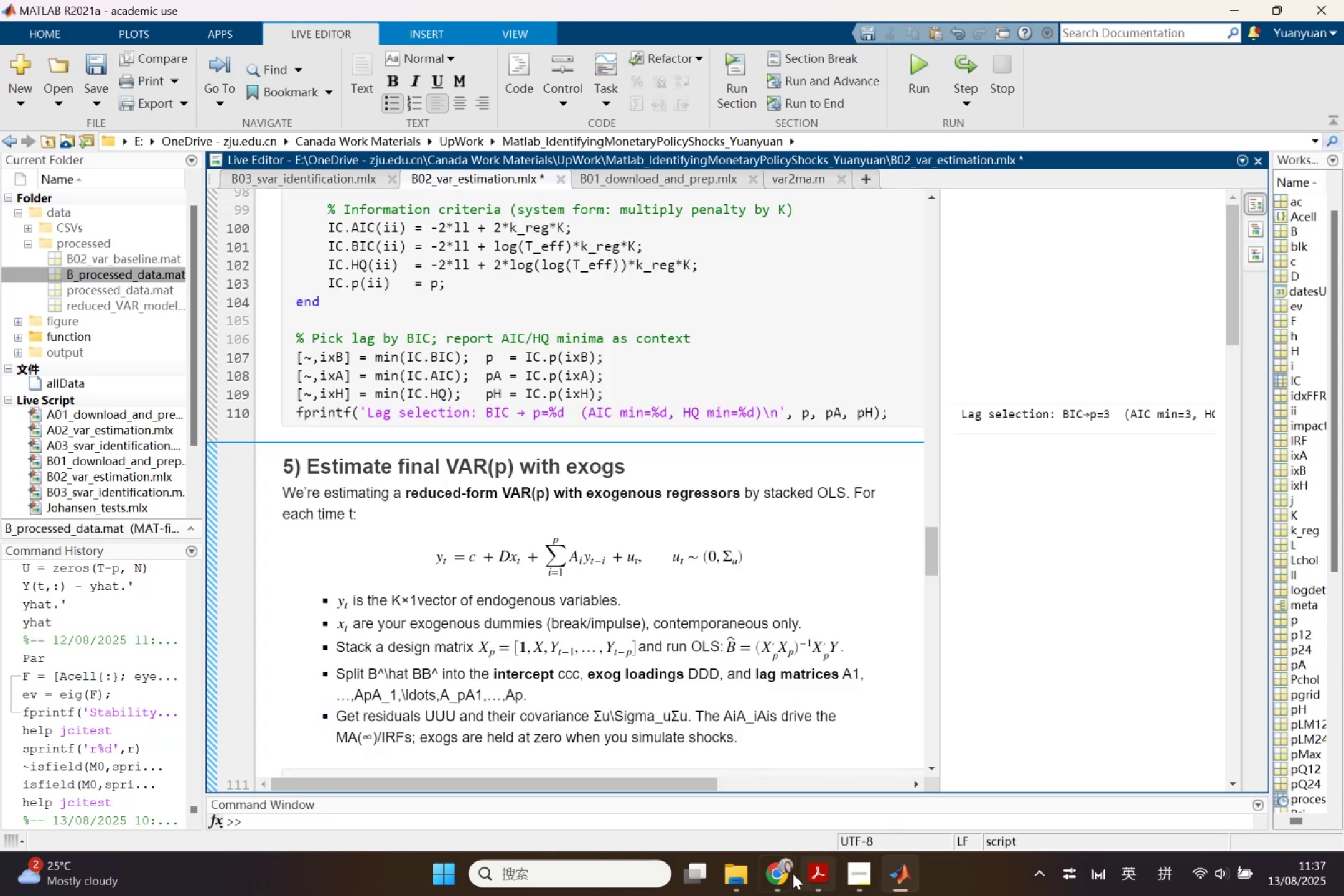 
left_click([784, 870])
 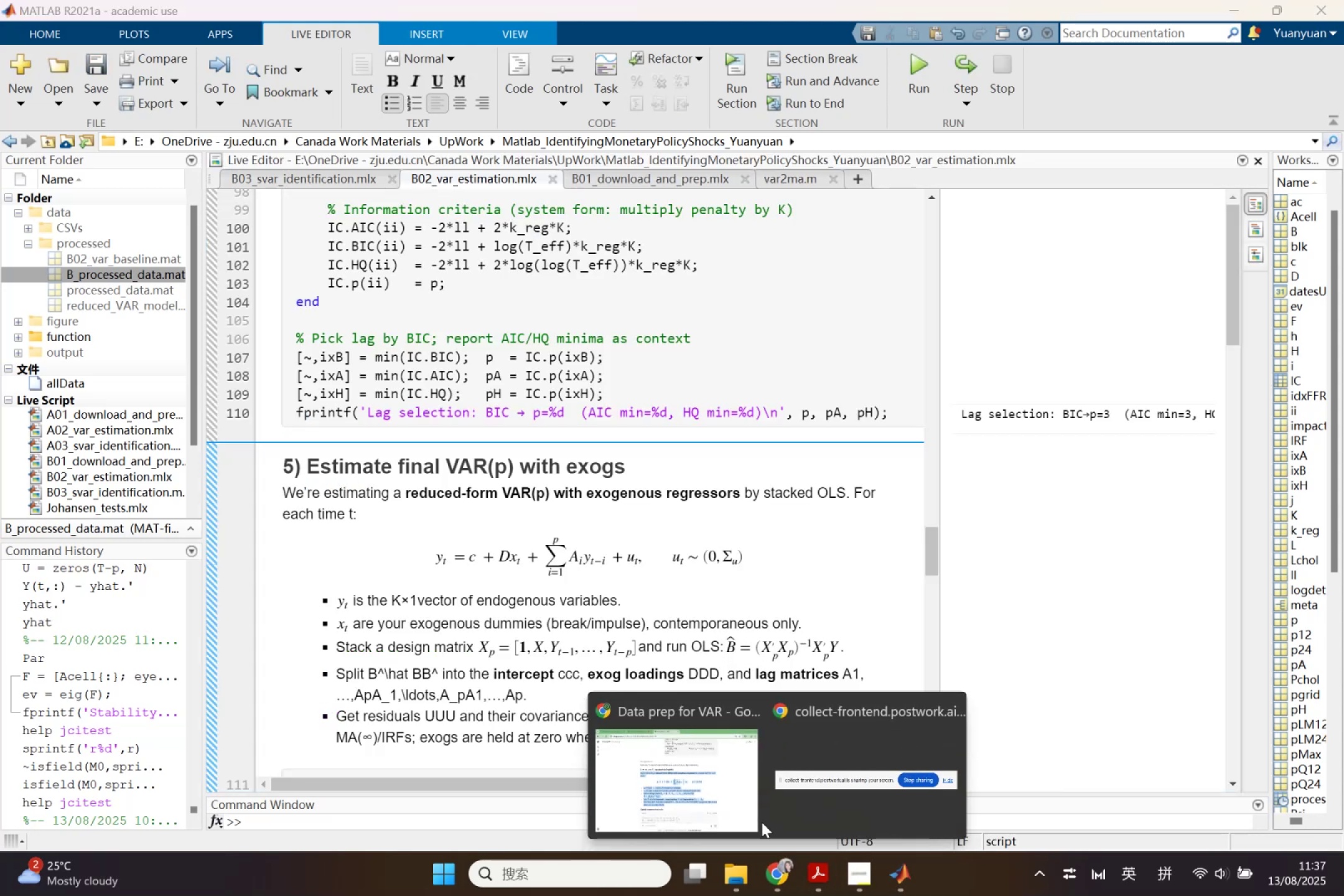 
left_click([711, 752])
 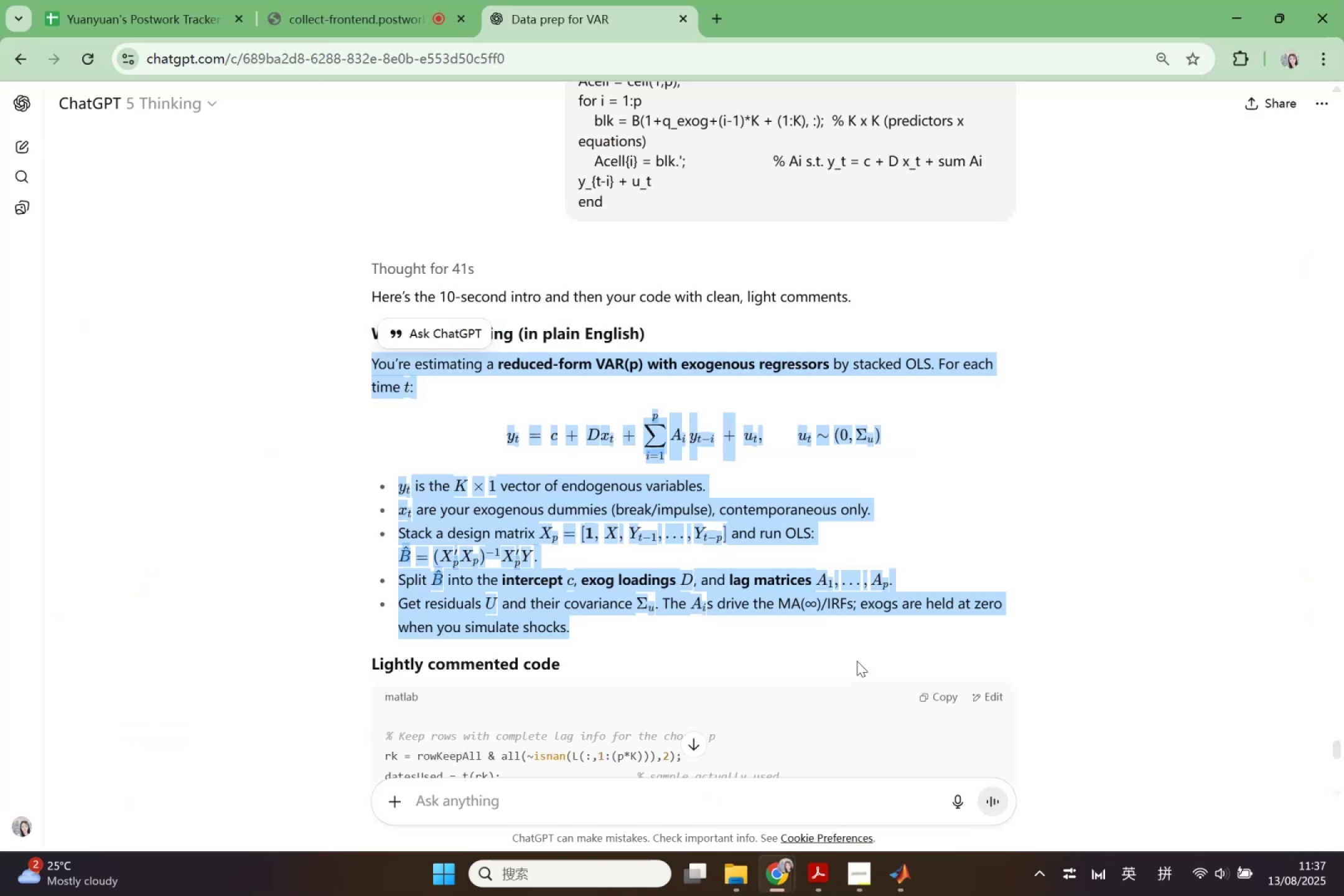 
left_click([922, 630])
 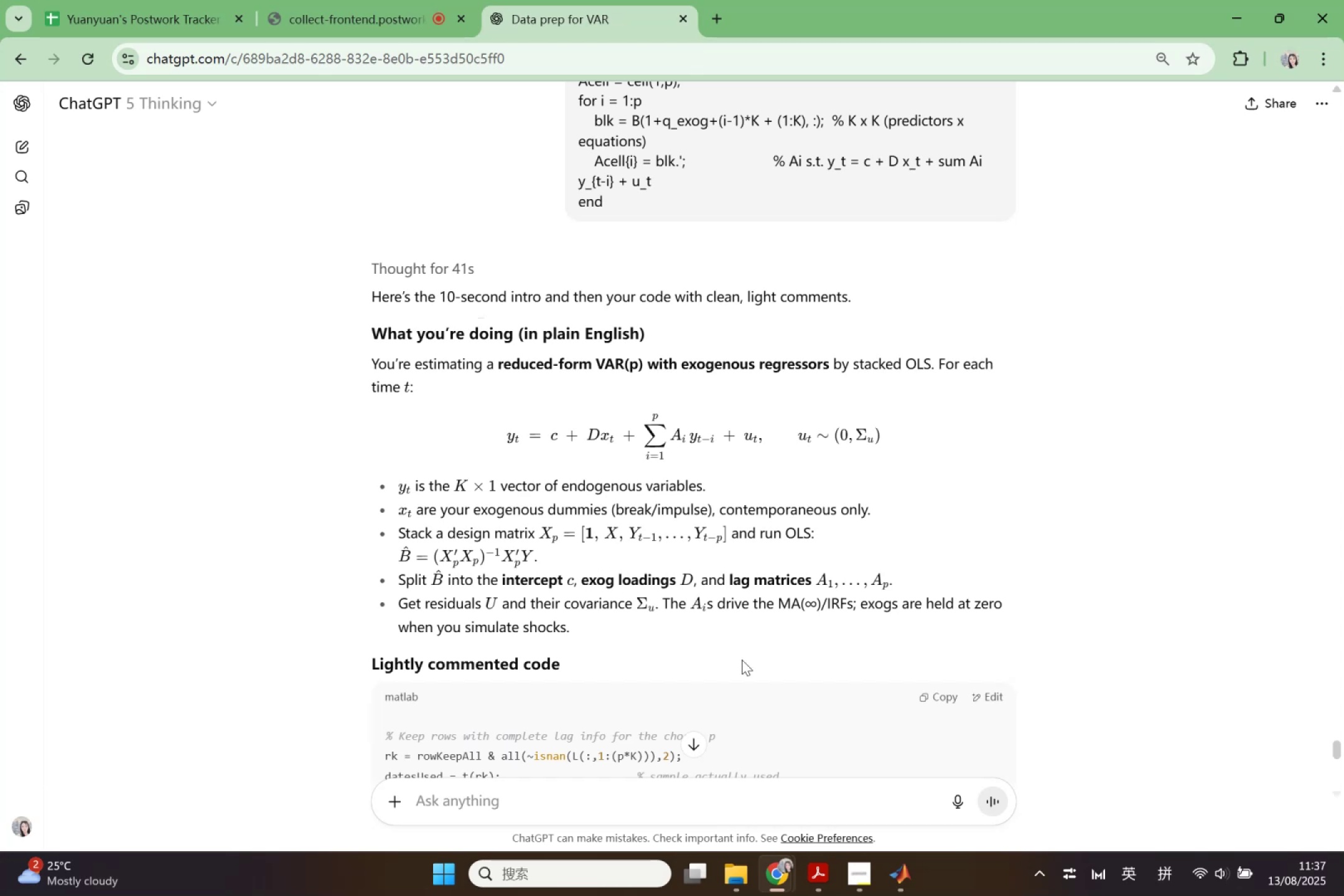 
left_click([783, 875])
 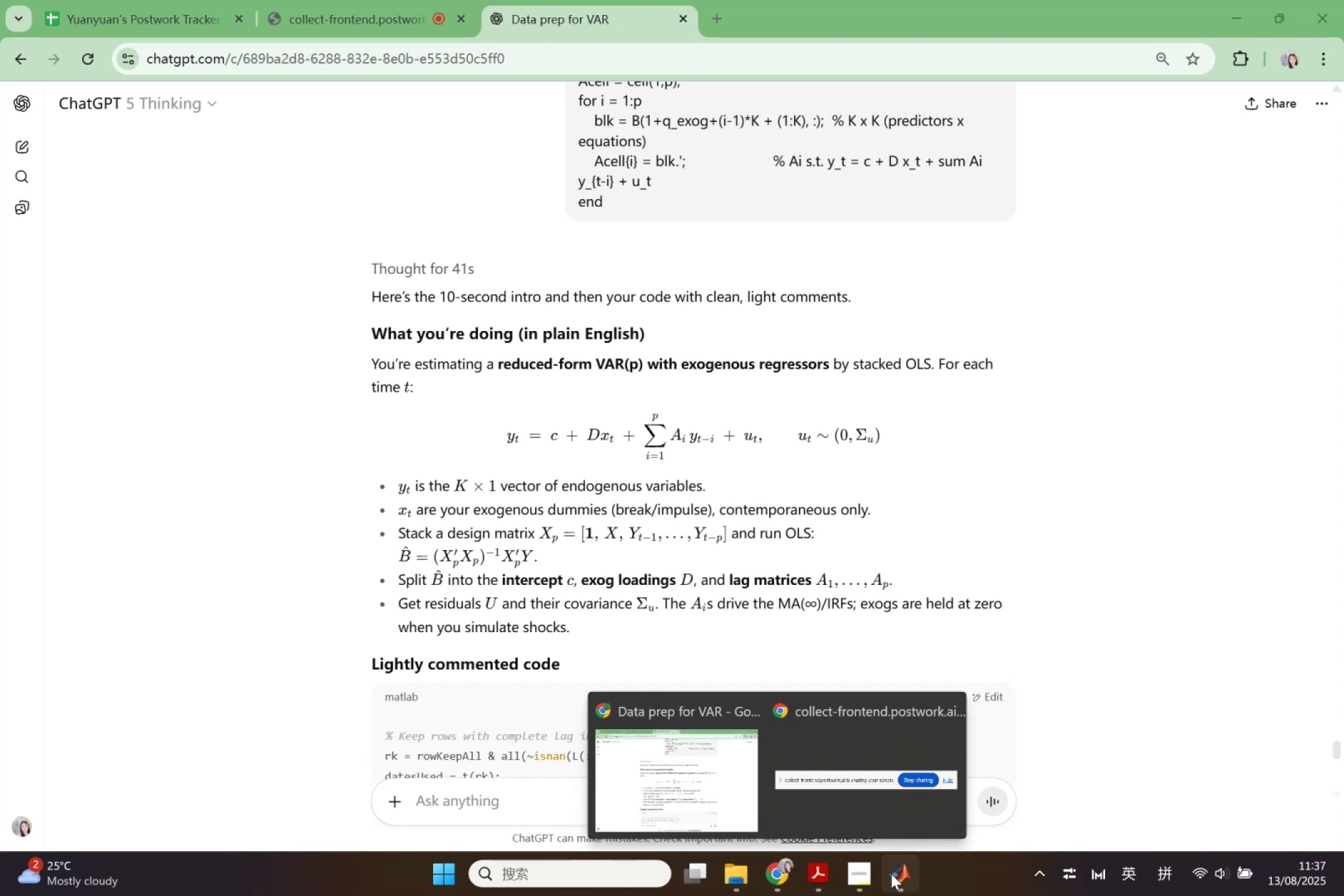 
left_click([894, 873])
 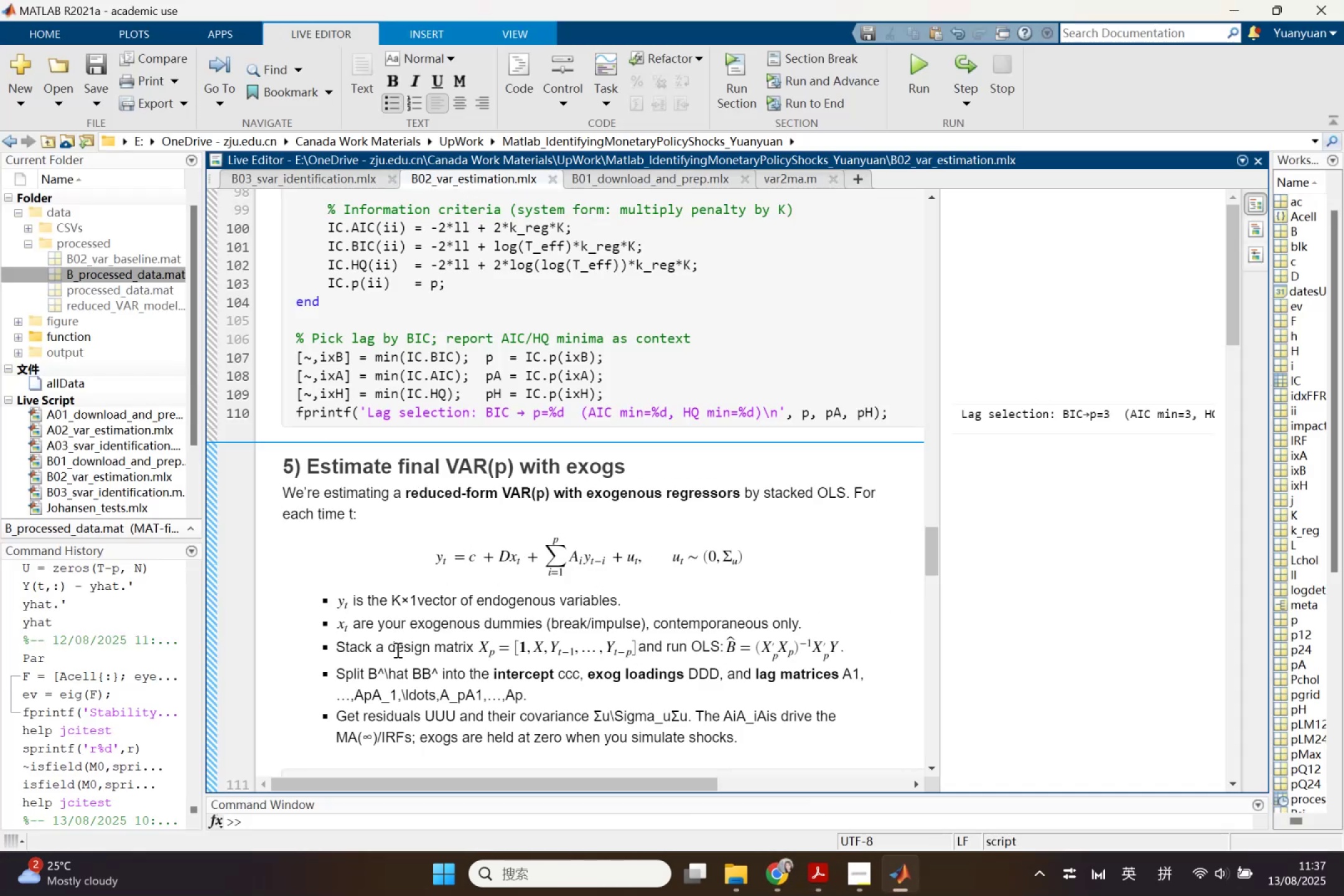 
left_click_drag(start_coordinate=[368, 672], to_coordinate=[385, 676])
 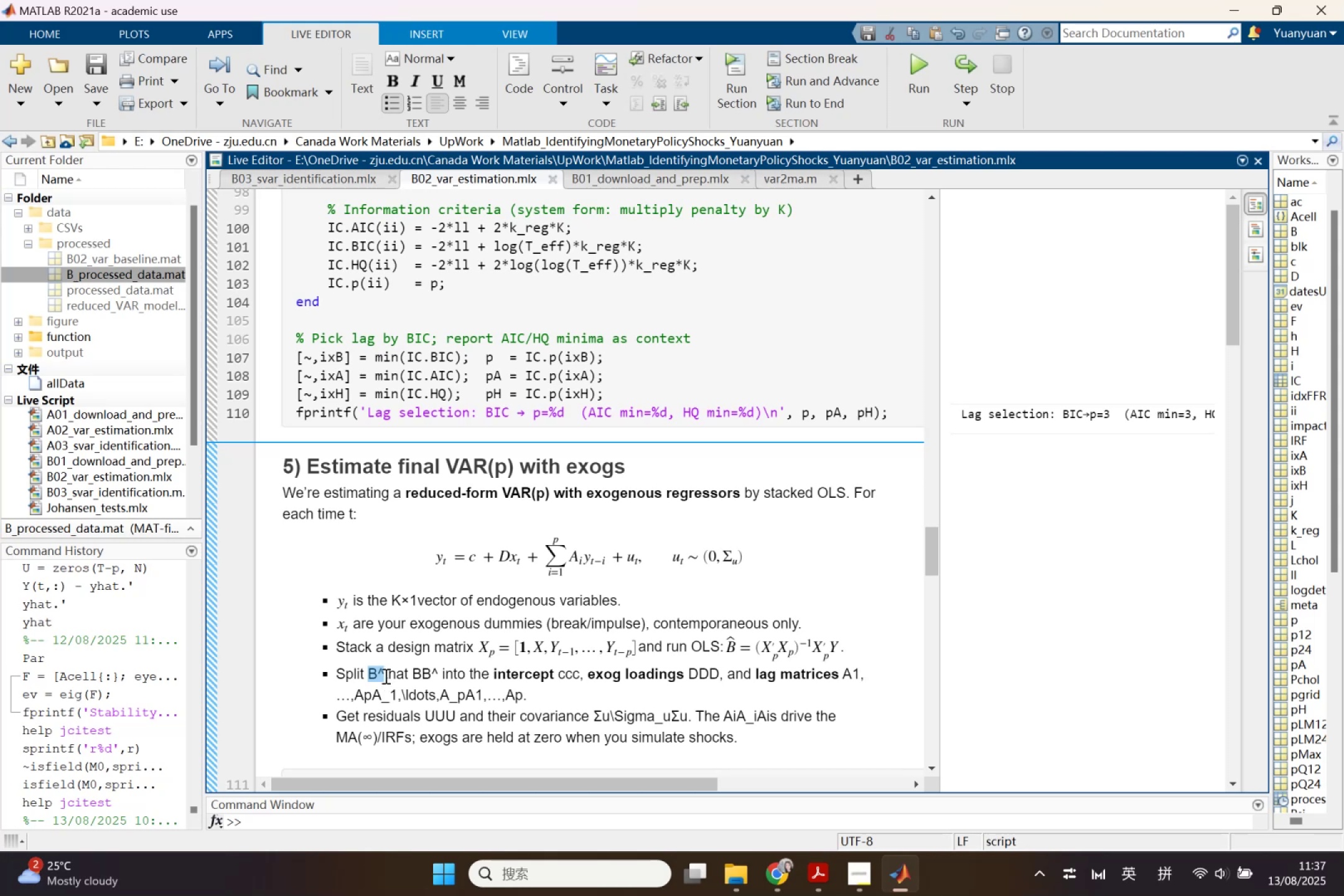 
key(Backspace)
 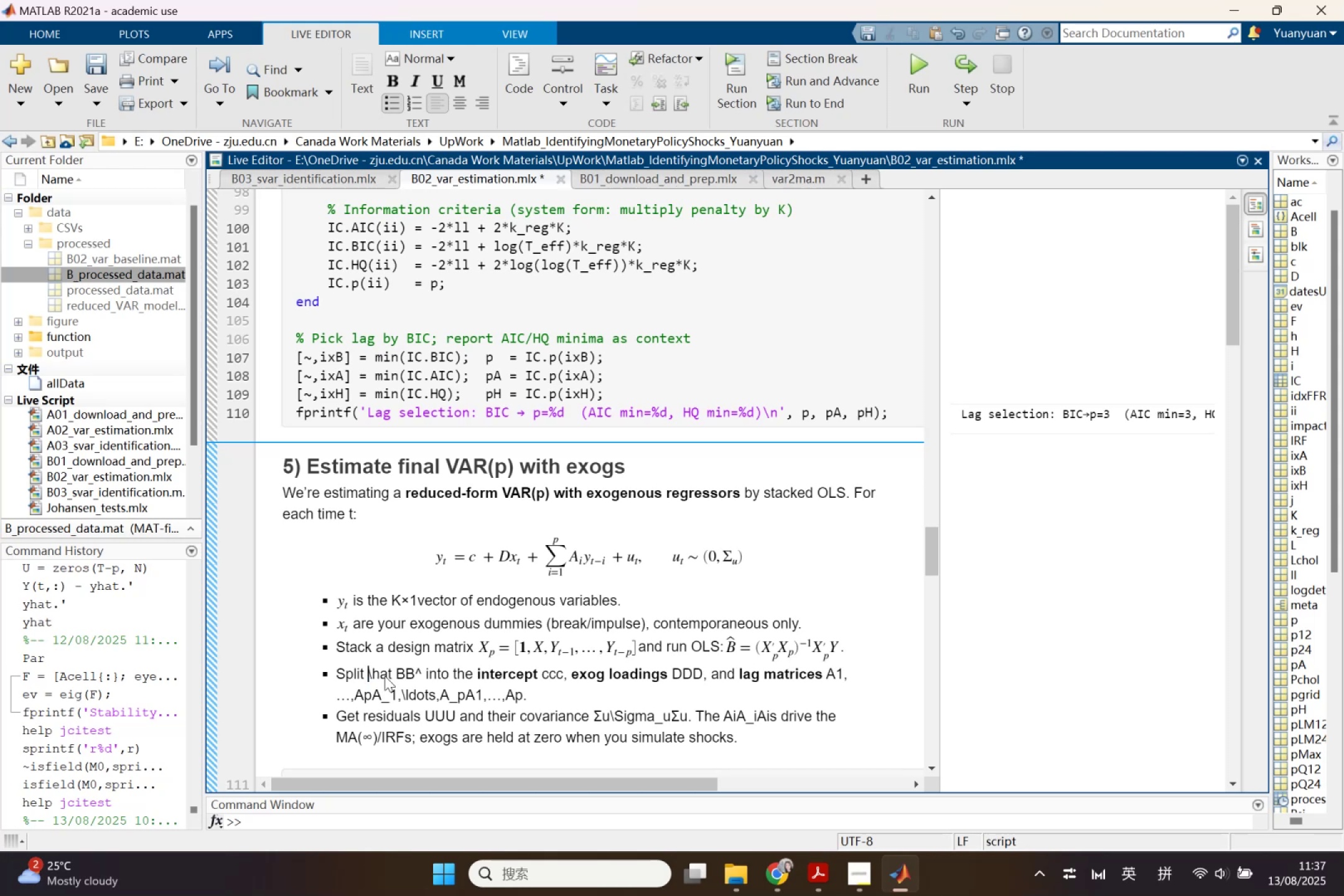 
key(Control+Shift+L)
 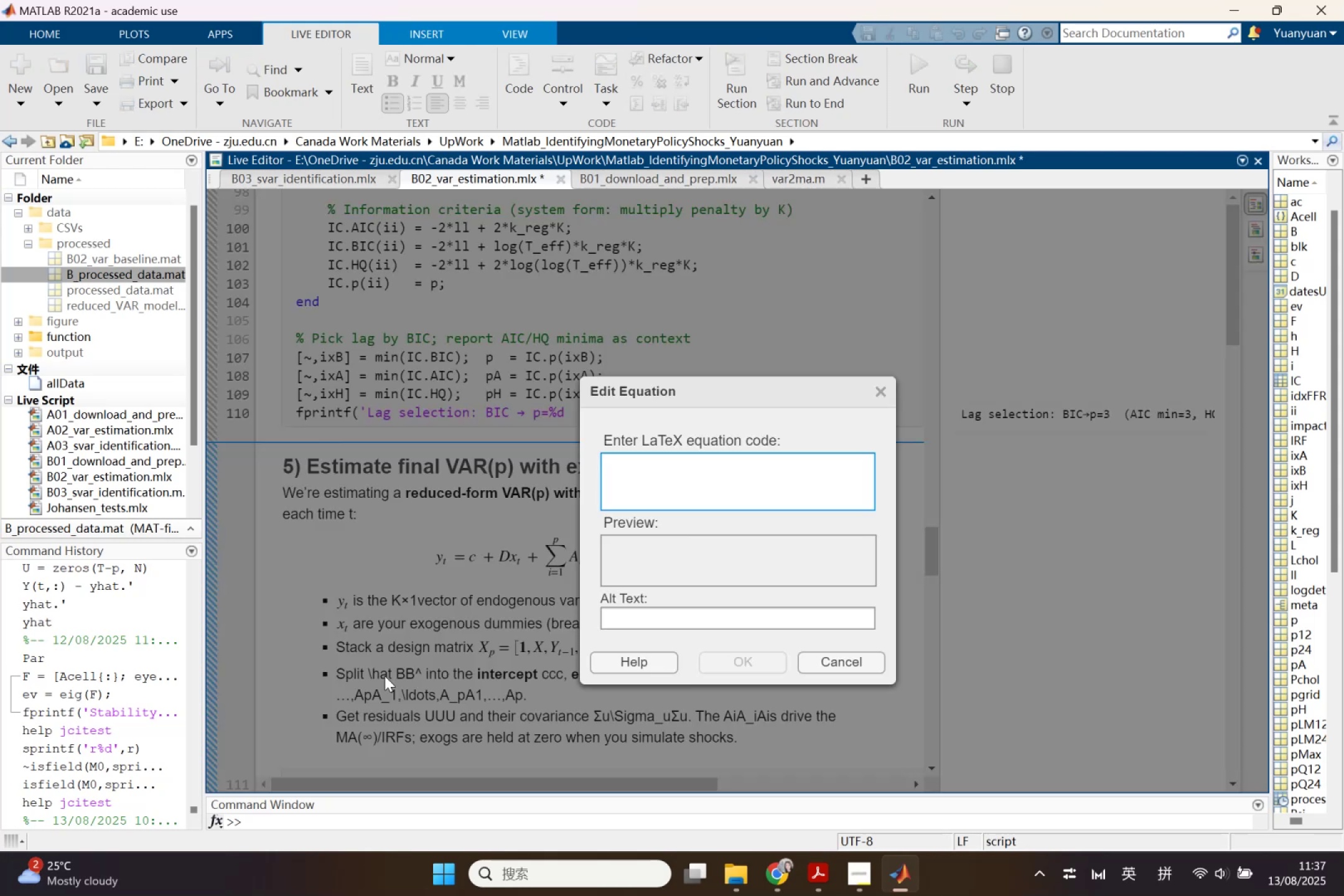 
type(\hatB)
 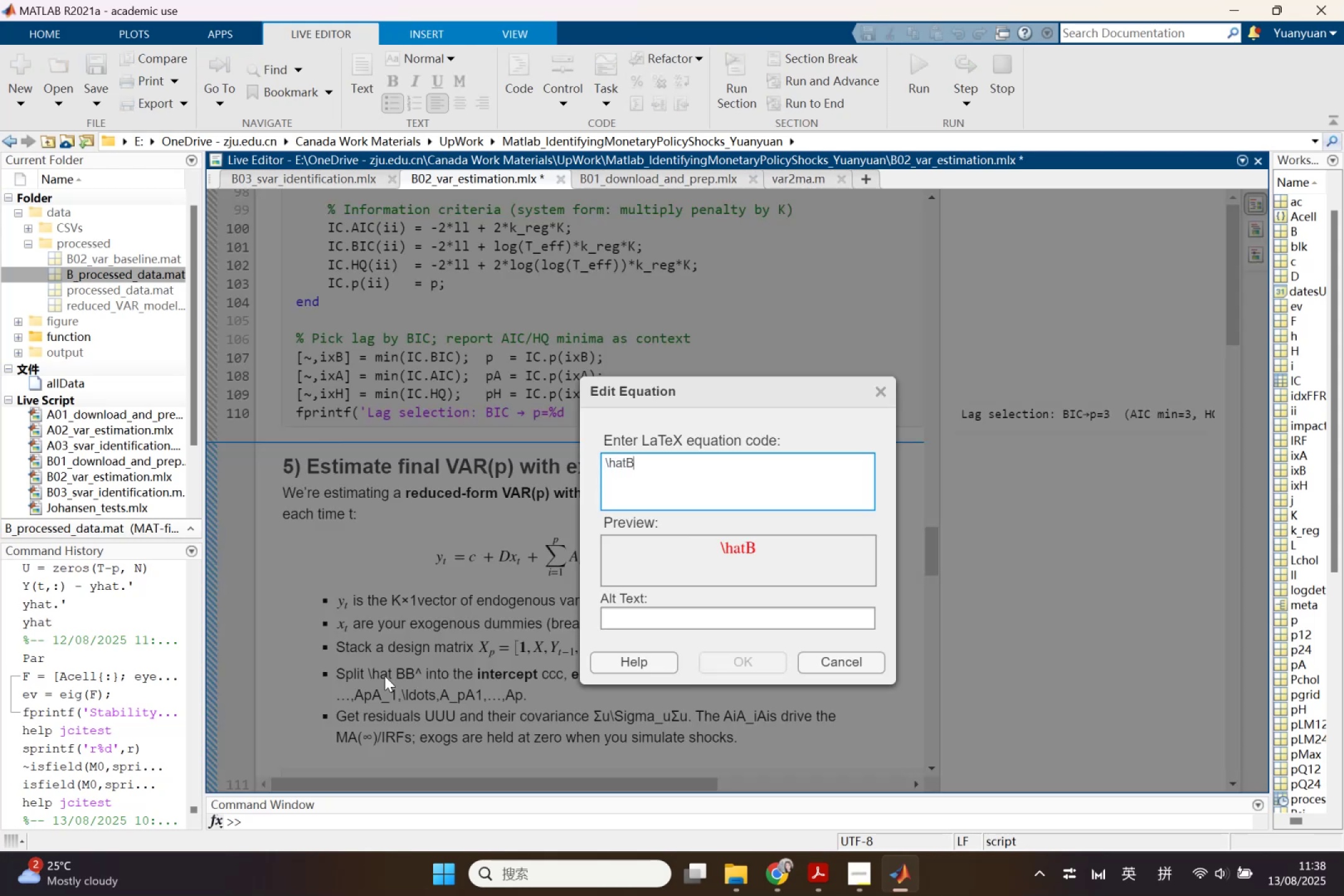 
left_click([628, 469])
 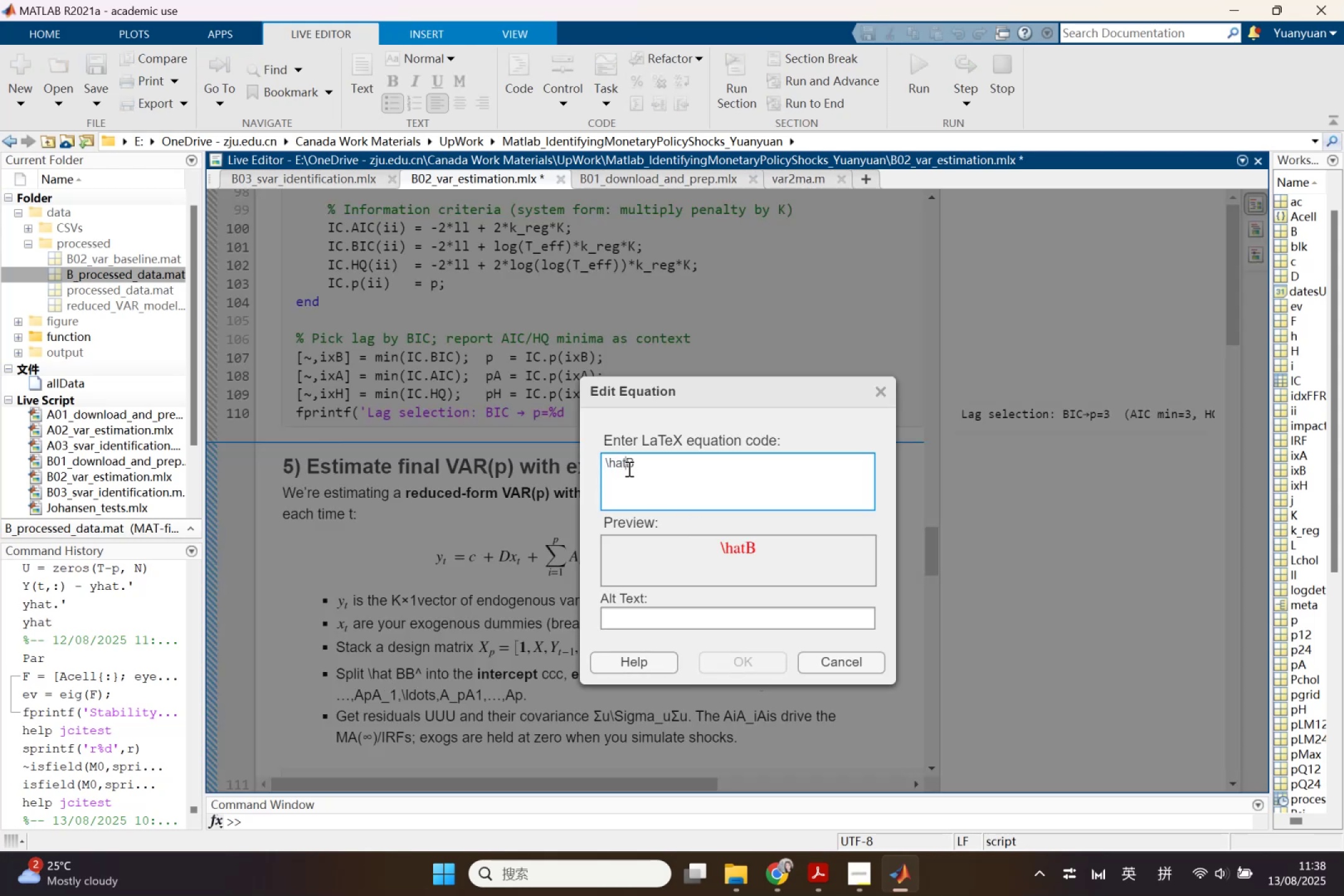 
key(Space)
 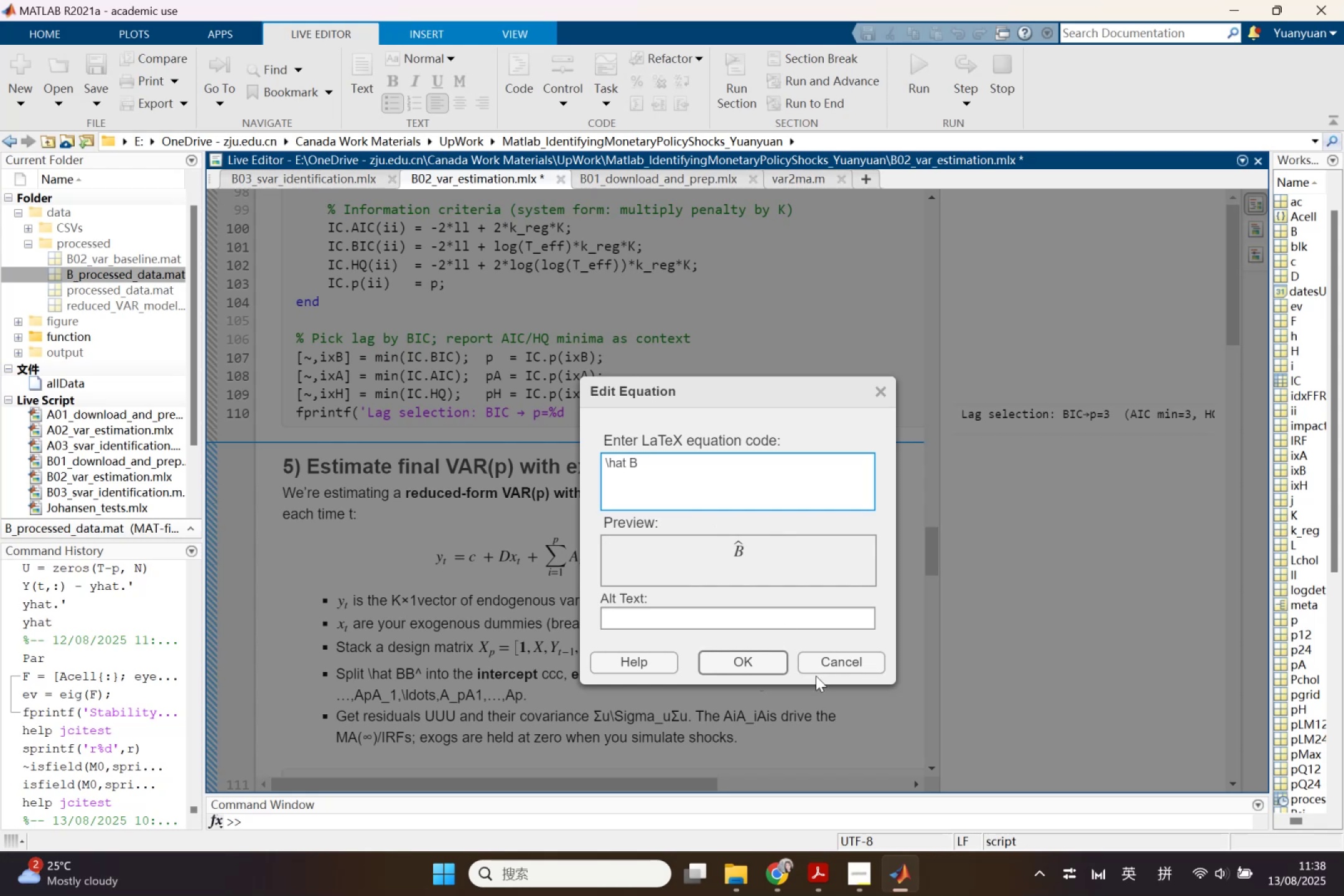 
left_click([752, 660])
 